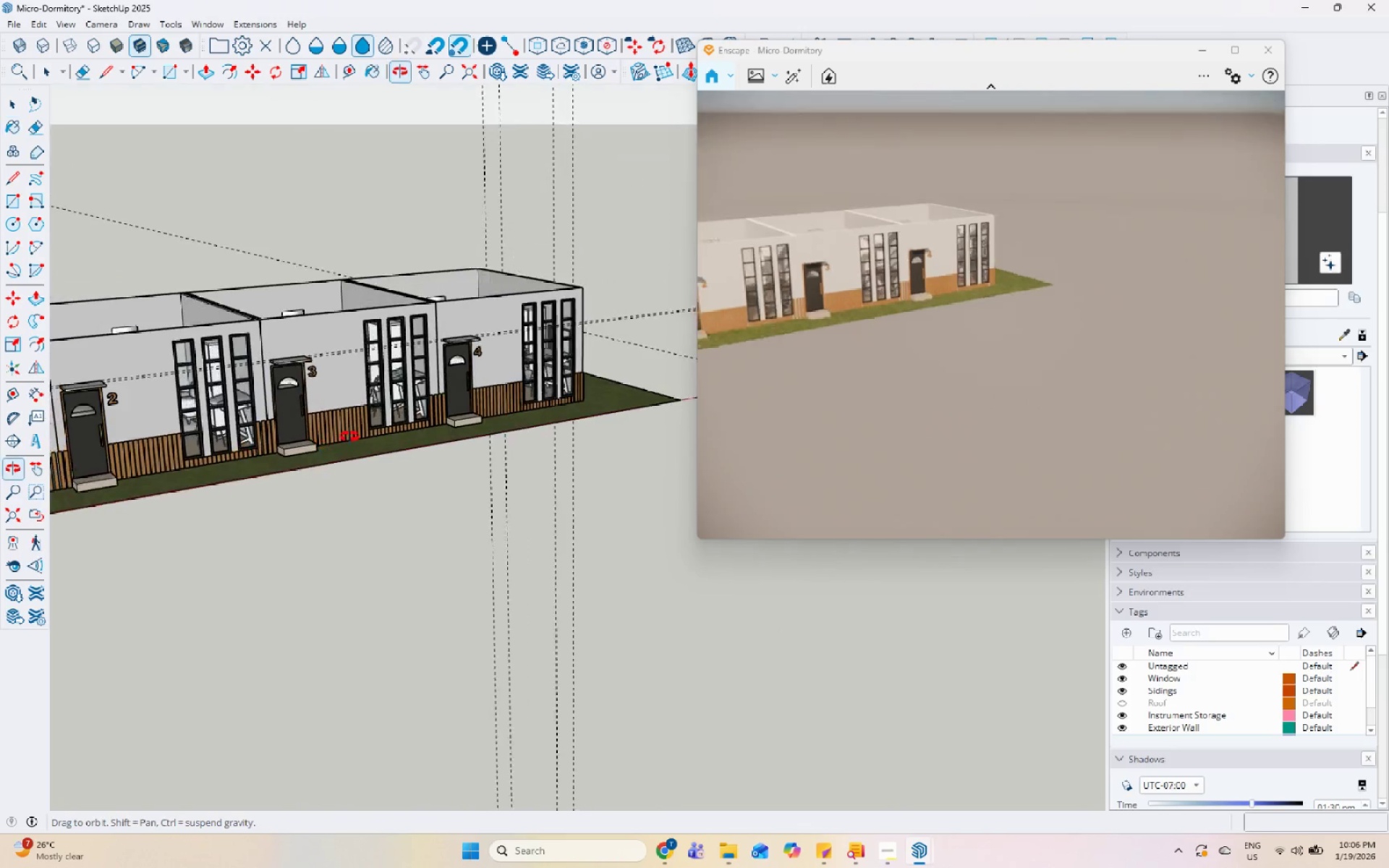 
scroll: coordinate [270, 409], scroll_direction: up, amount: 25.0
 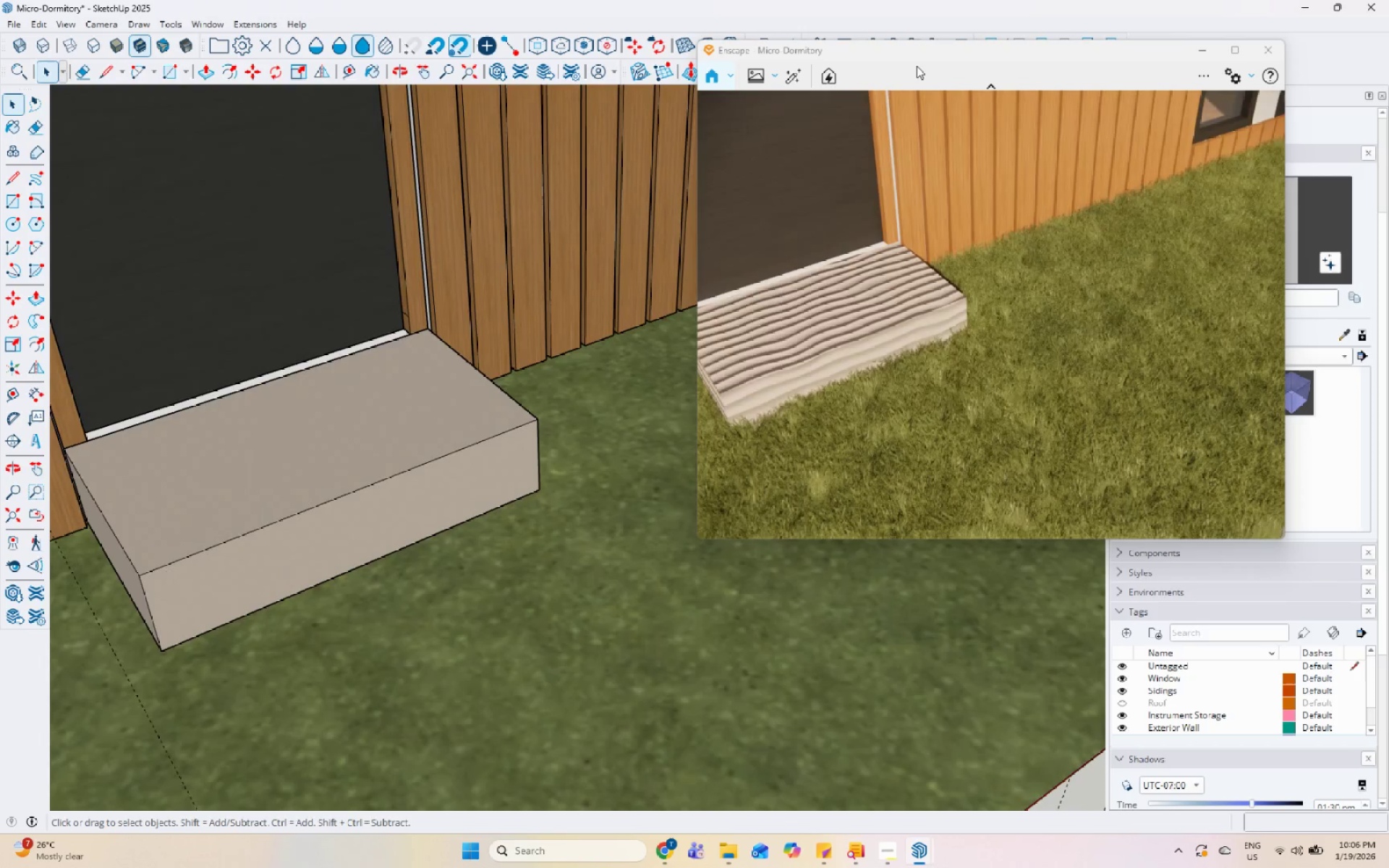 
left_click_drag(start_coordinate=[938, 56], to_coordinate=[1021, 263])
 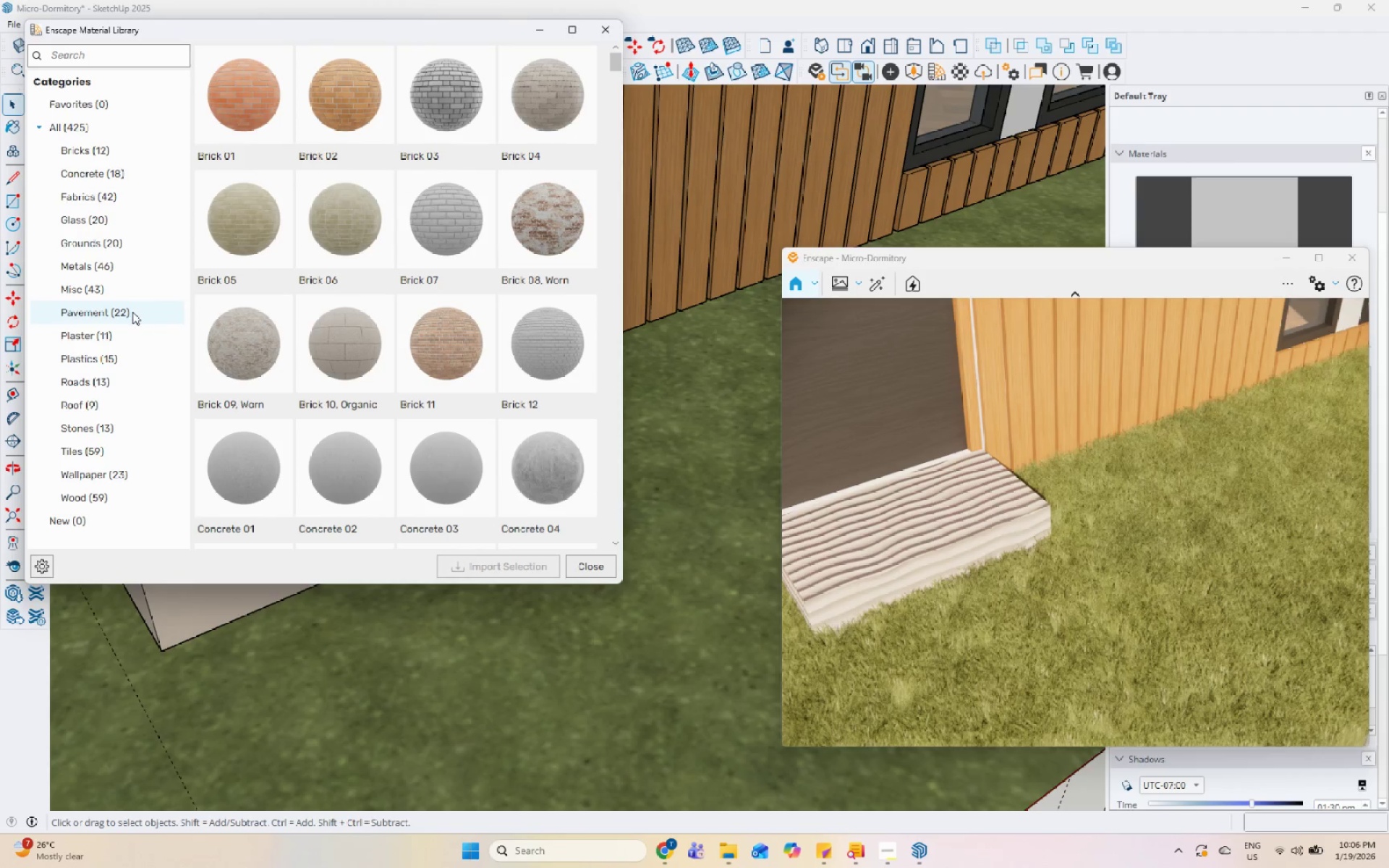 
left_click_drag(start_coordinate=[157, 244], to_coordinate=[157, 249])
 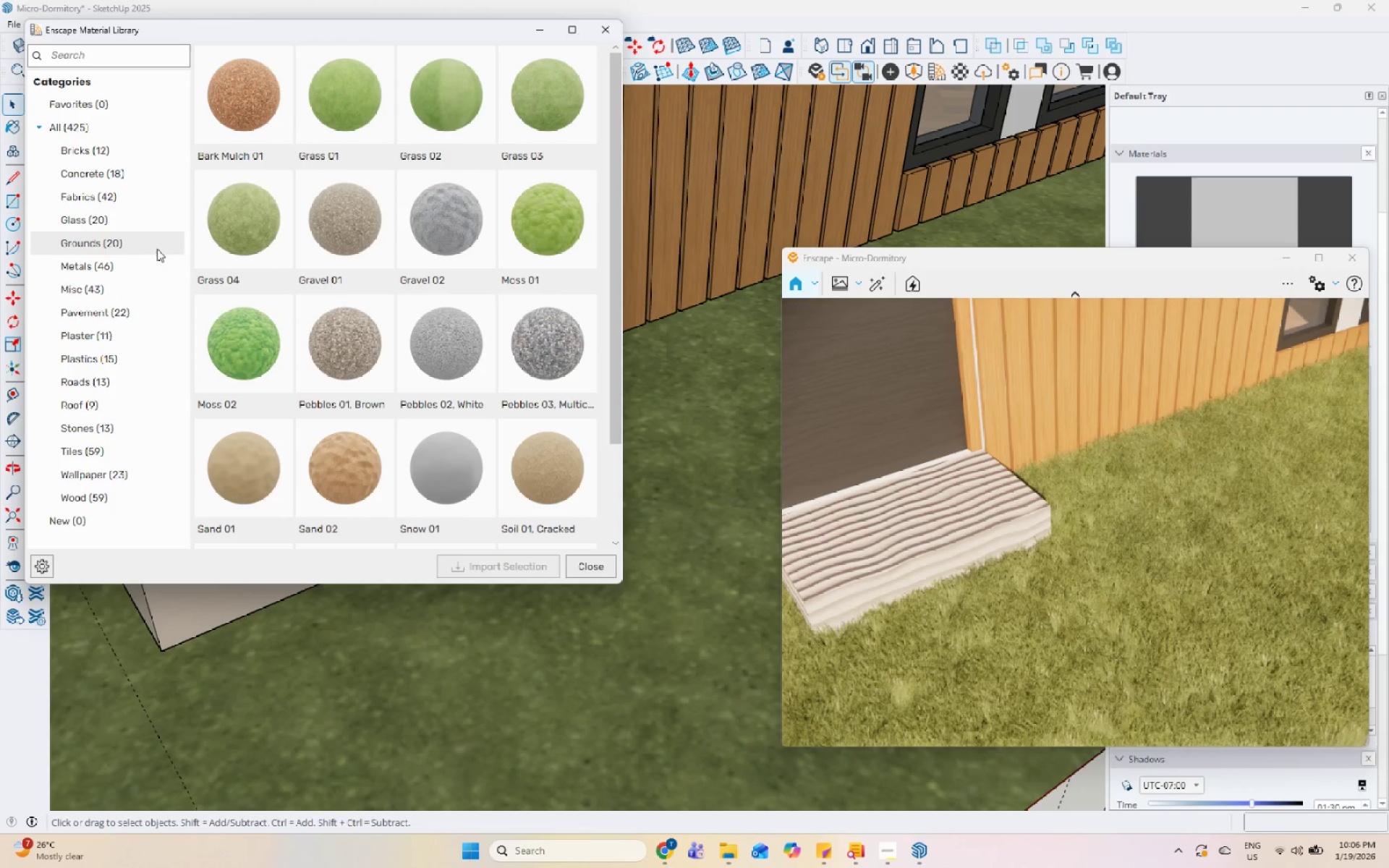 
scroll: coordinate [442, 392], scroll_direction: down, amount: 5.0
 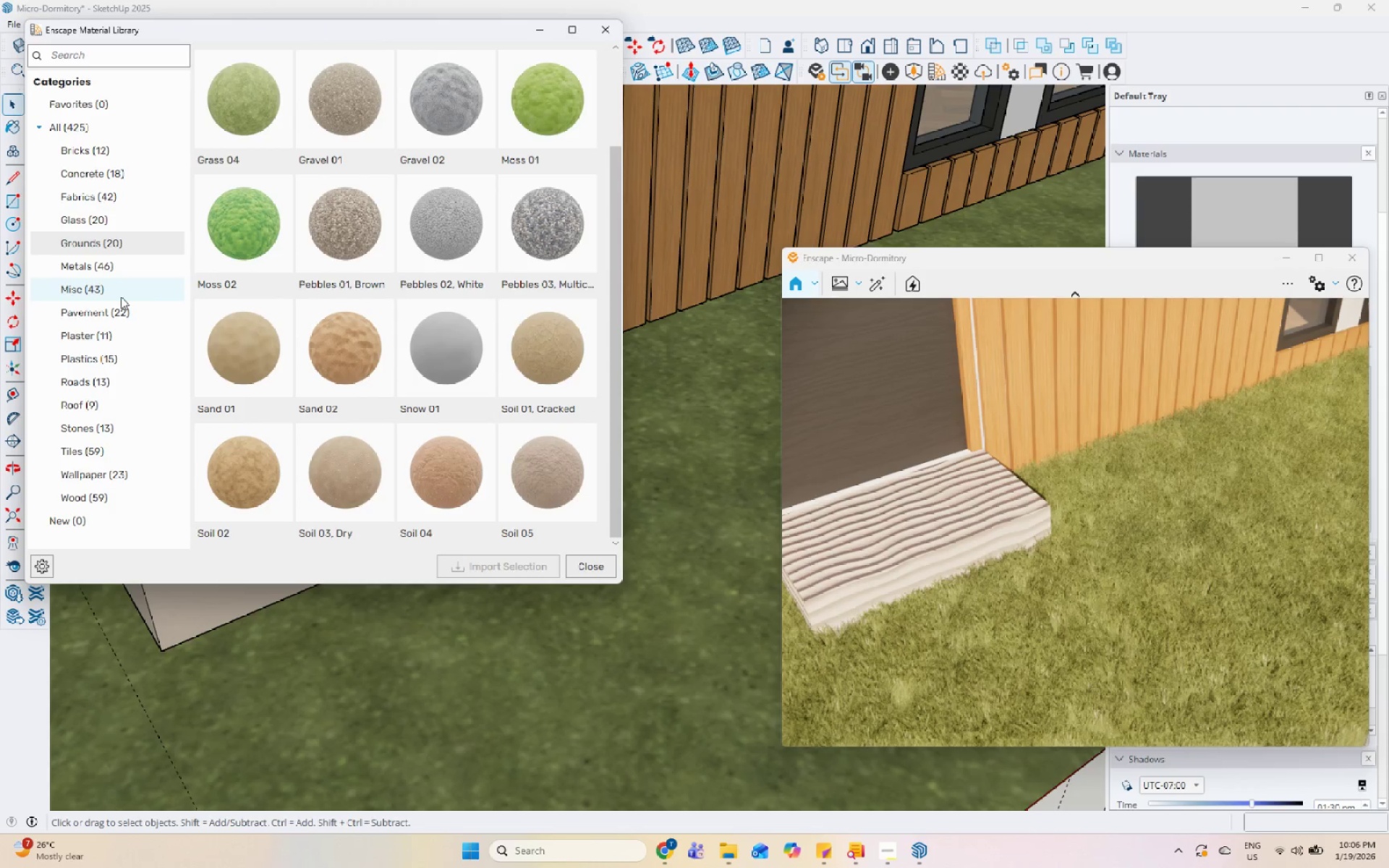 
left_click([139, 309])
 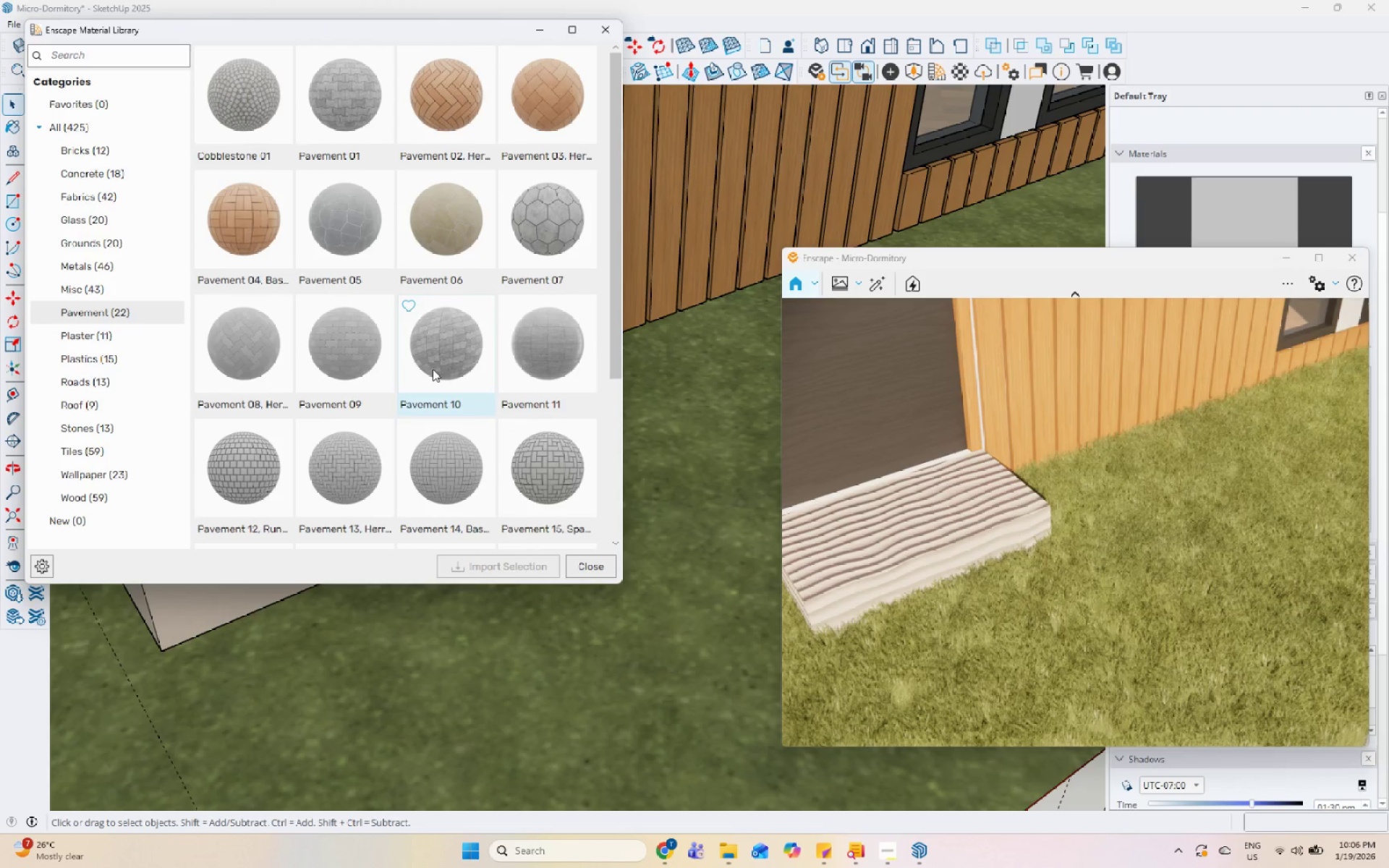 
left_click([530, 238])
 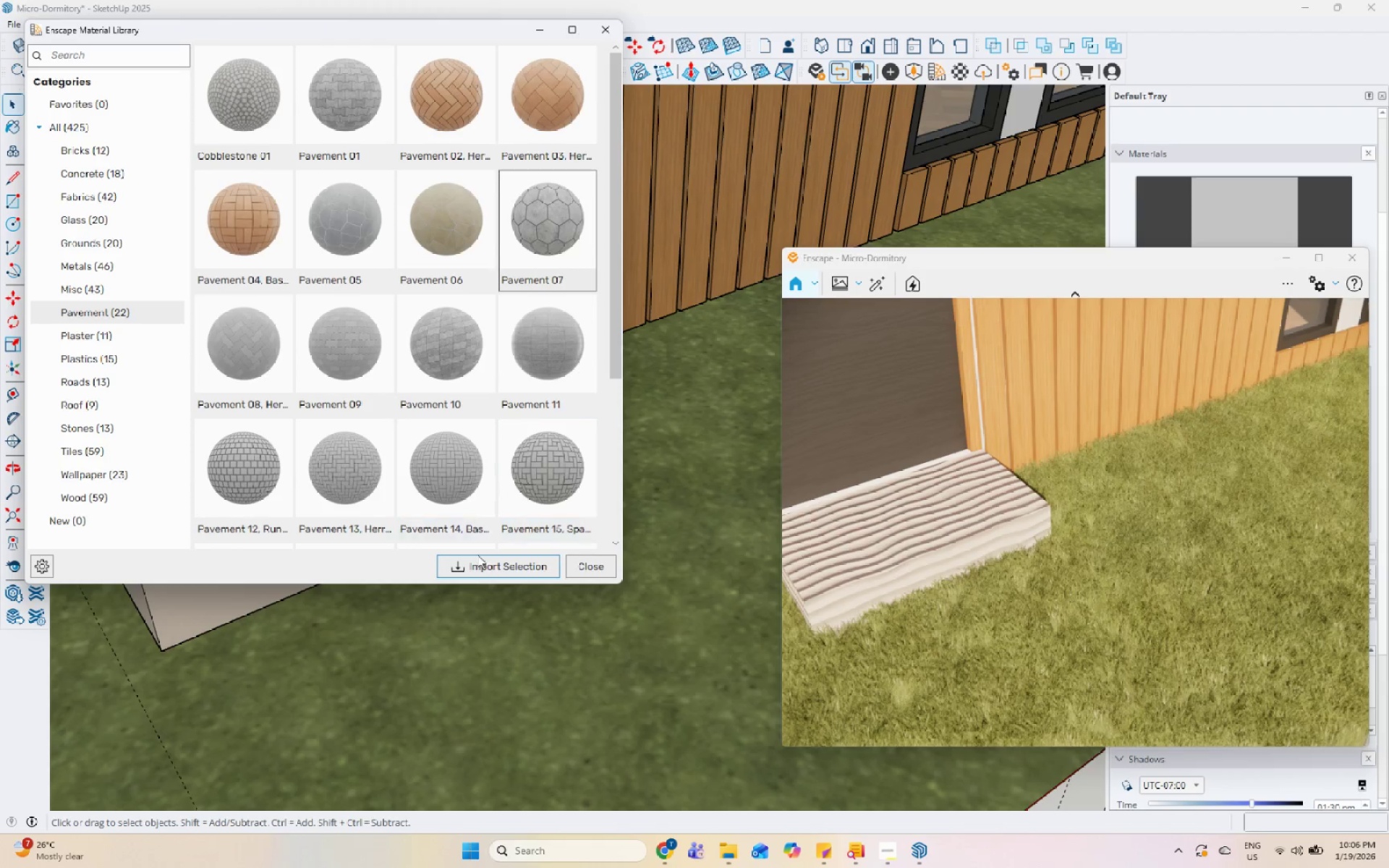 
left_click([476, 569])
 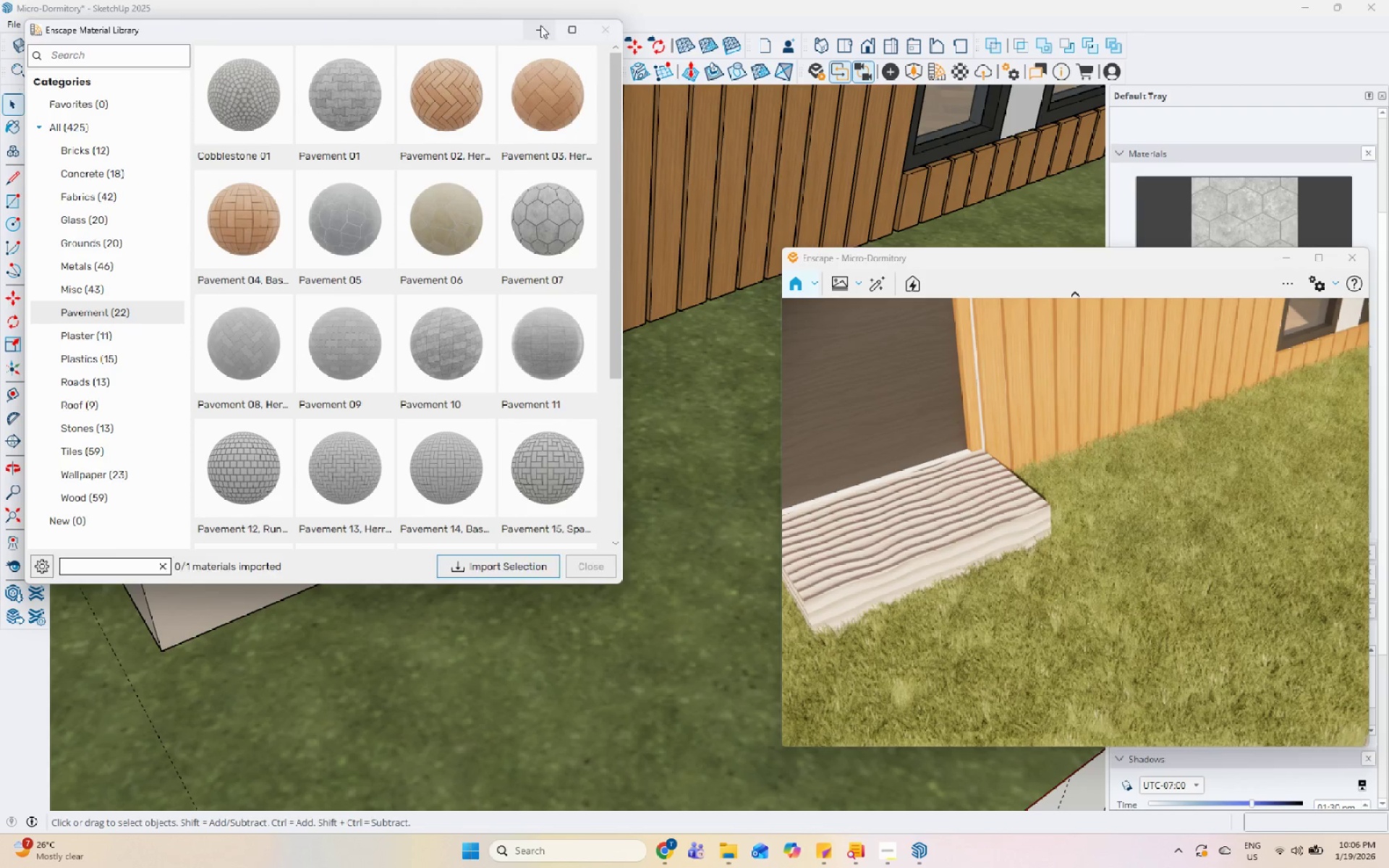 
left_click([541, 25])
 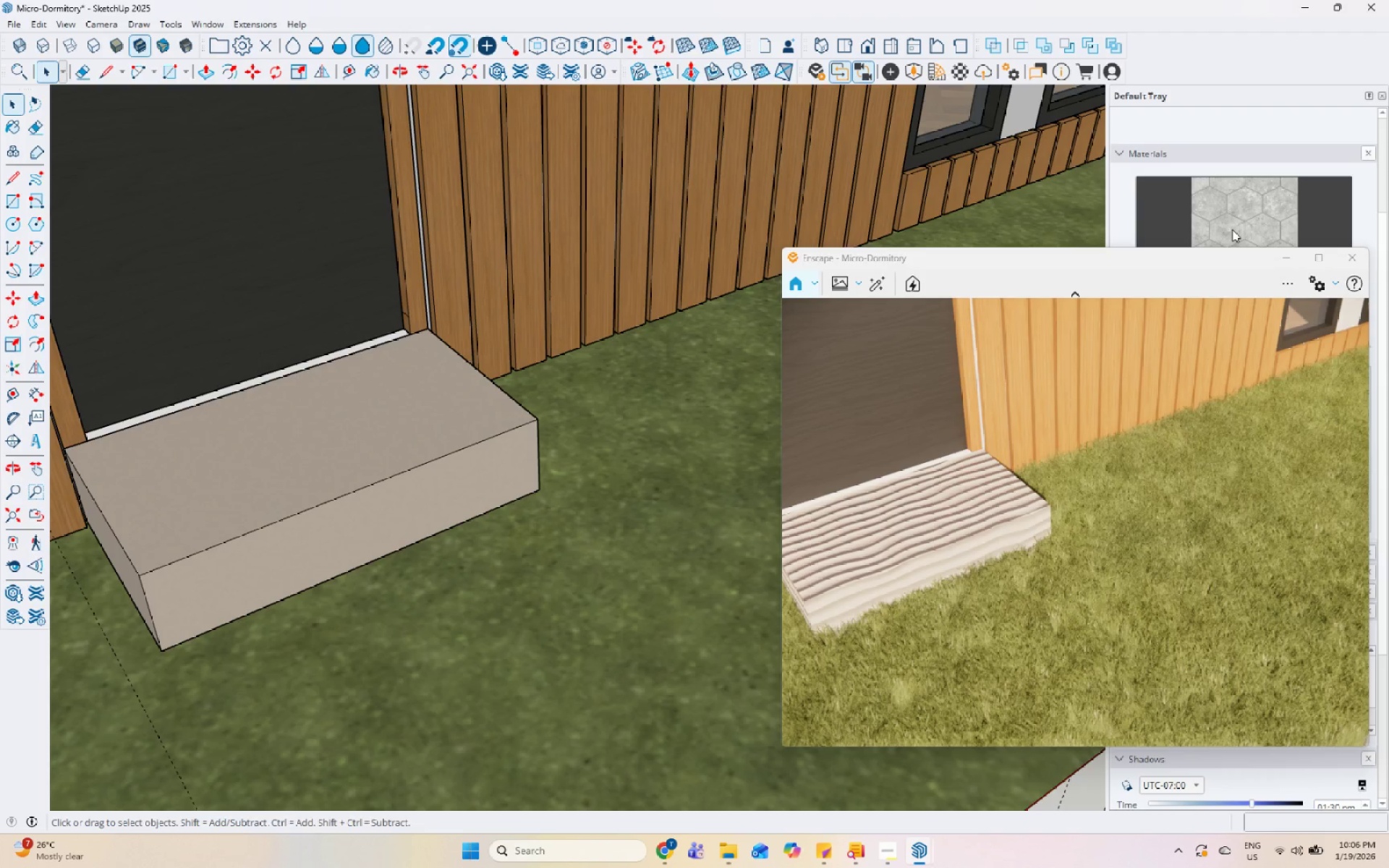 
double_click([316, 464])
 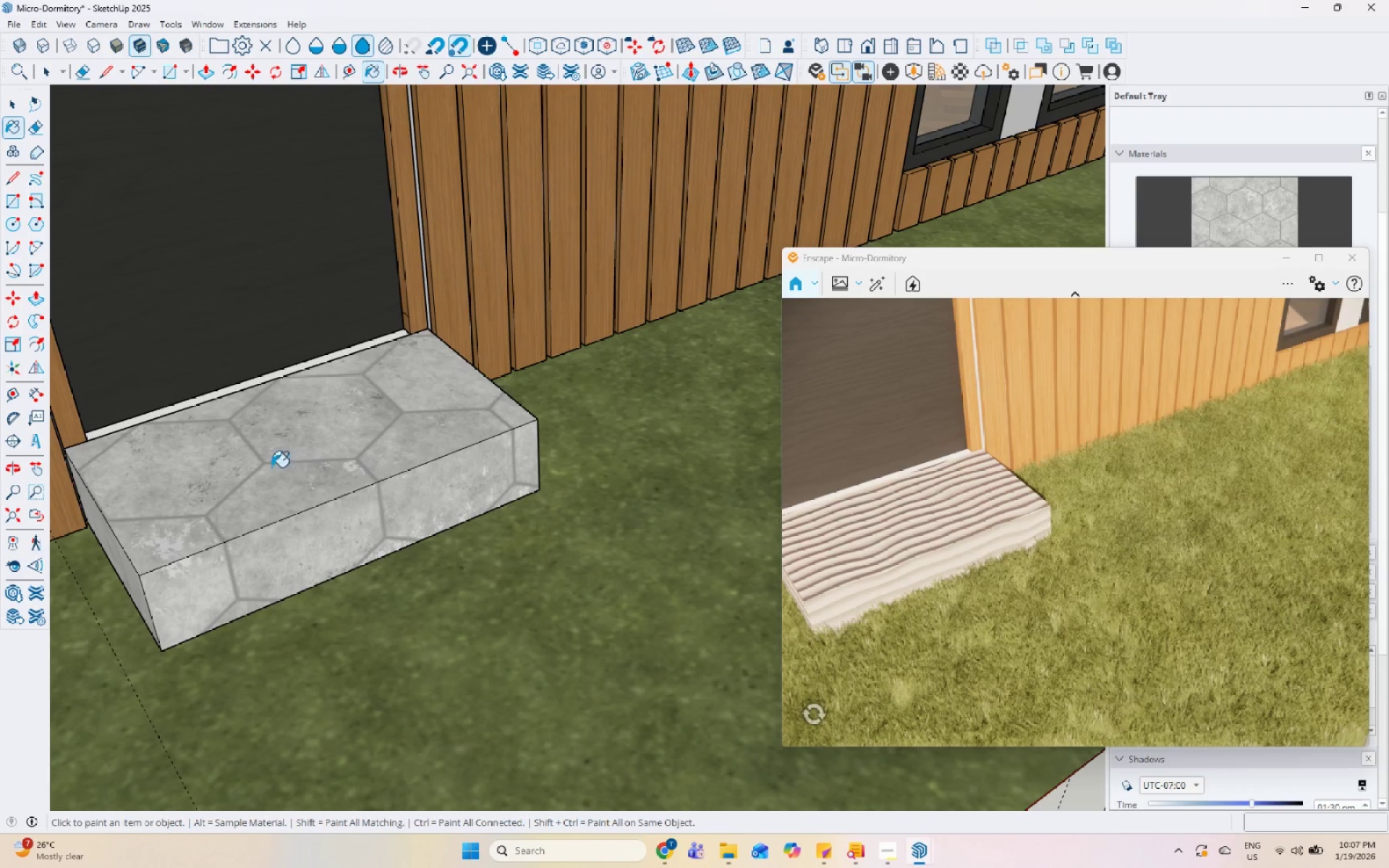 
scroll: coordinate [94, 553], scroll_direction: down, amount: 19.0
 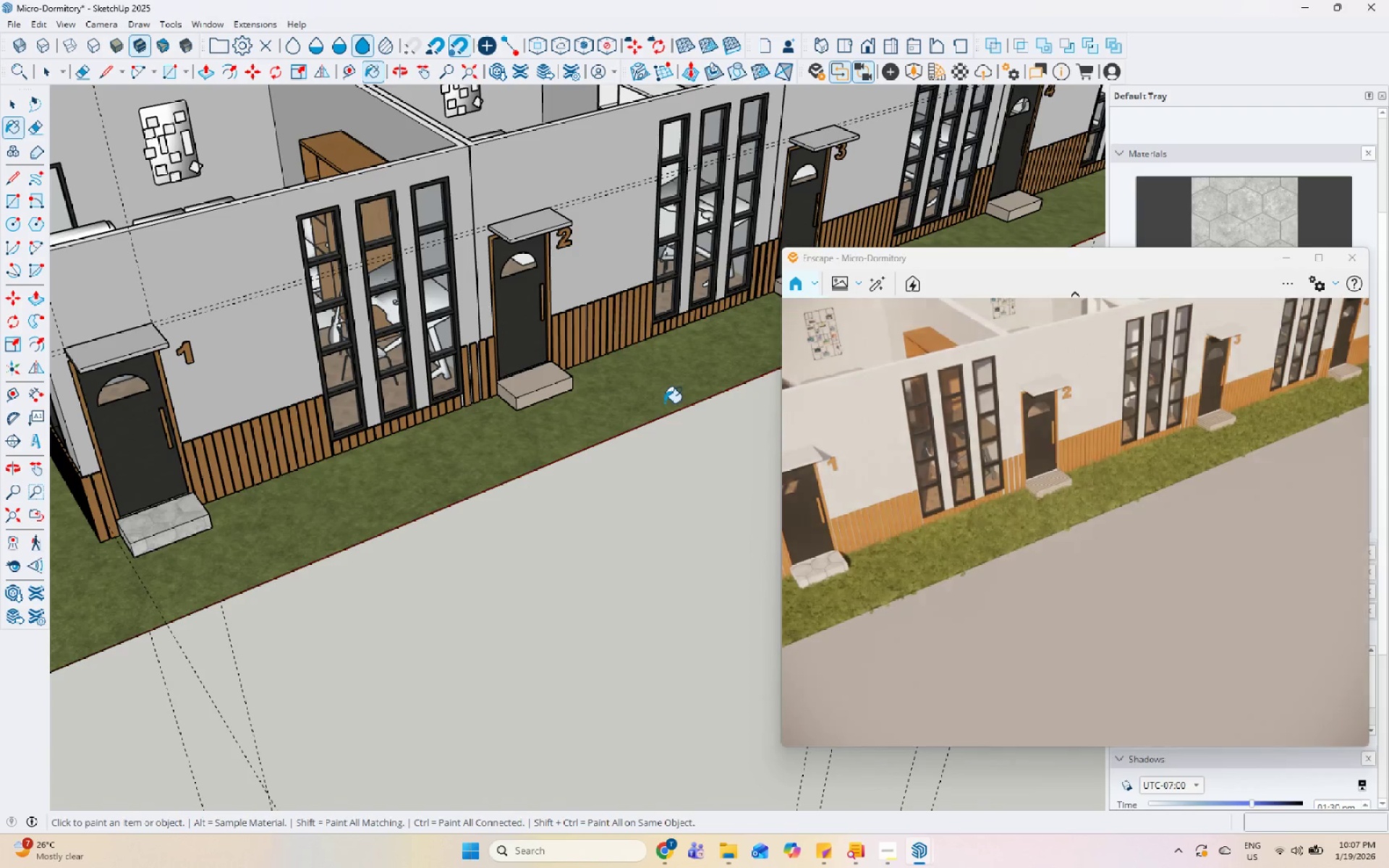 
left_click([487, 342])
 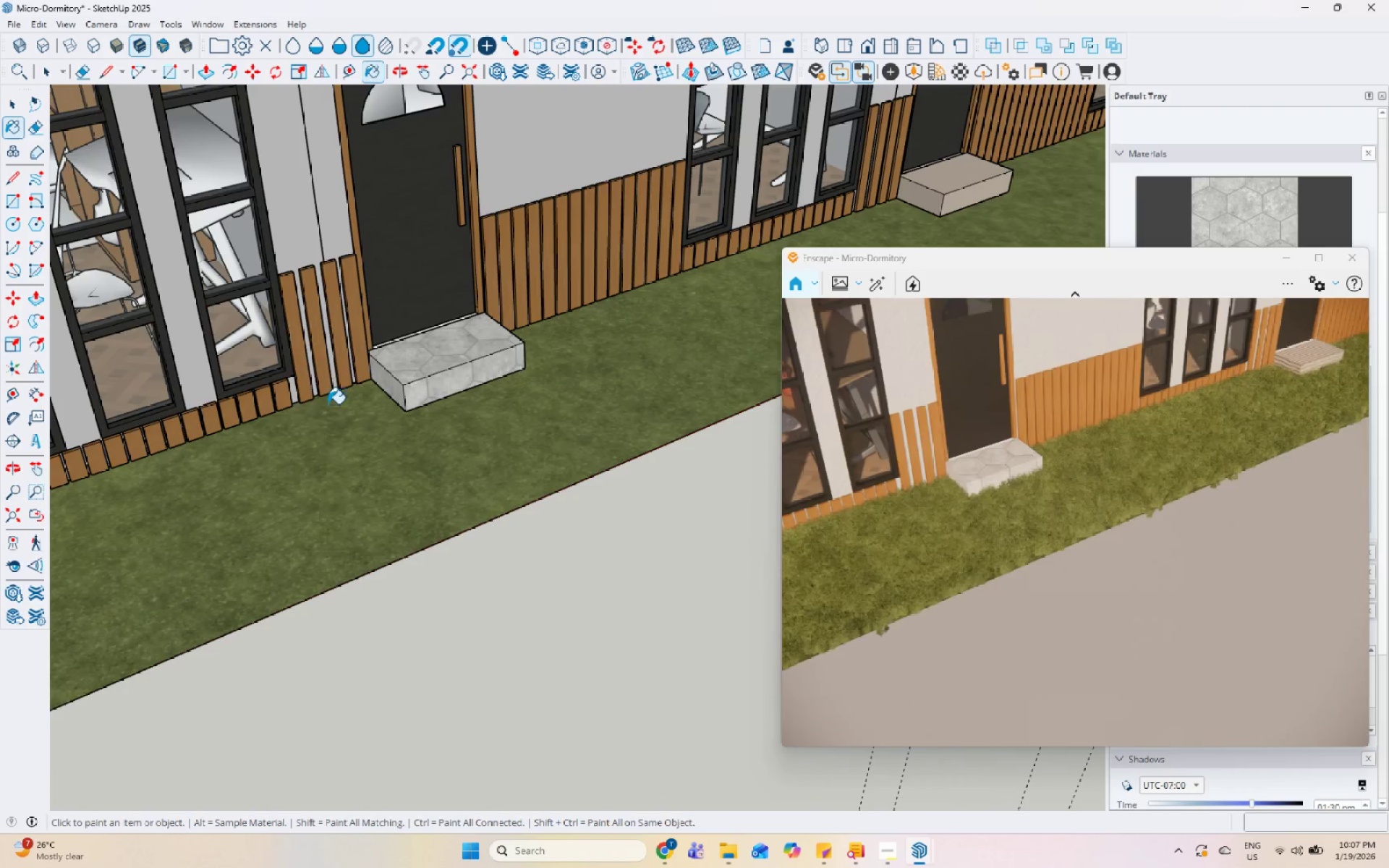 
scroll: coordinate [436, 435], scroll_direction: up, amount: 7.0
 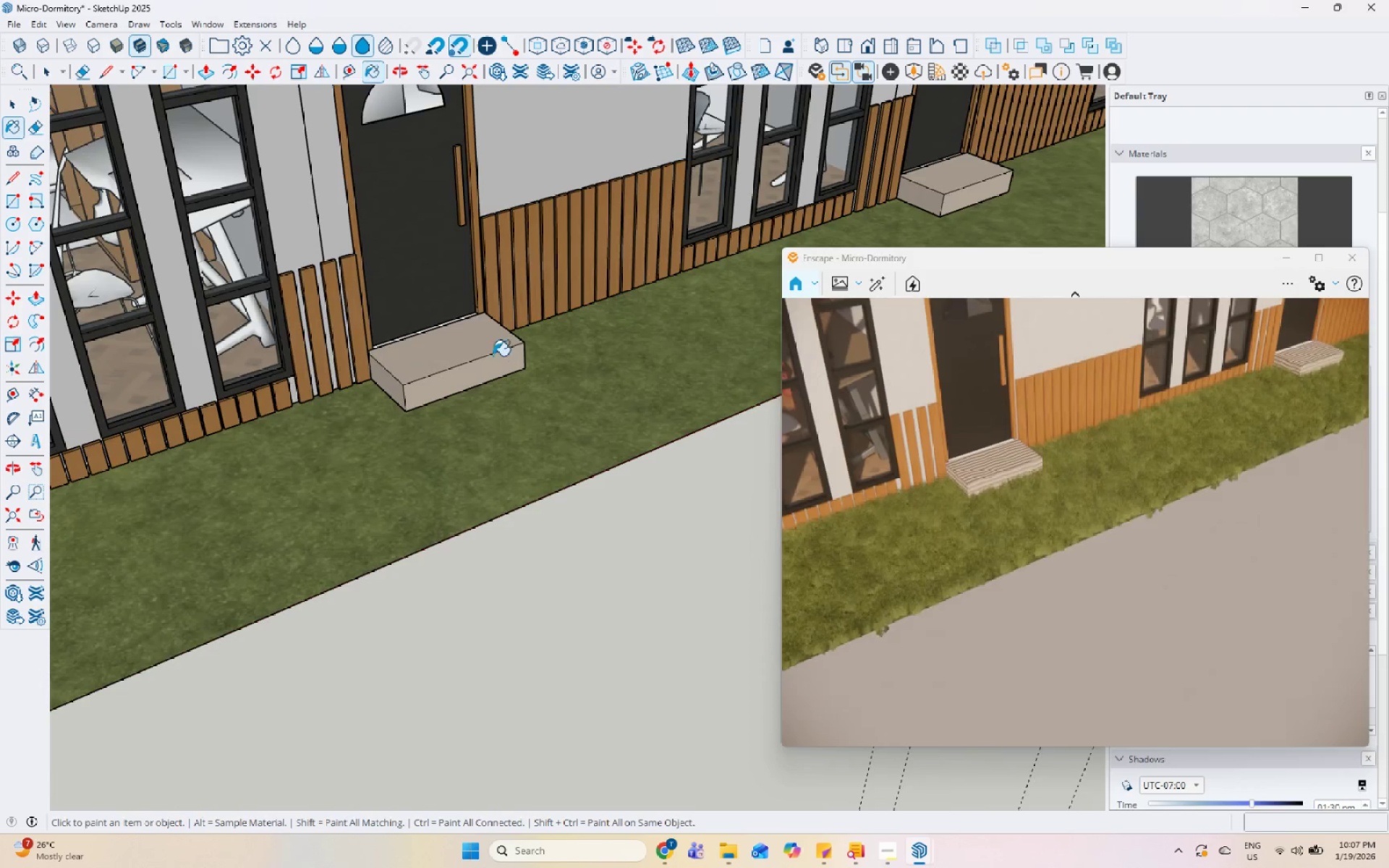 
scroll: coordinate [114, 523], scroll_direction: down, amount: 7.0
 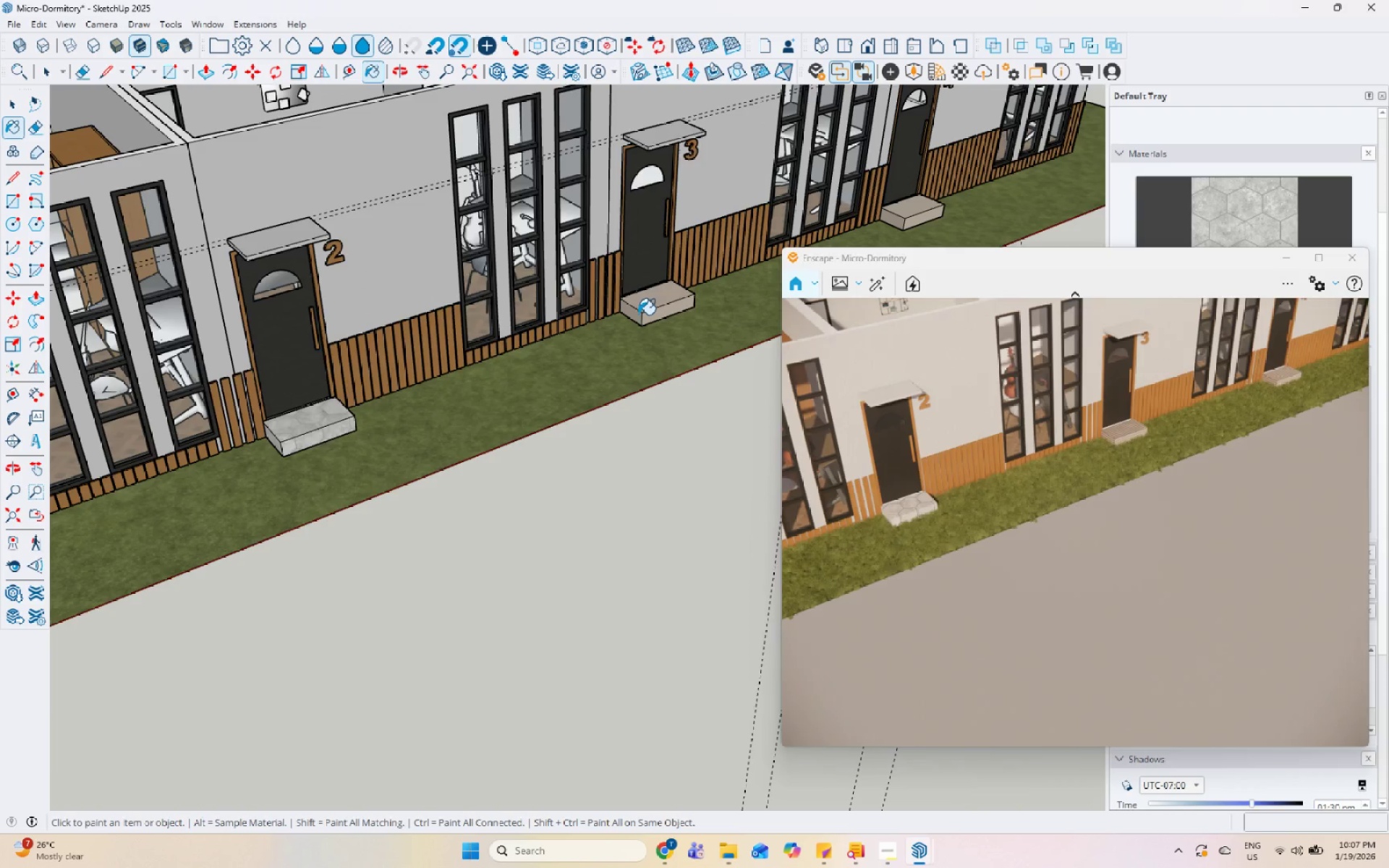 
left_click([657, 299])
 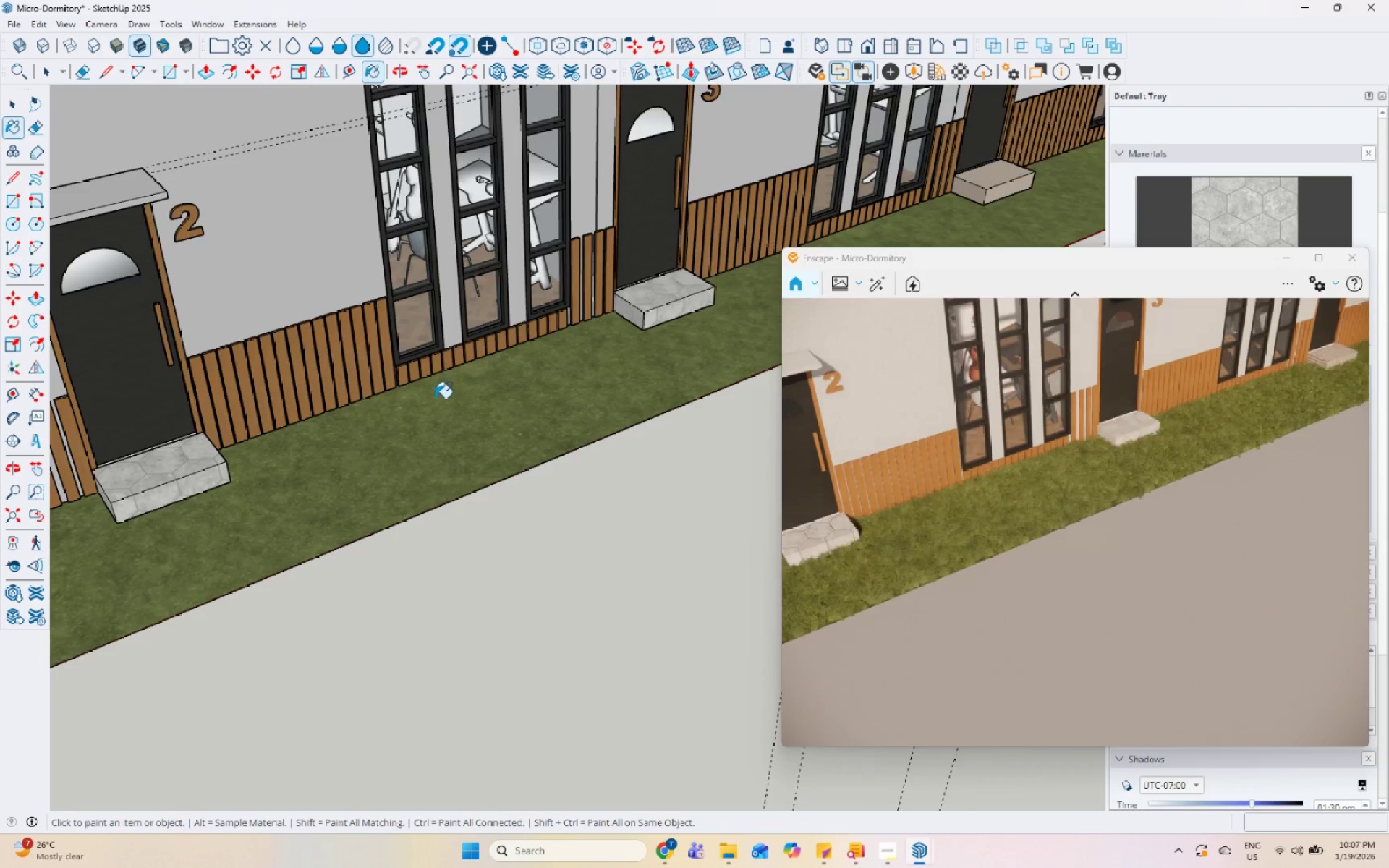 
scroll: coordinate [638, 315], scroll_direction: up, amount: 3.0
 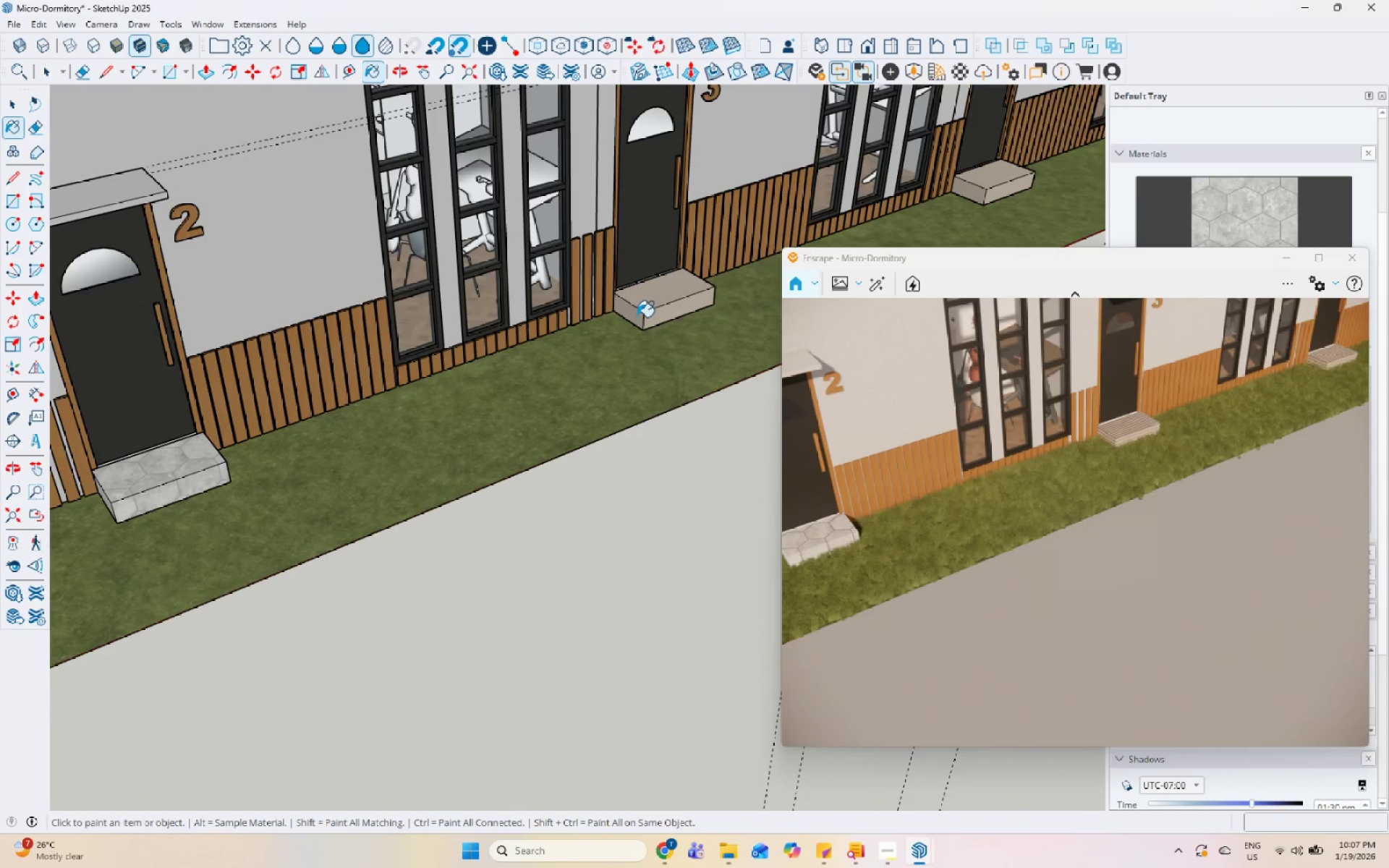 
scroll: coordinate [796, 263], scroll_direction: down, amount: 3.0
 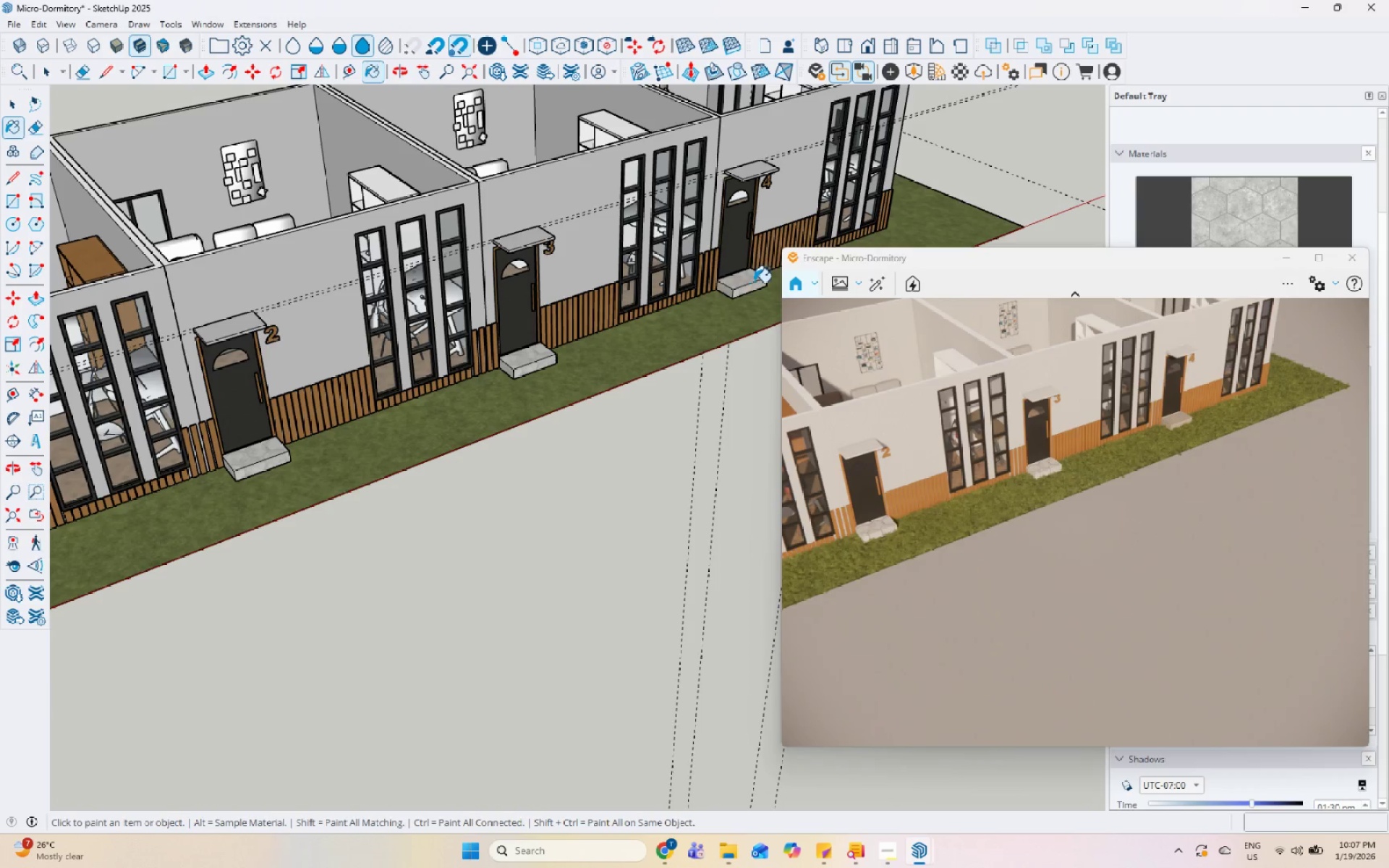 
key(Space)
 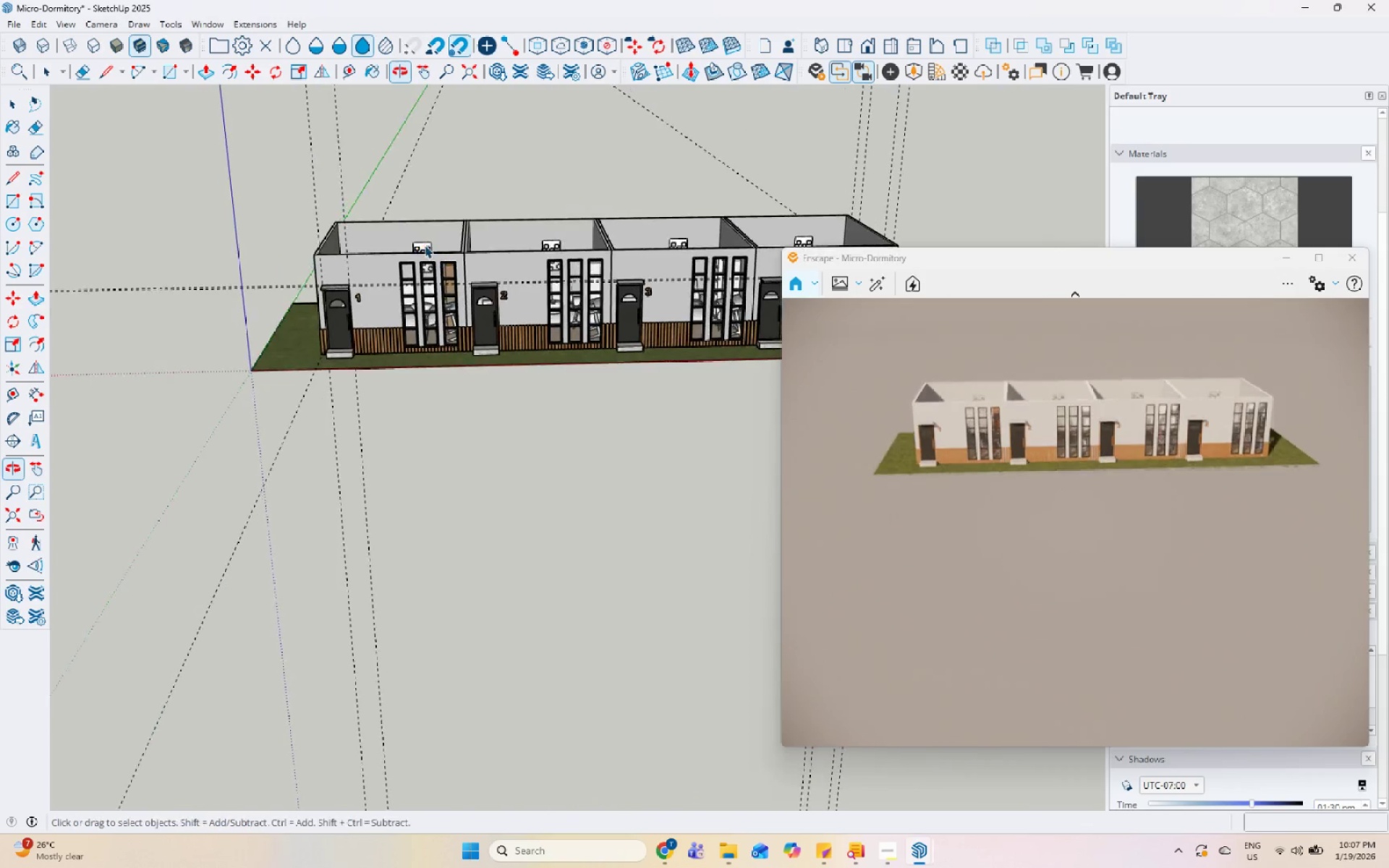 
scroll: coordinate [690, 331], scroll_direction: down, amount: 7.0
 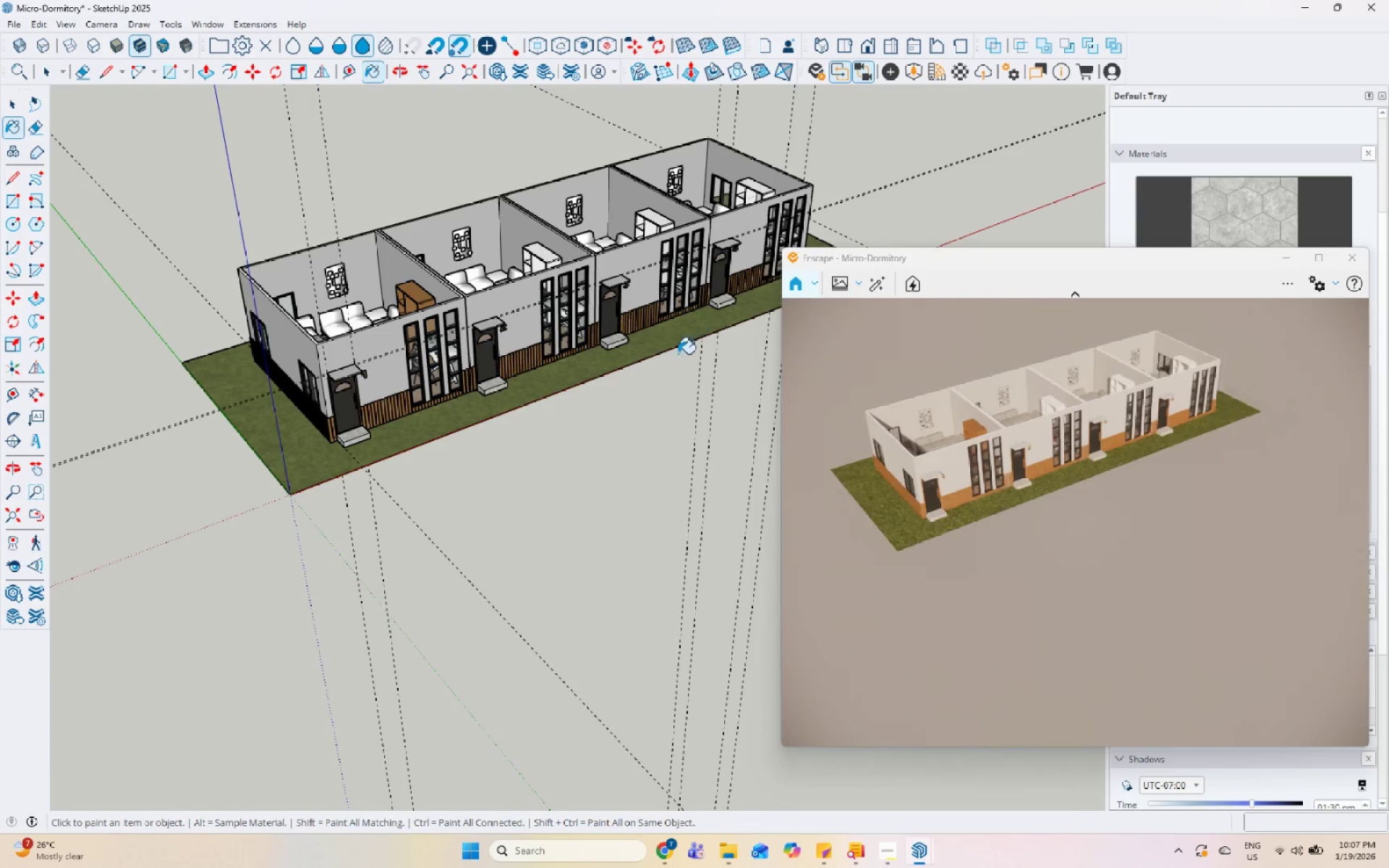 
key(Escape)
 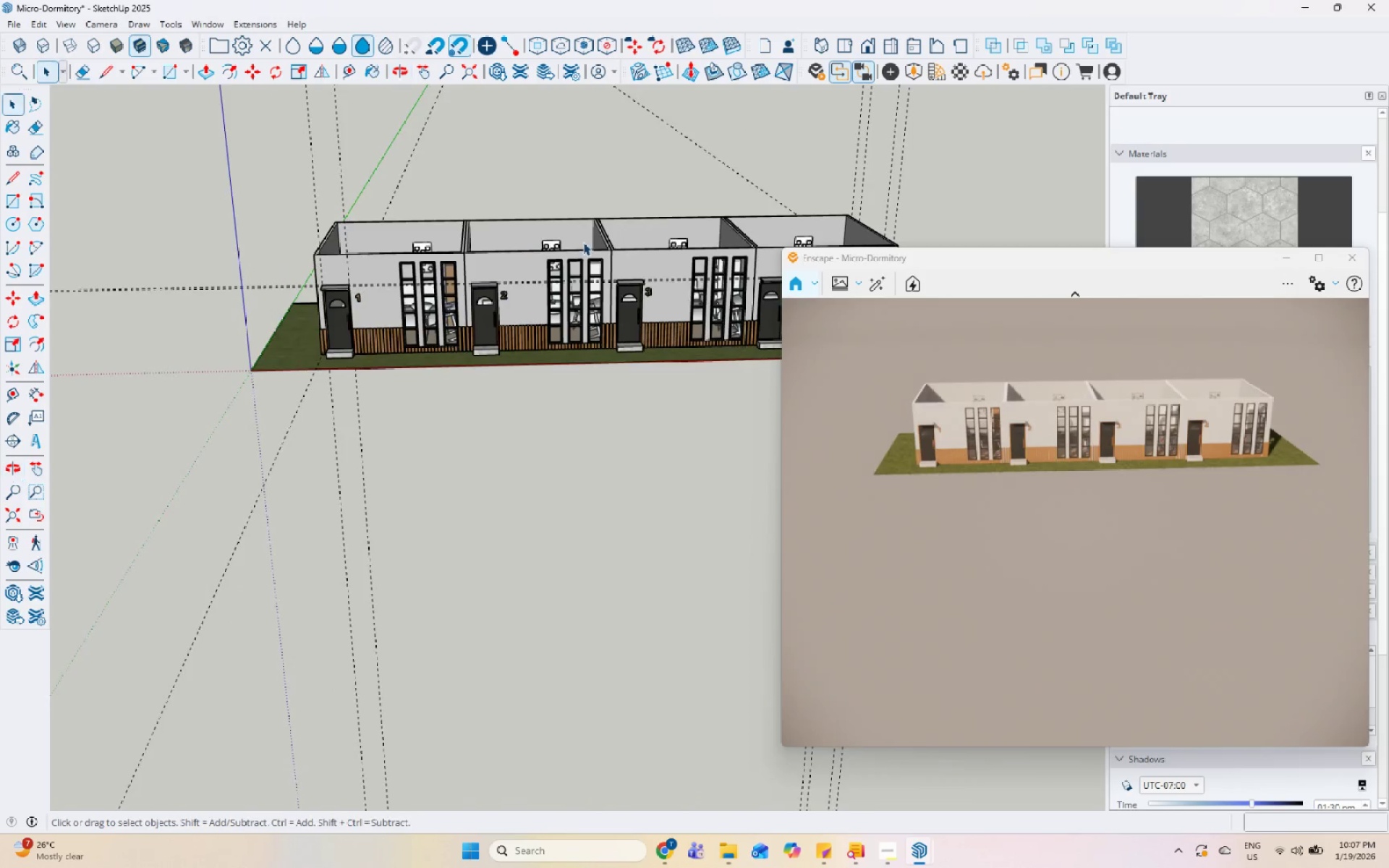 
scroll: coordinate [583, 242], scroll_direction: down, amount: 2.0
 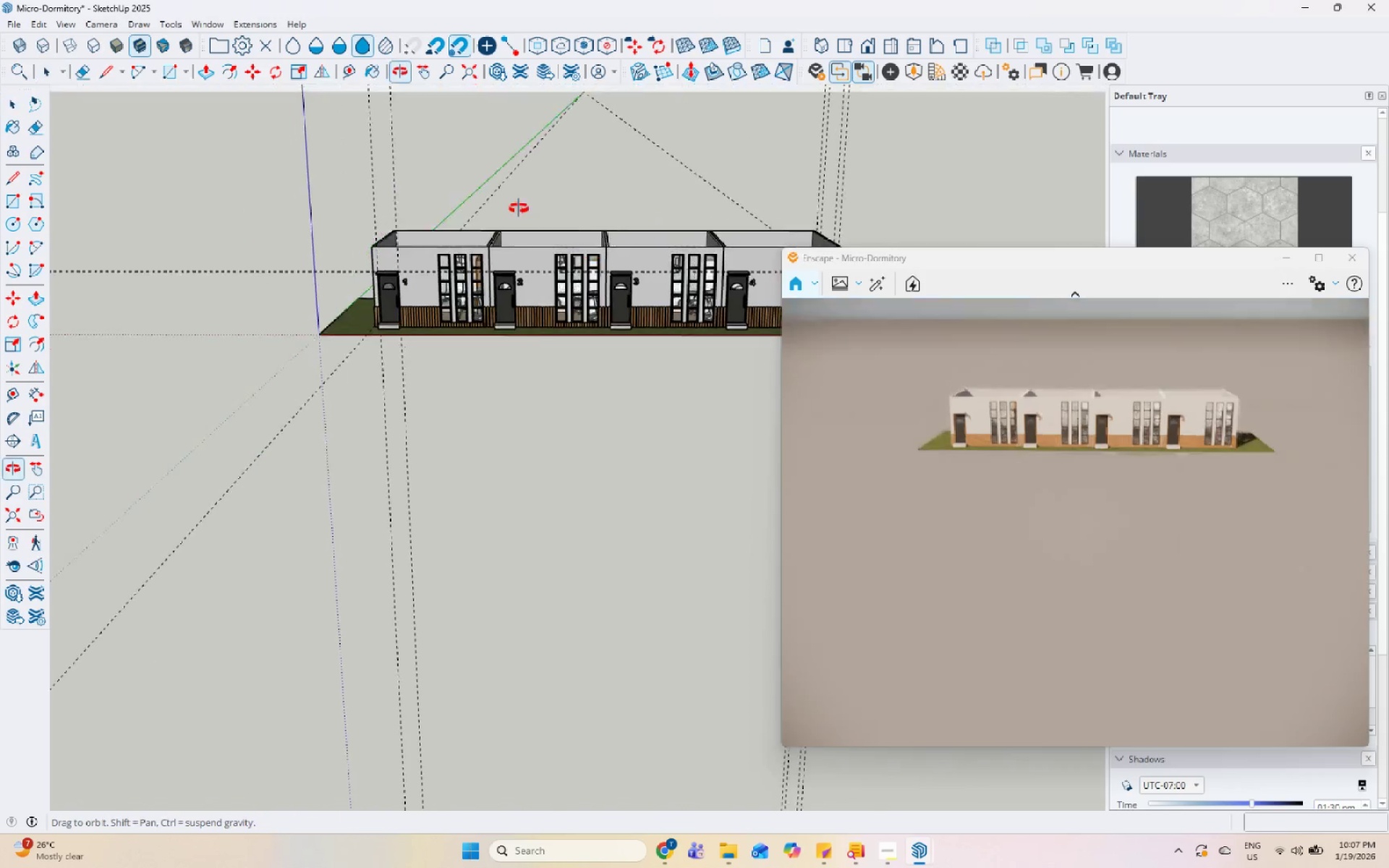 
scroll: coordinate [137, 273], scroll_direction: up, amount: 29.0
 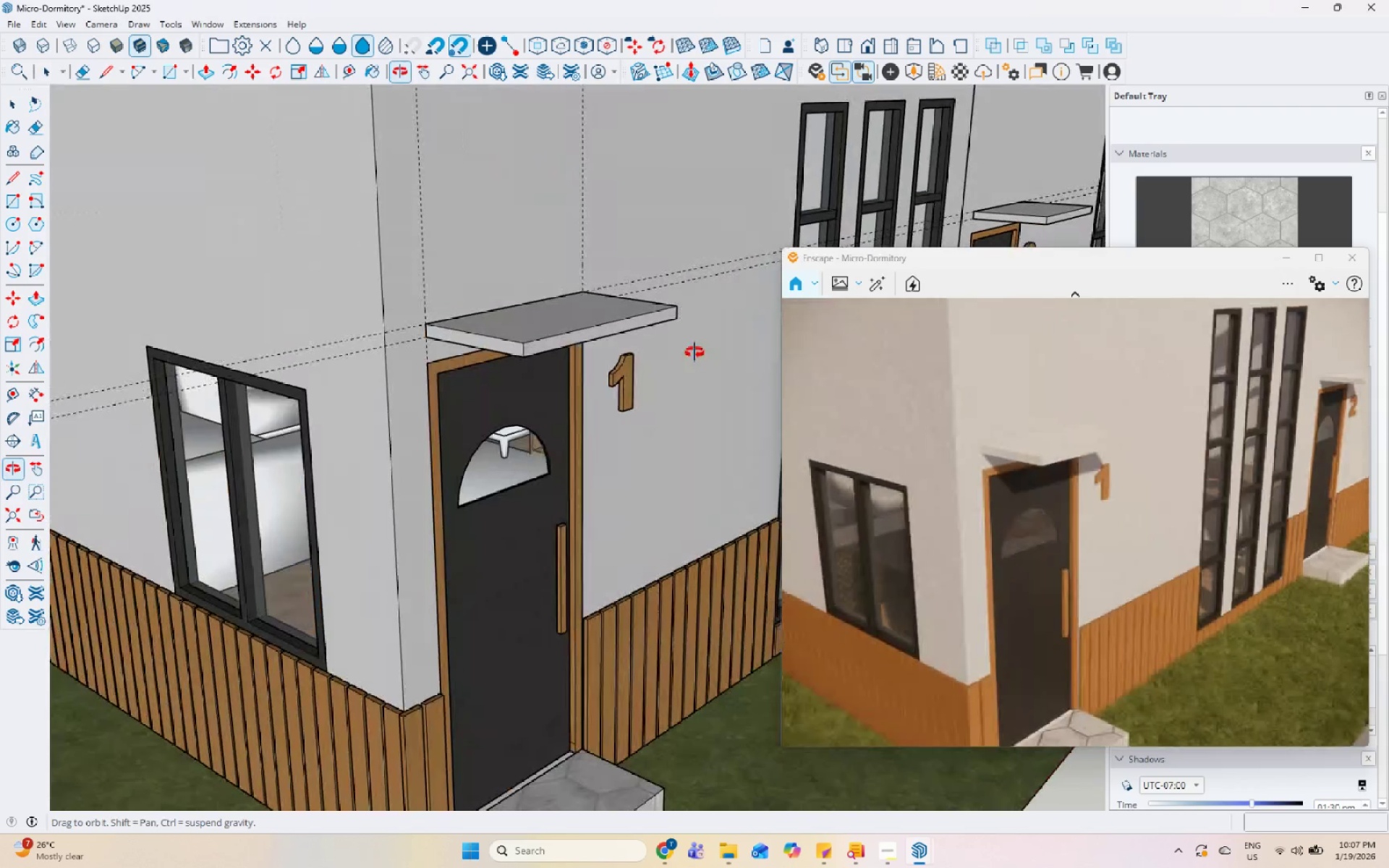 
scroll: coordinate [483, 540], scroll_direction: down, amount: 18.0
 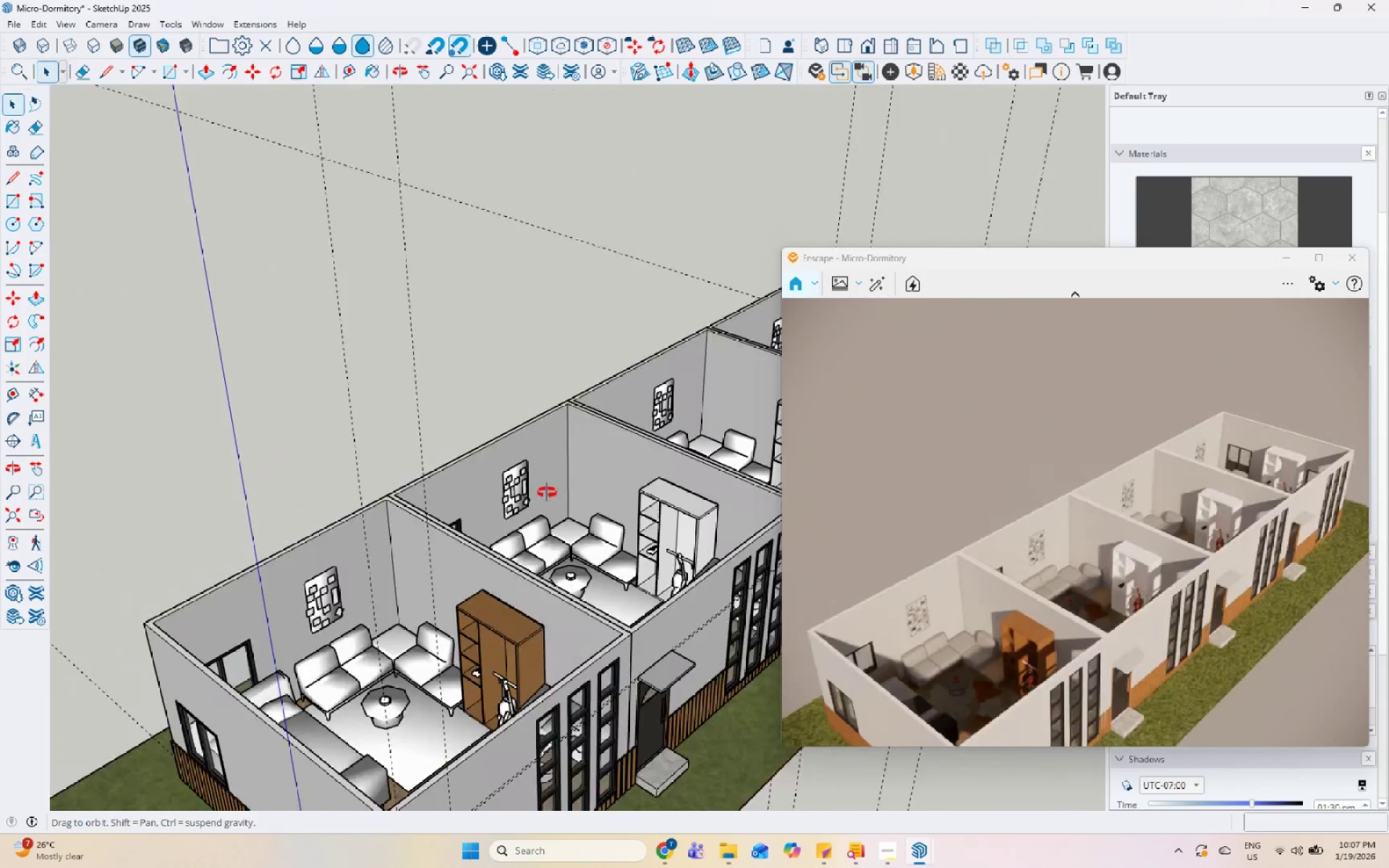 
scroll: coordinate [456, 506], scroll_direction: up, amount: 7.0
 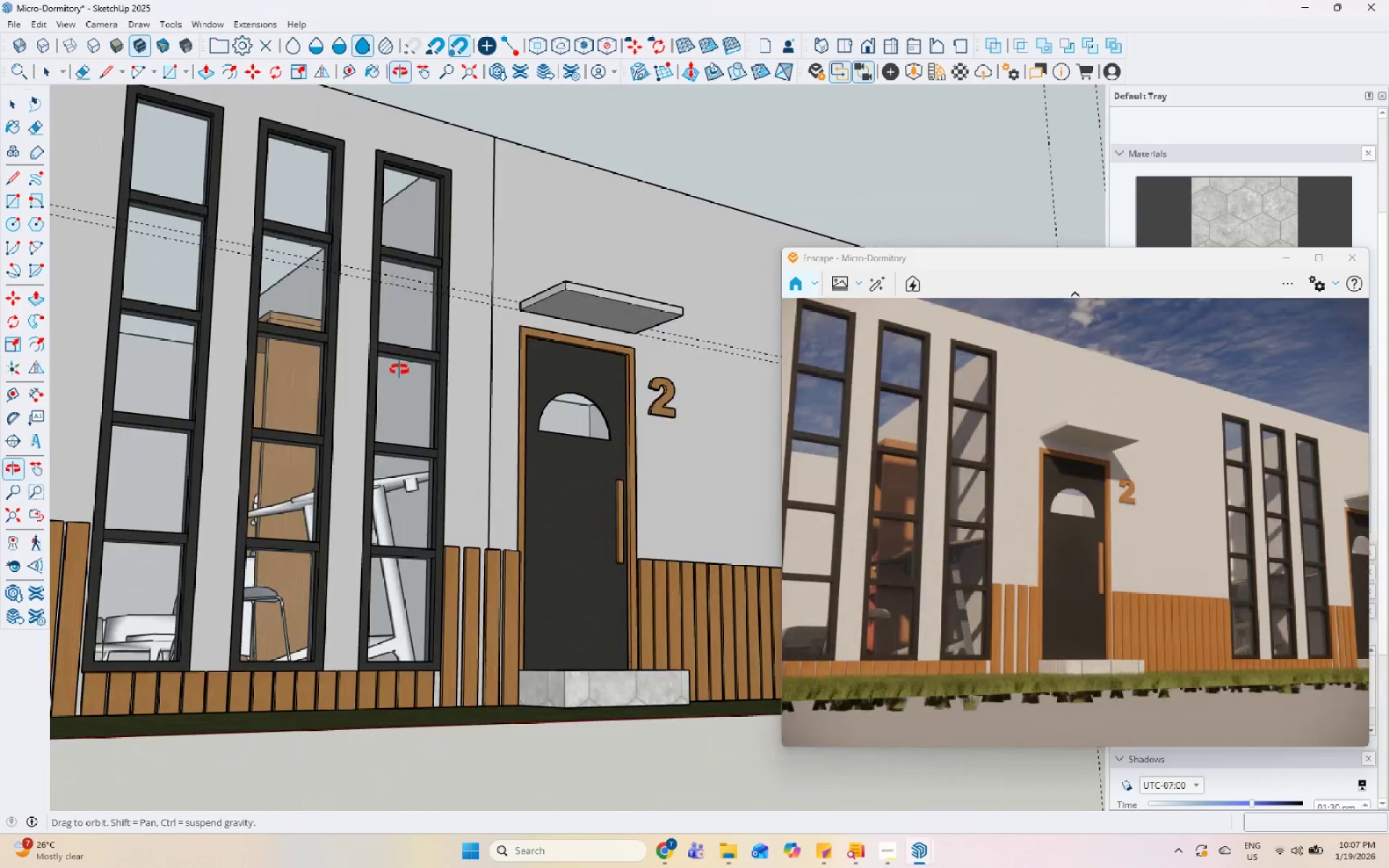 
scroll: coordinate [343, 511], scroll_direction: down, amount: 15.0
 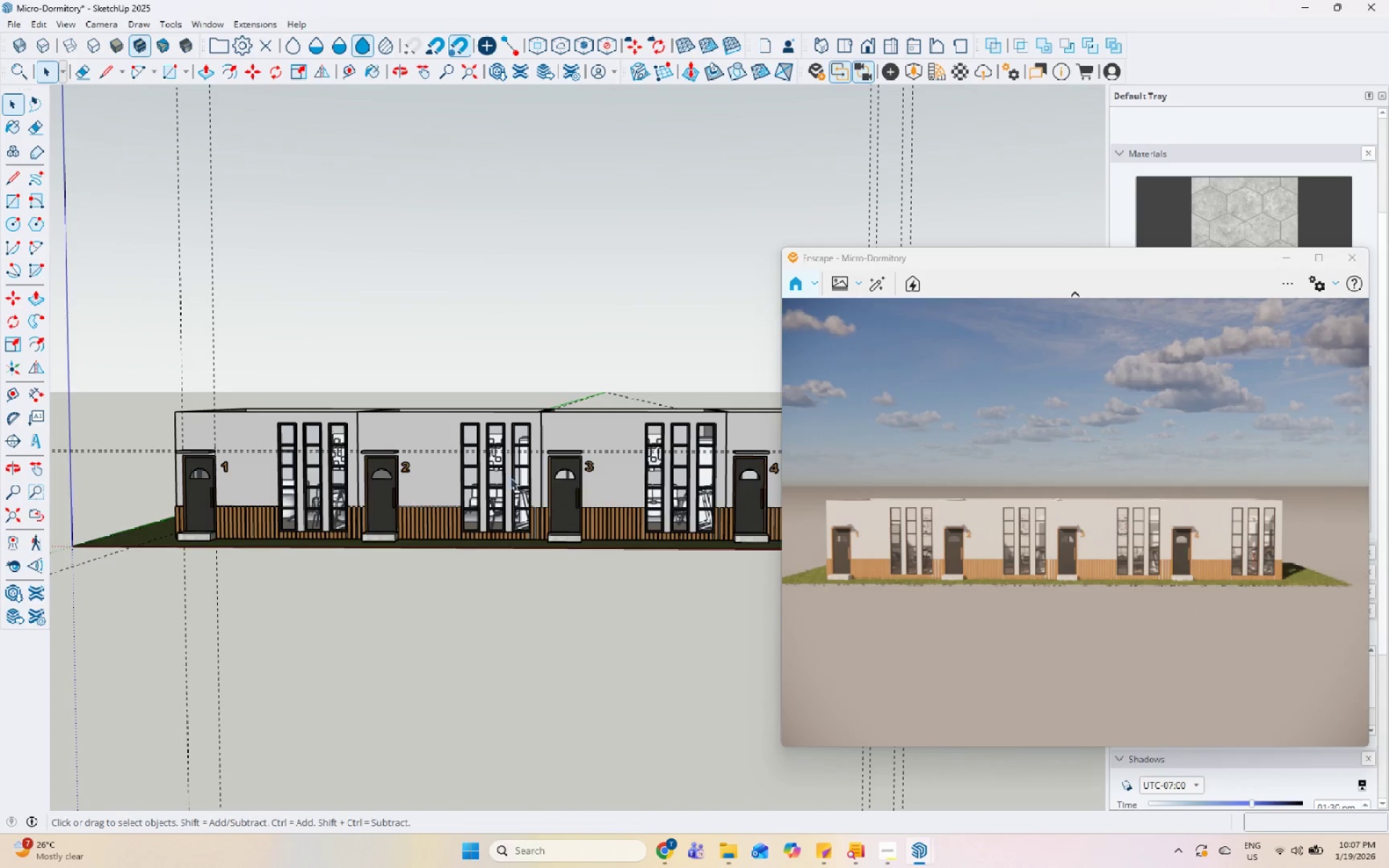 
left_click_drag(start_coordinate=[1134, 268], to_coordinate=[1016, 51])
 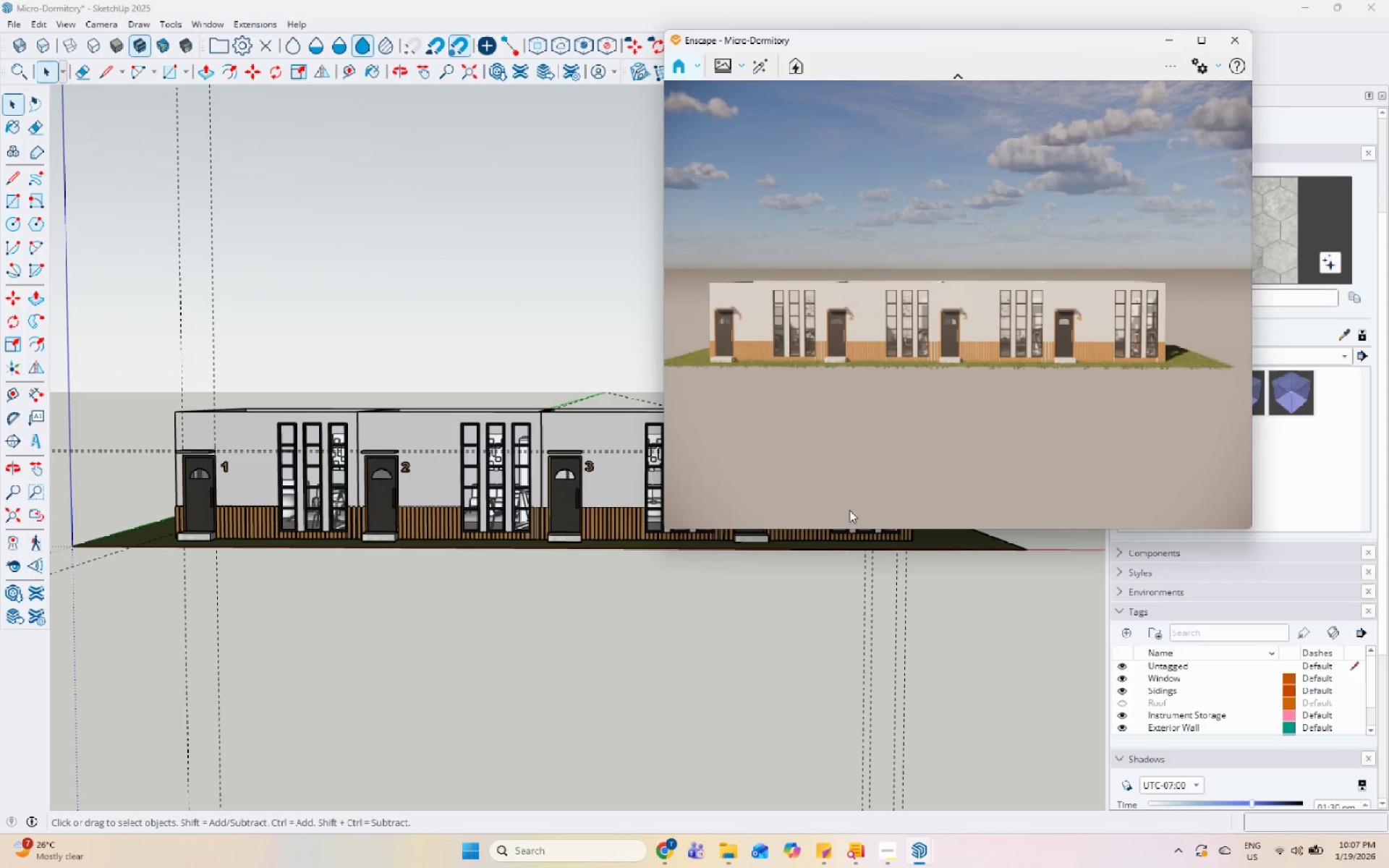 
scroll: coordinate [436, 507], scroll_direction: down, amount: 3.0
 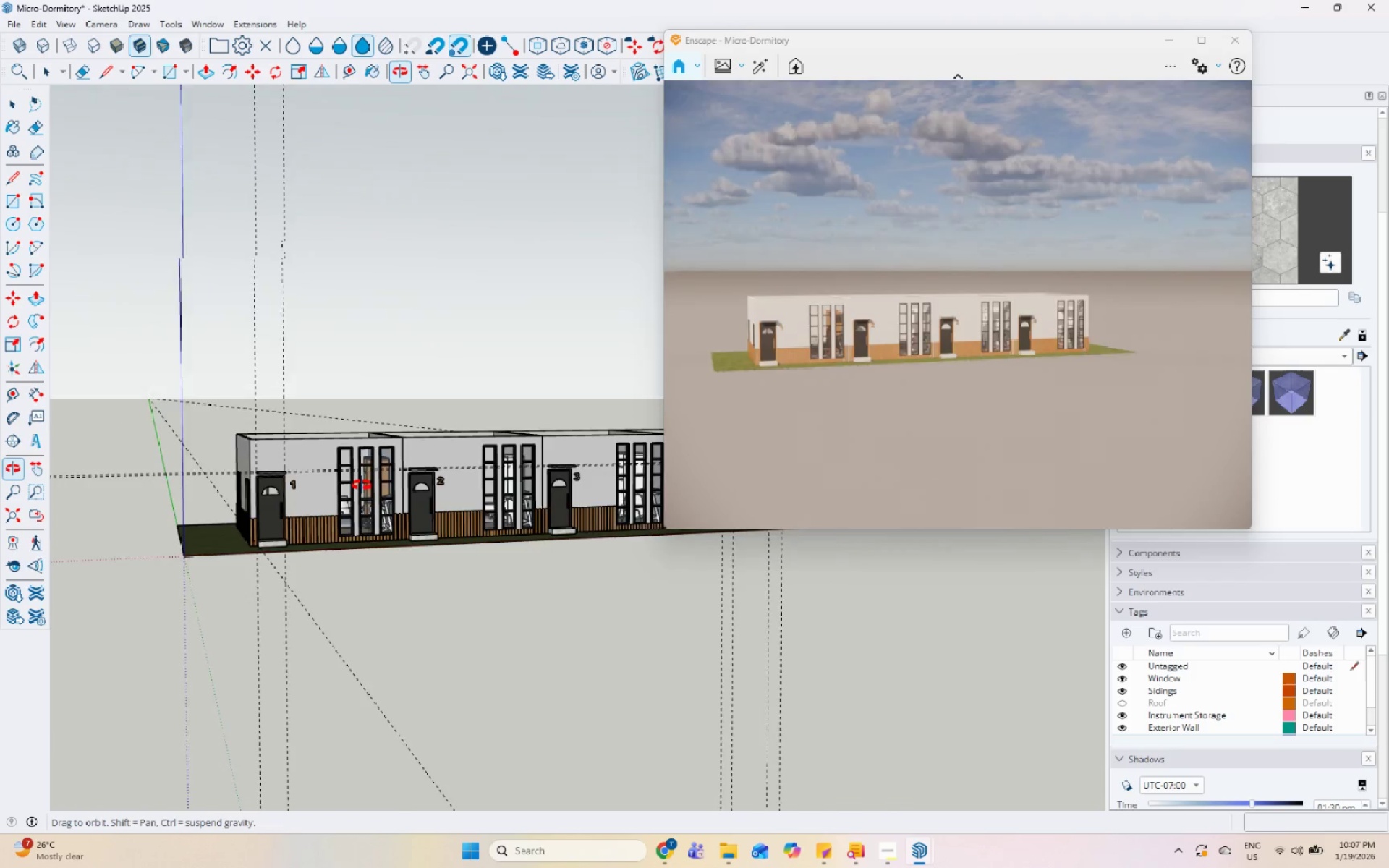 
scroll: coordinate [420, 380], scroll_direction: up, amount: 32.0
 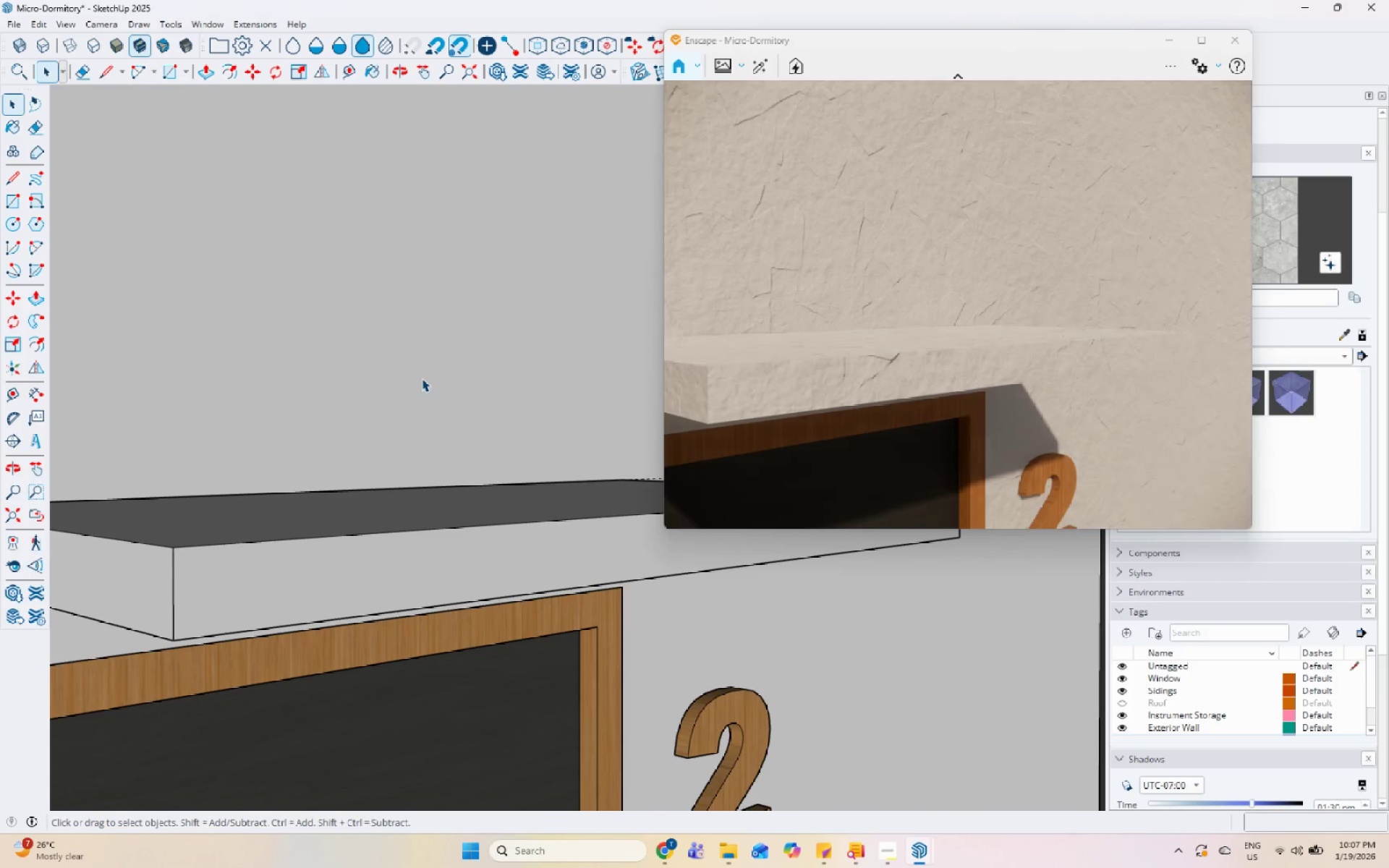 
scroll: coordinate [608, 356], scroll_direction: down, amount: 23.0
 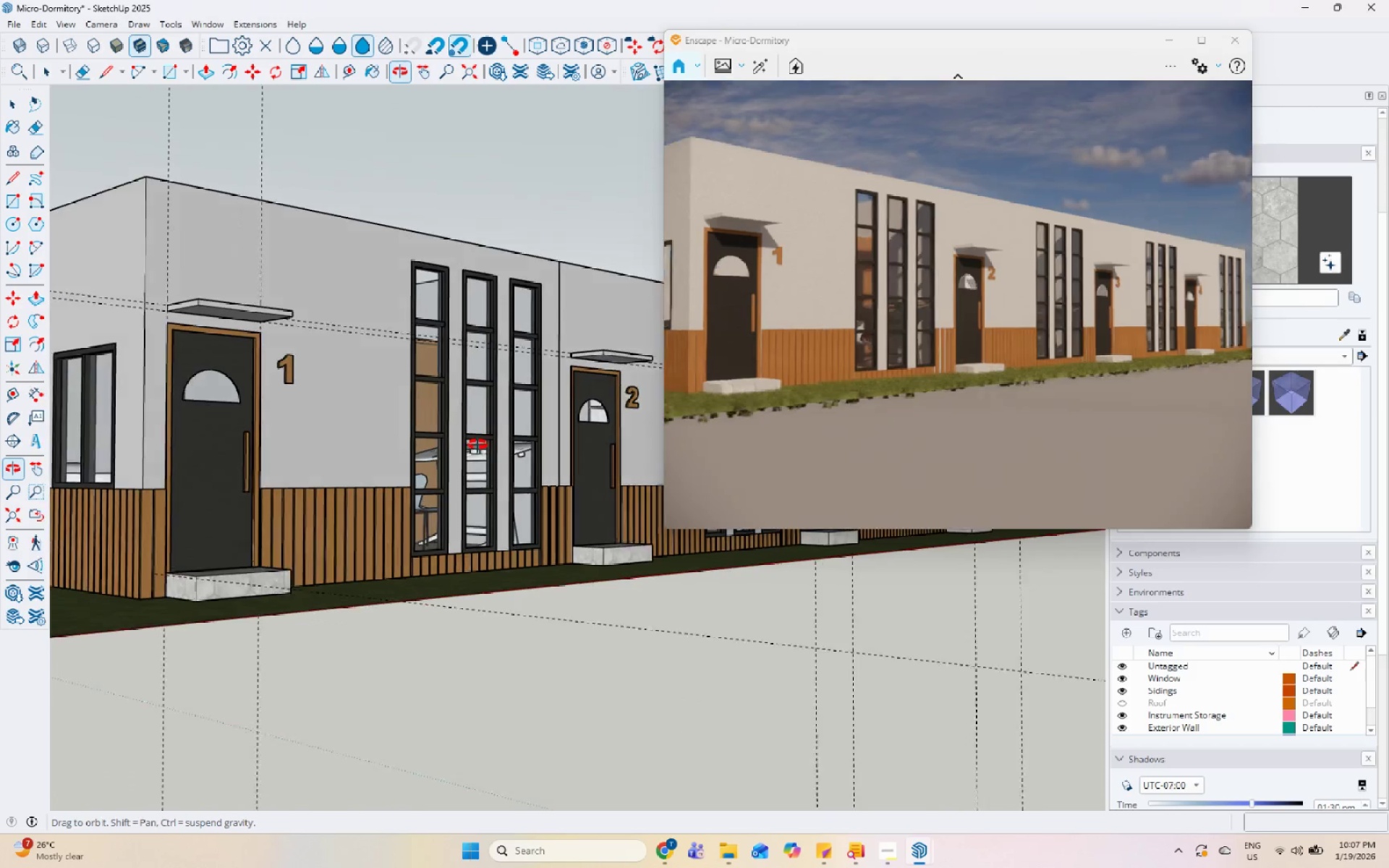 
scroll: coordinate [428, 566], scroll_direction: up, amount: 9.0
 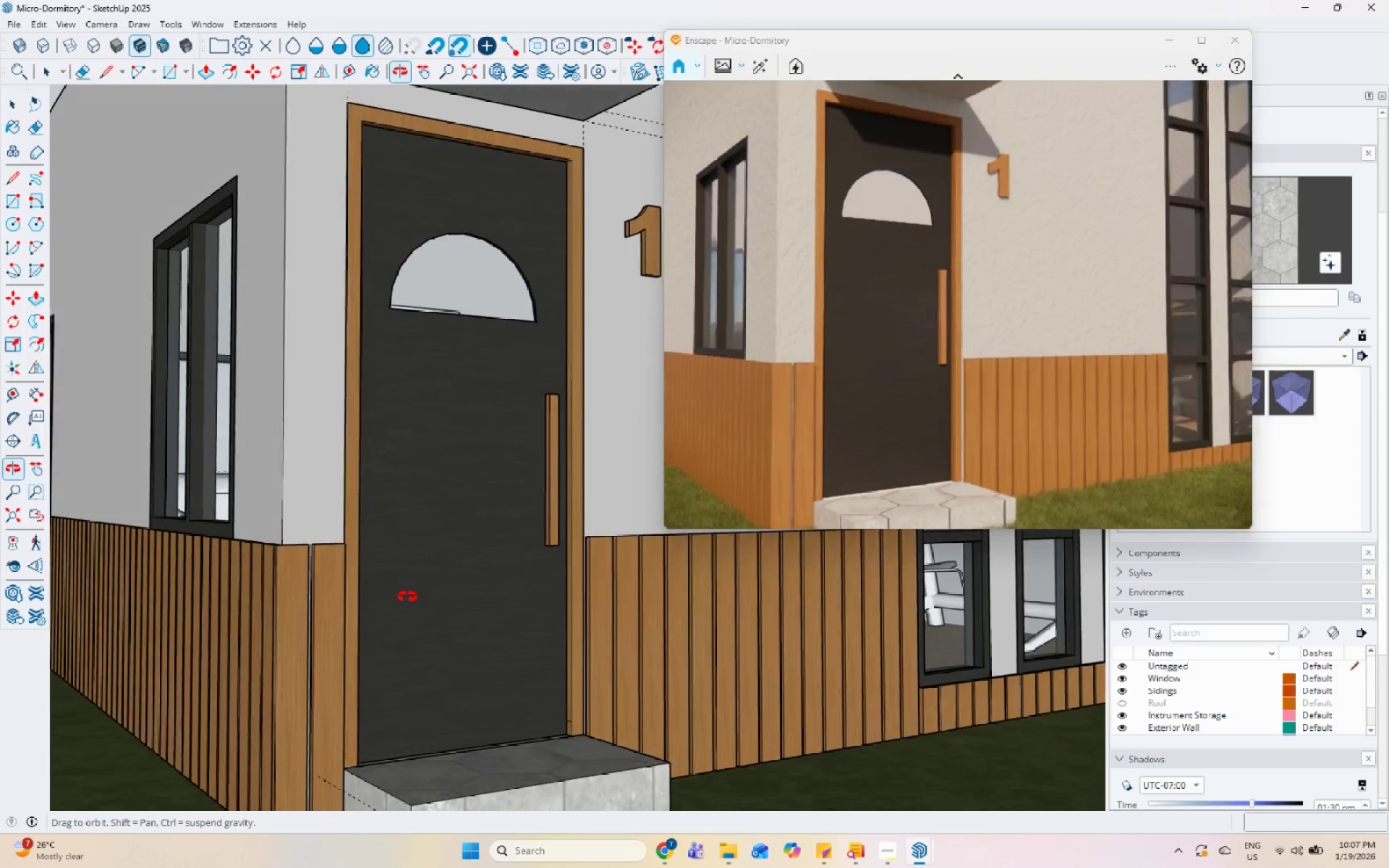 
scroll: coordinate [381, 464], scroll_direction: down, amount: 20.0
 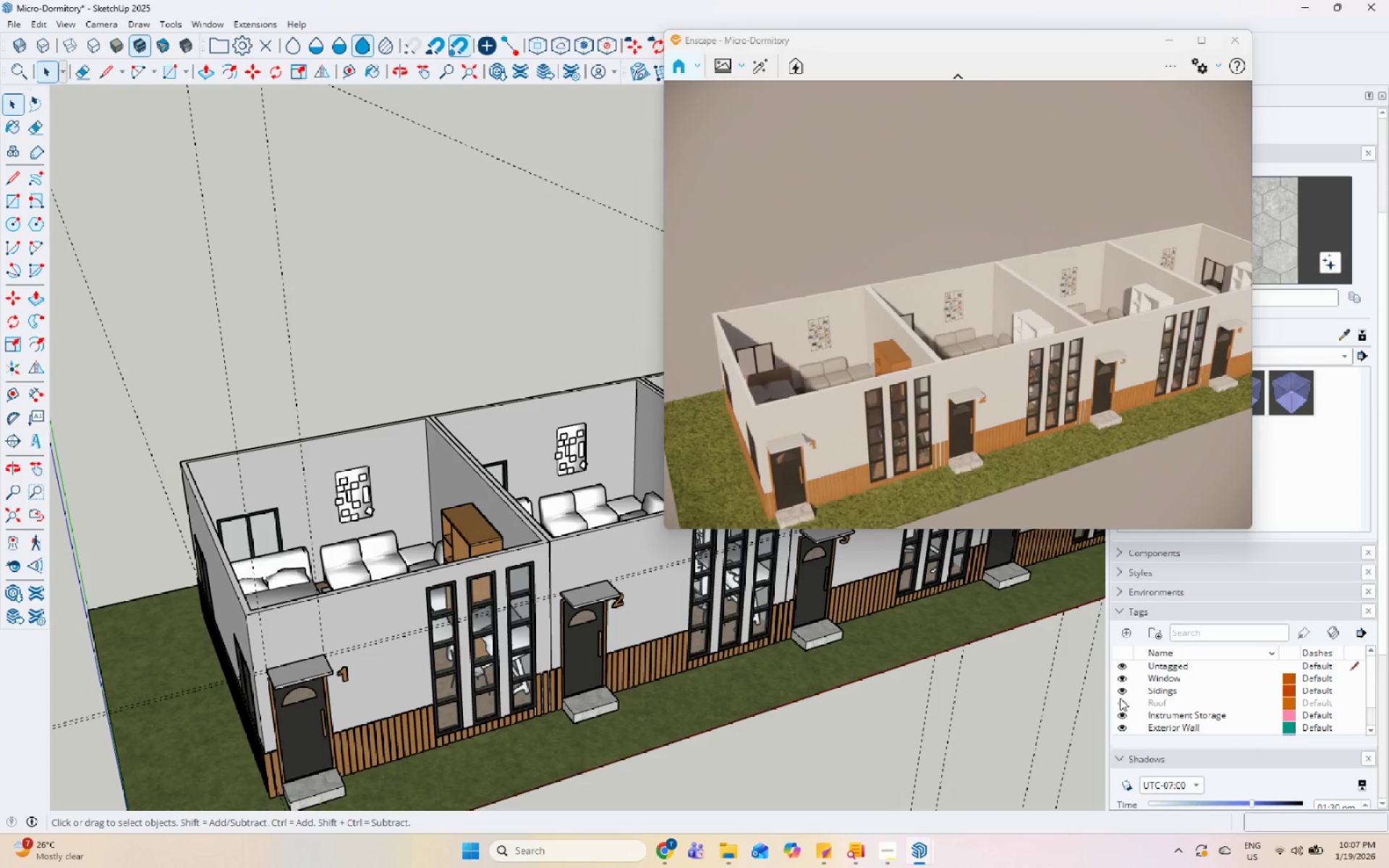 
double_click([1116, 708])
 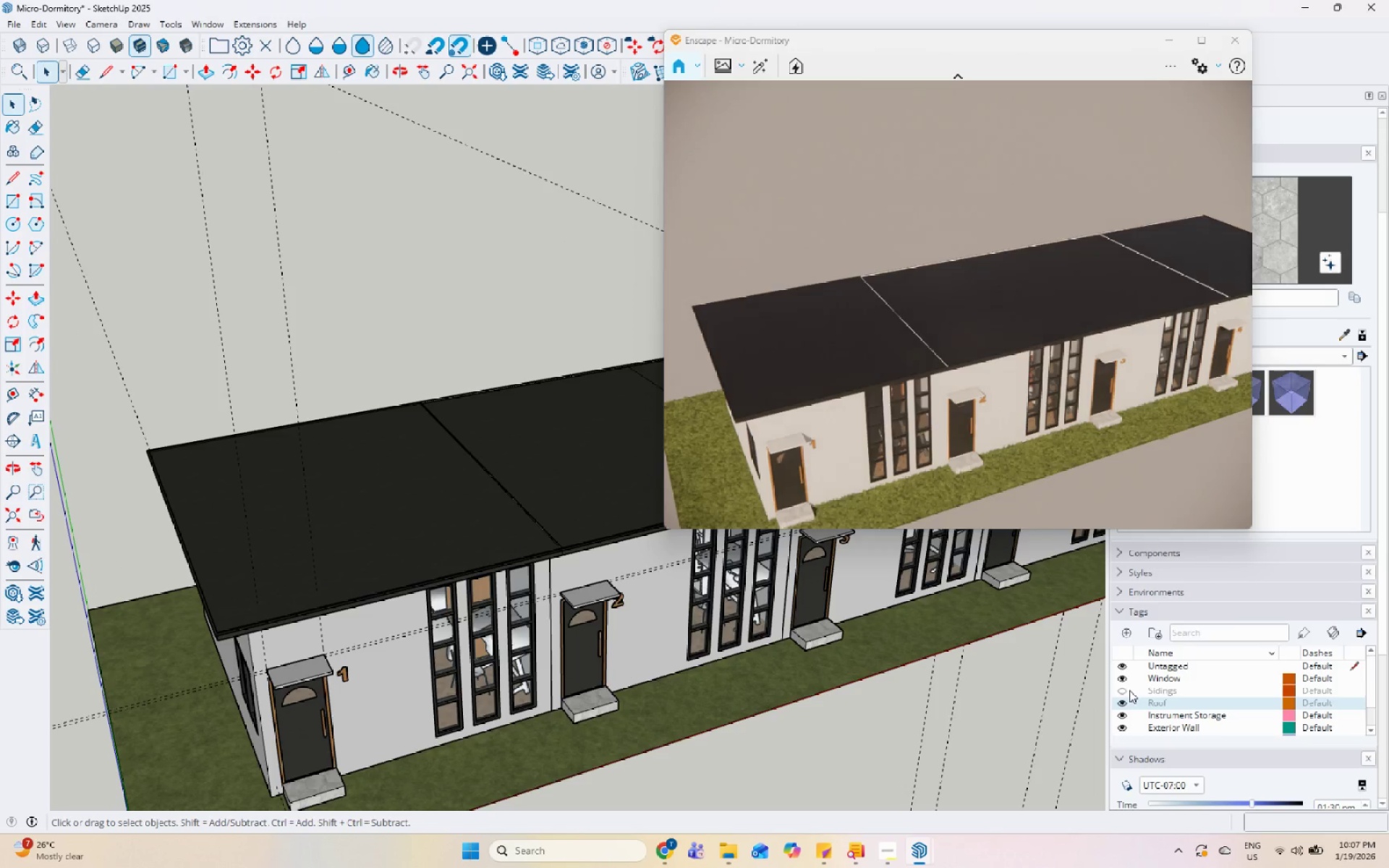 
left_click([1124, 689])
 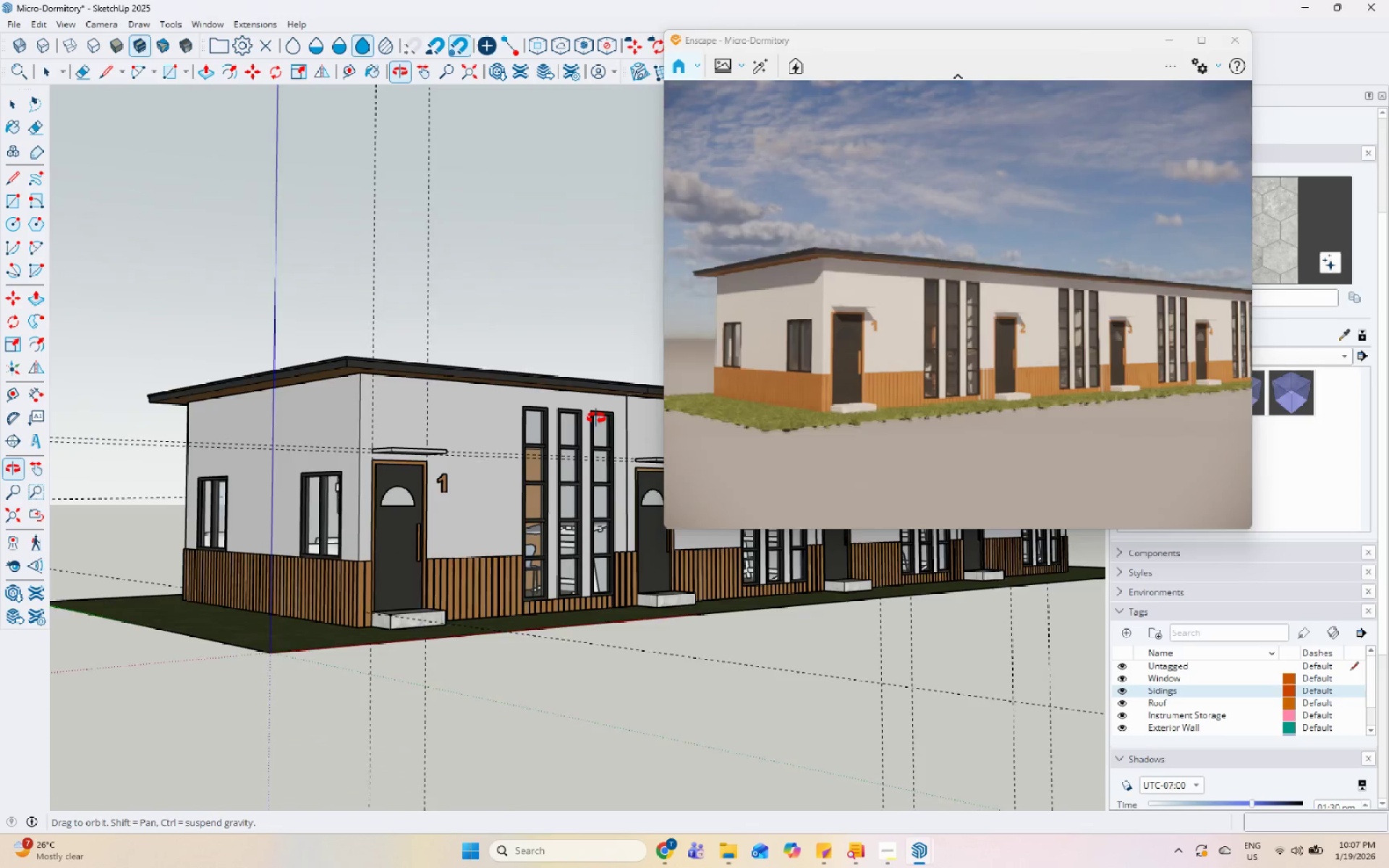 
scroll: coordinate [420, 448], scroll_direction: up, amount: 10.0
 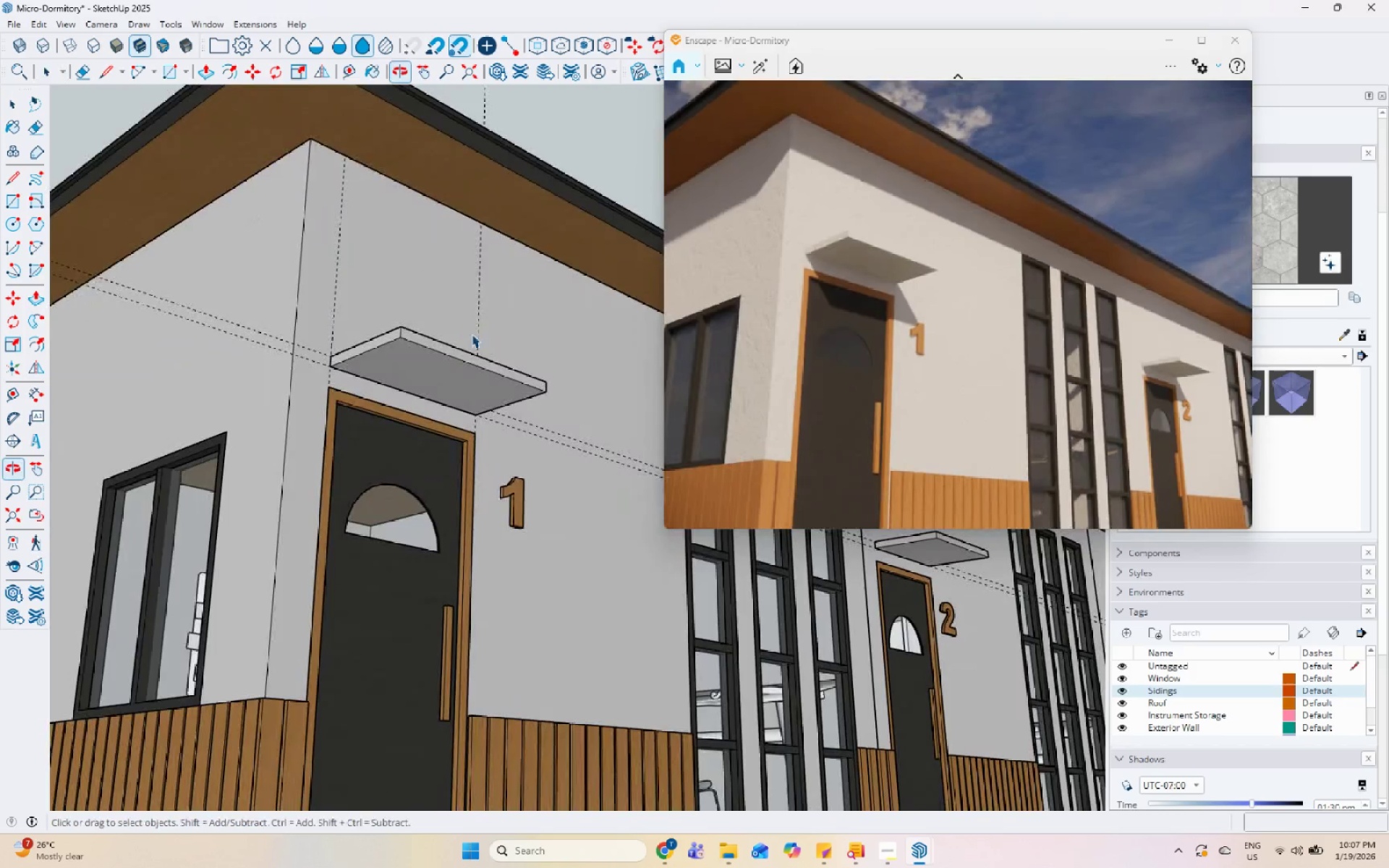 
scroll: coordinate [538, 412], scroll_direction: down, amount: 6.0
 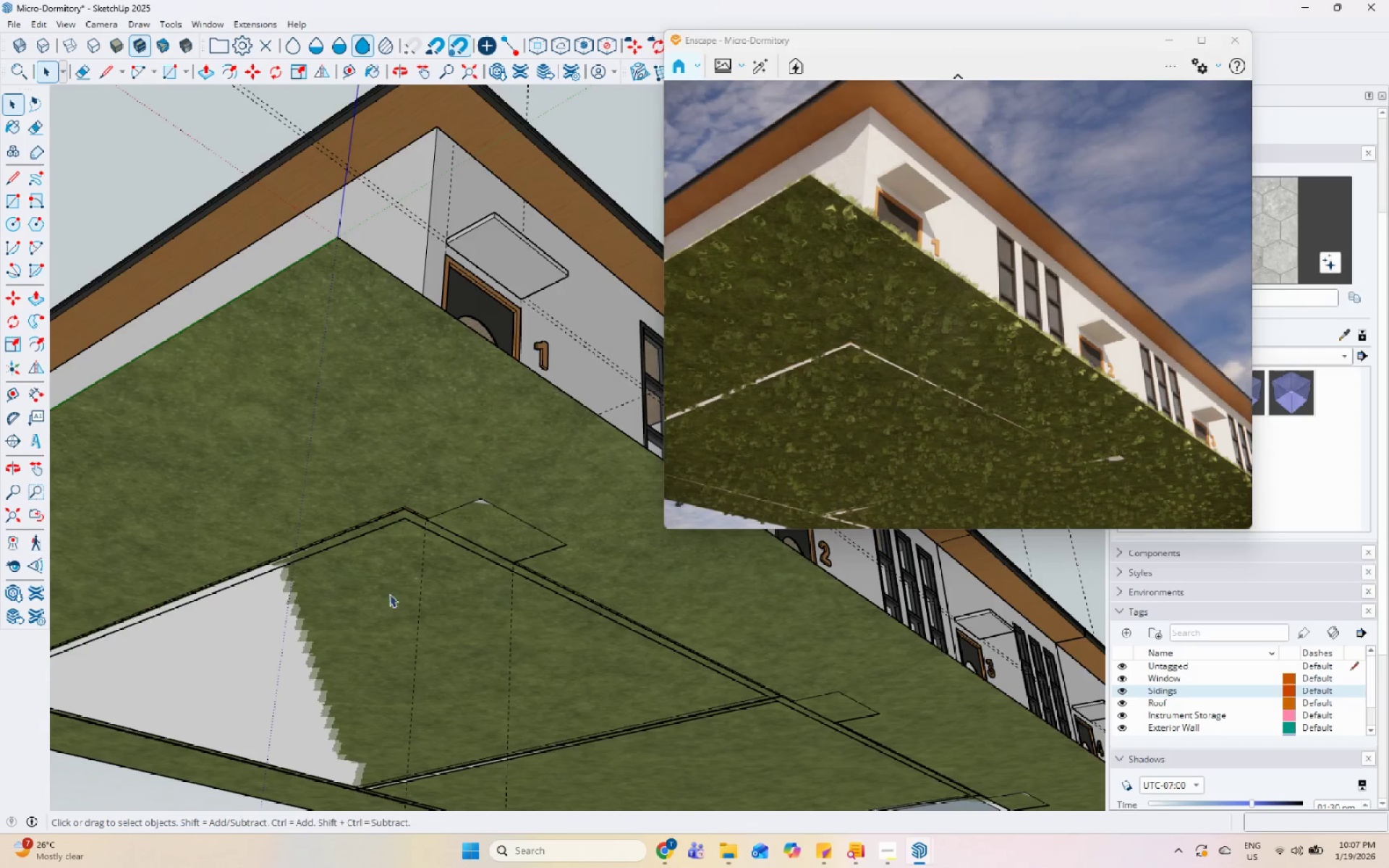 
left_click([450, 550])
 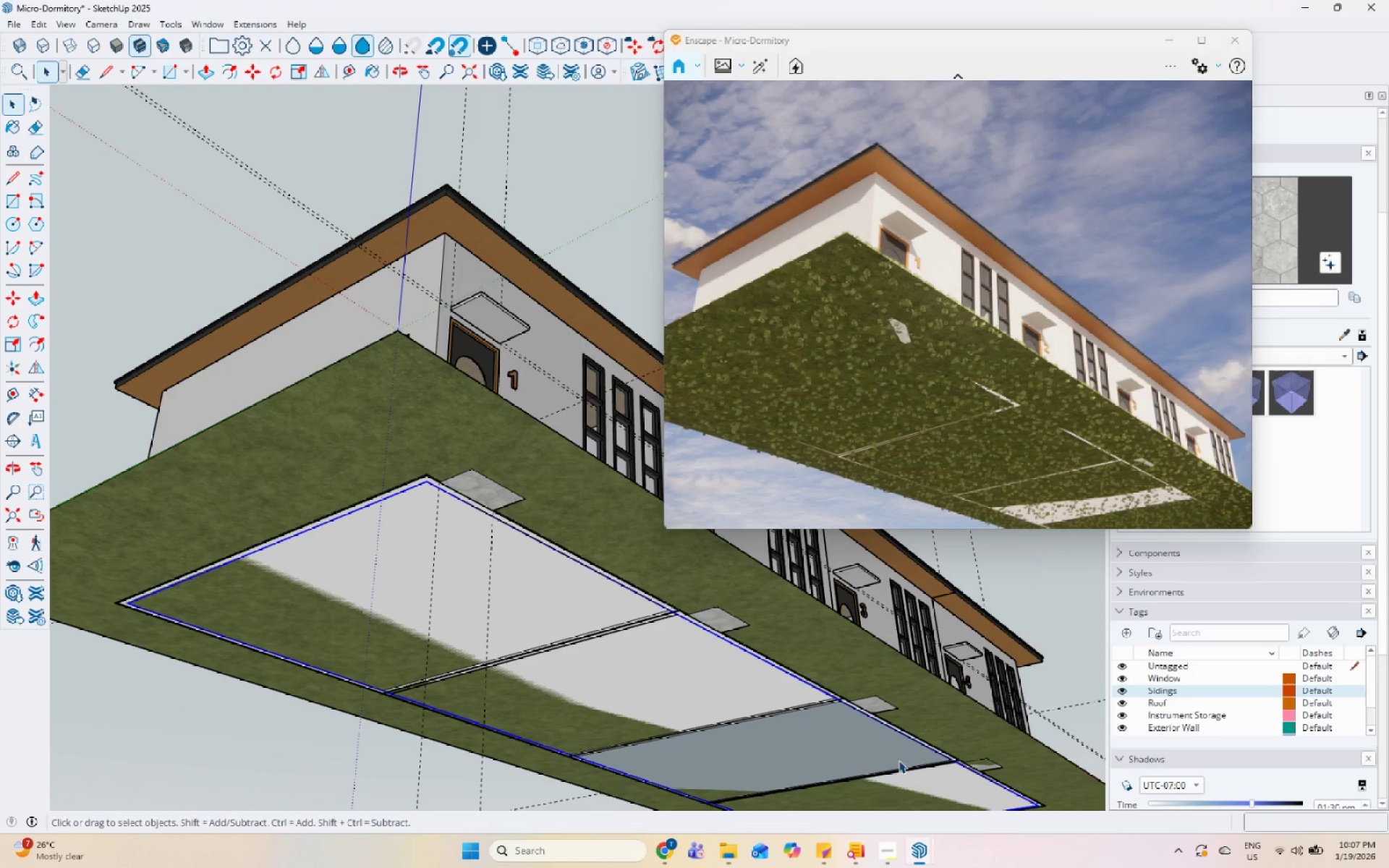 
scroll: coordinate [459, 426], scroll_direction: down, amount: 6.0
 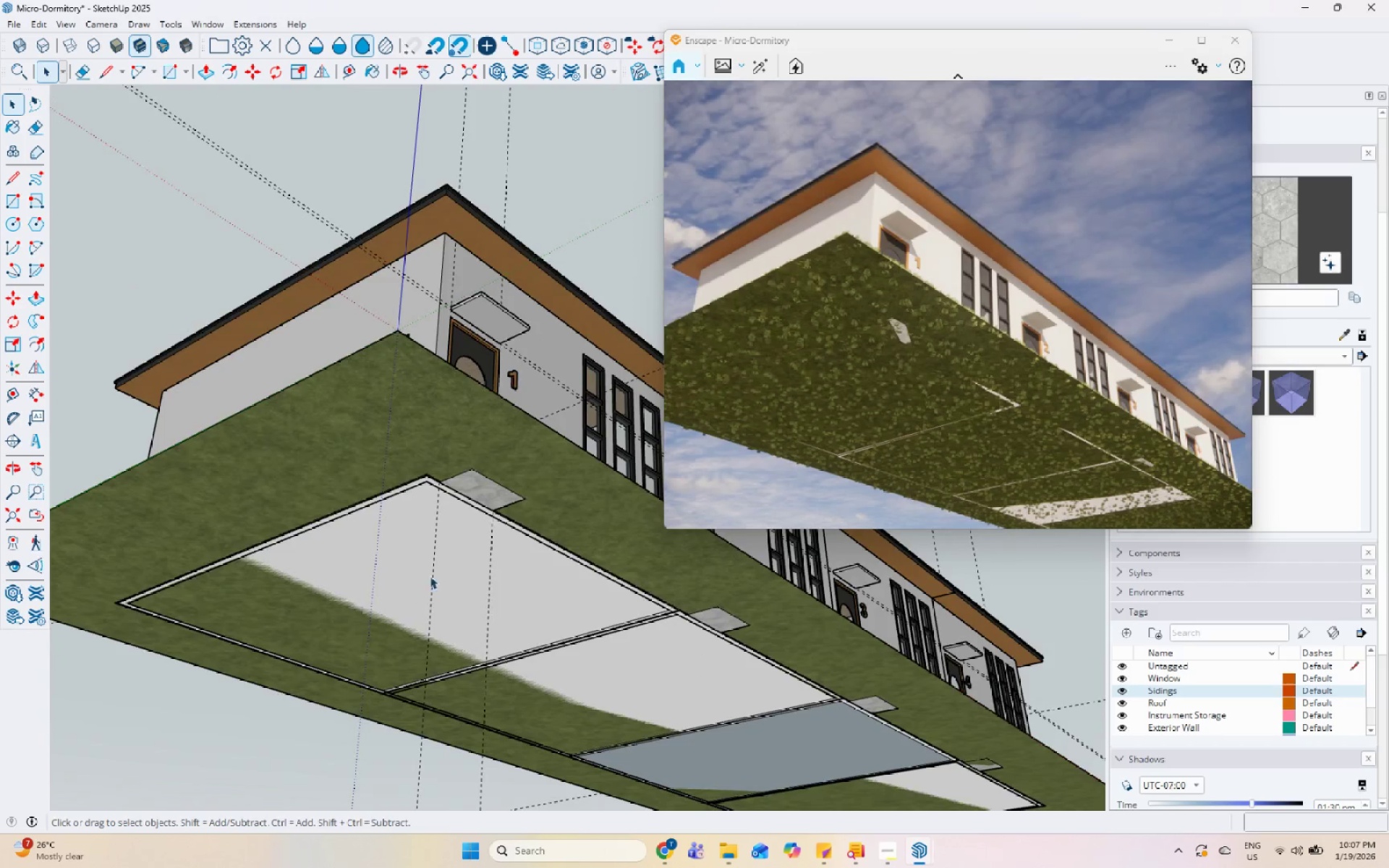 
double_click([875, 736])
 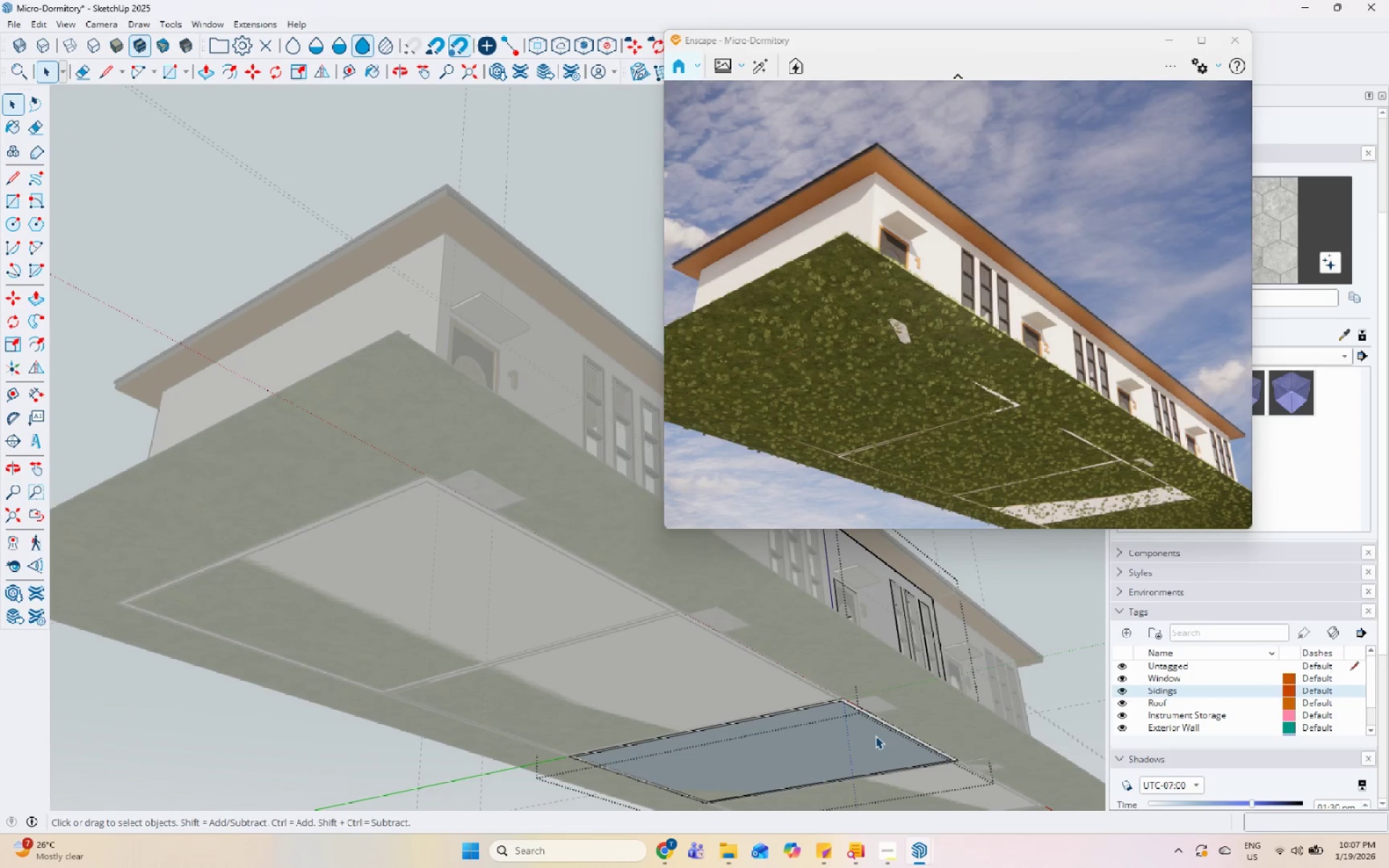 
triple_click([875, 736])
 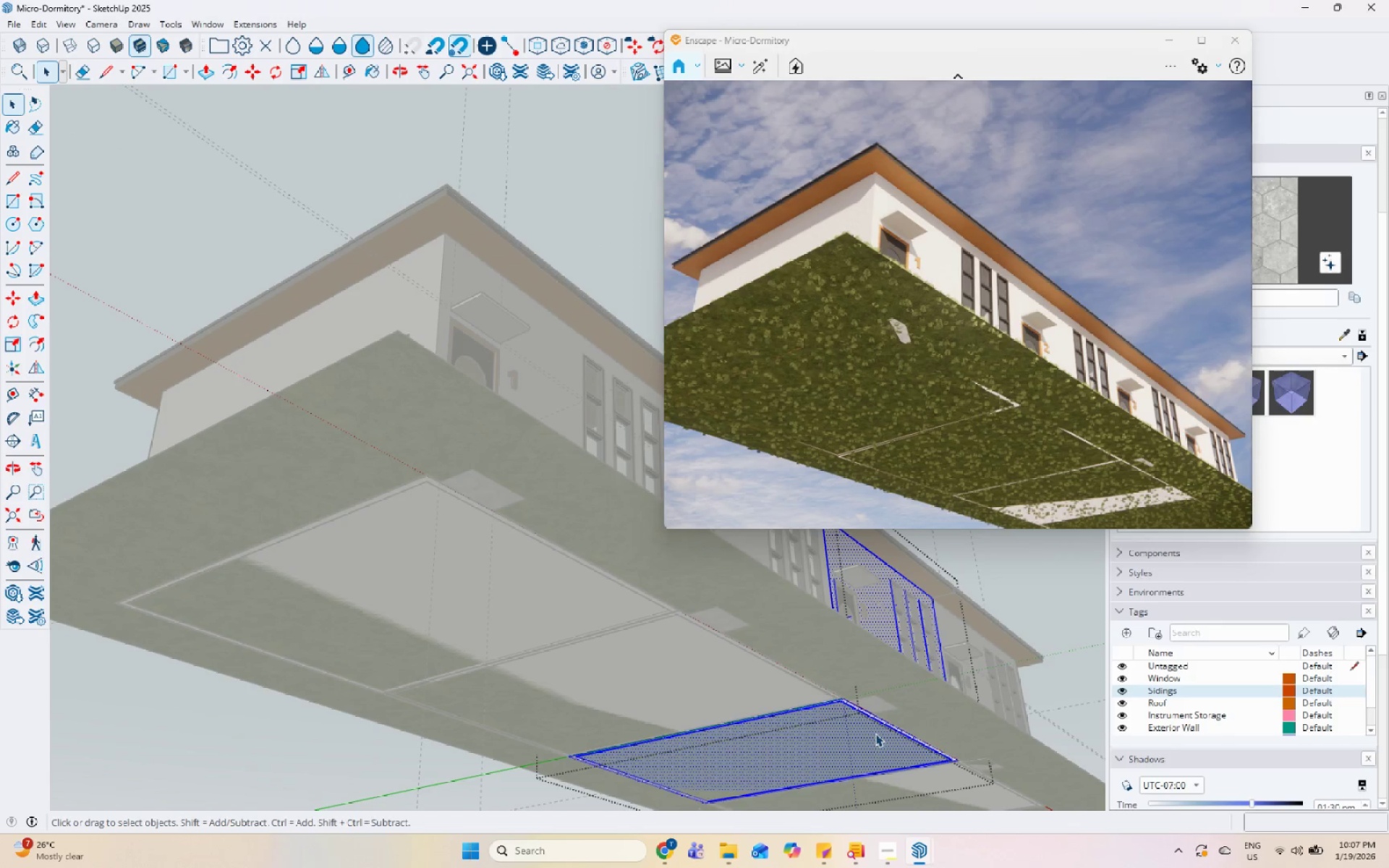 
left_click([878, 729])
 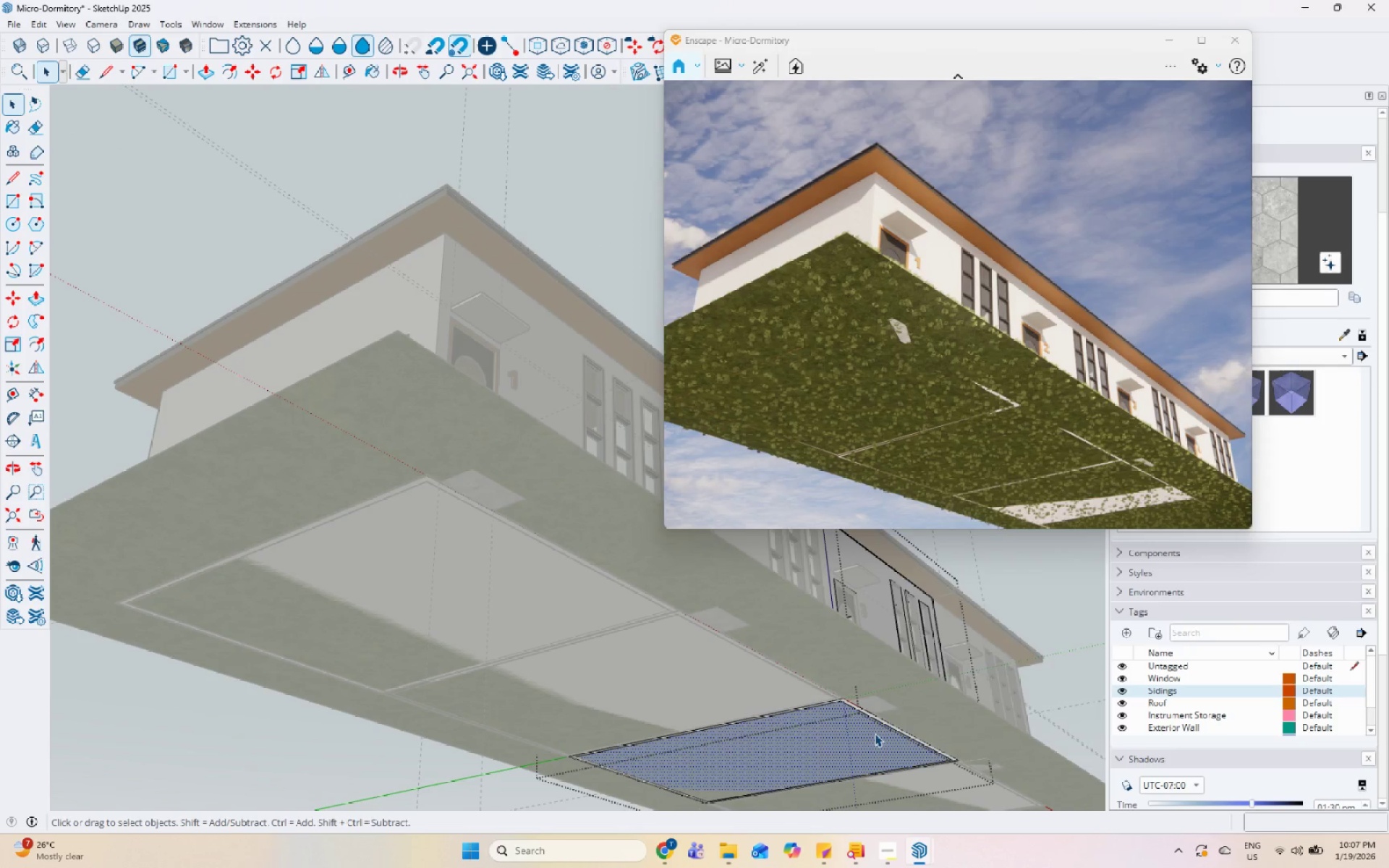 
right_click([875, 733])
 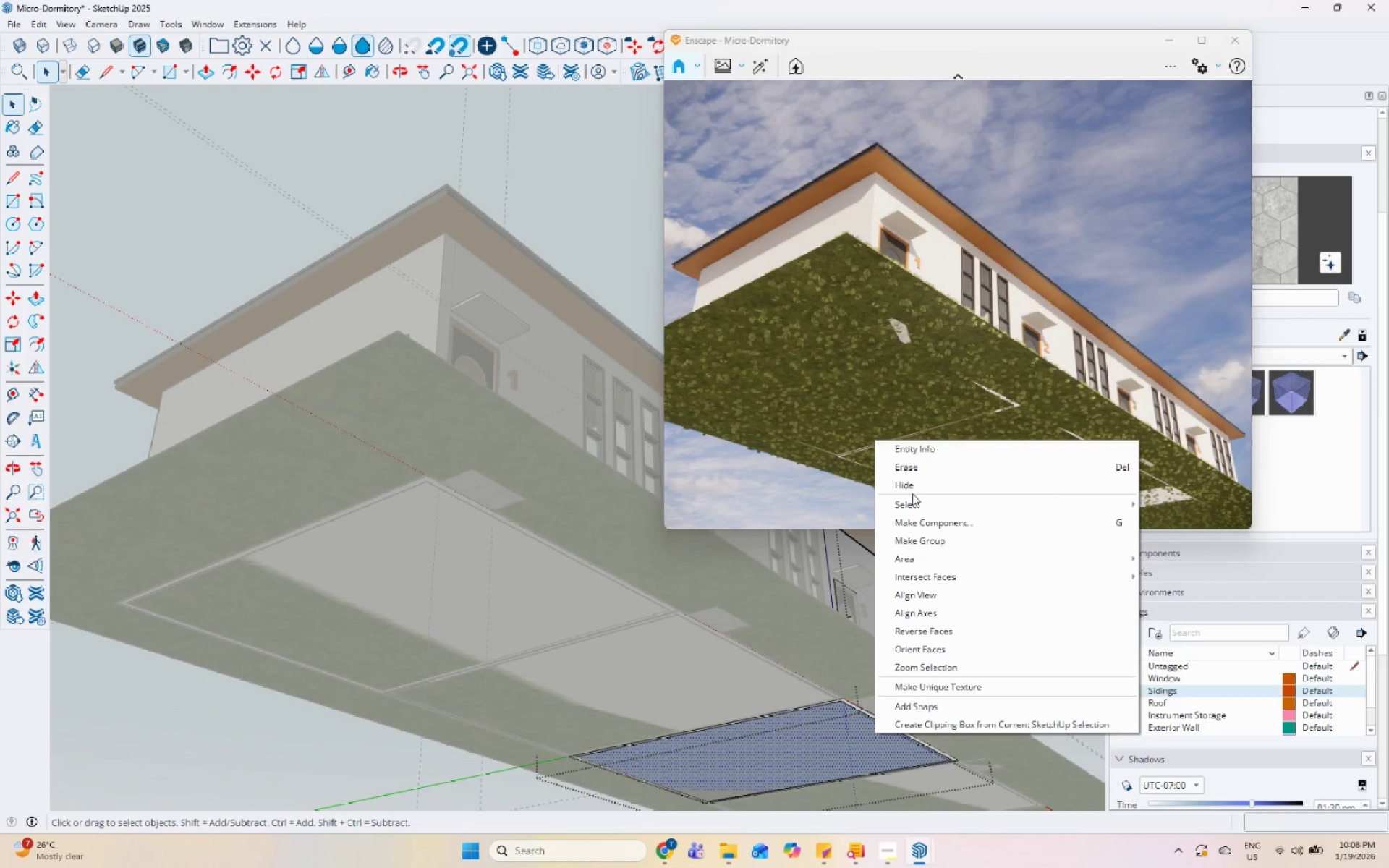 
left_click([922, 466])
 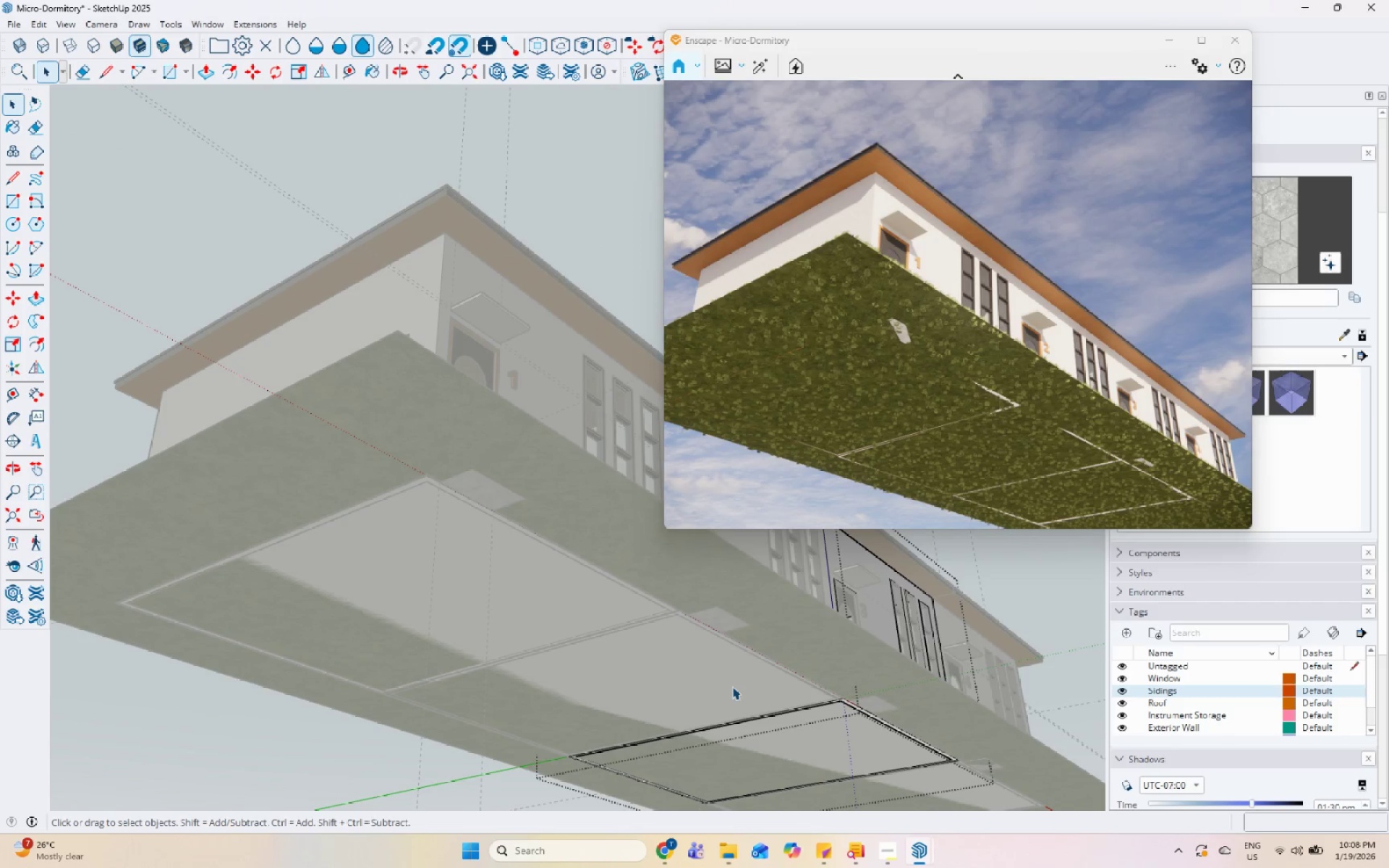 
key(Escape)
 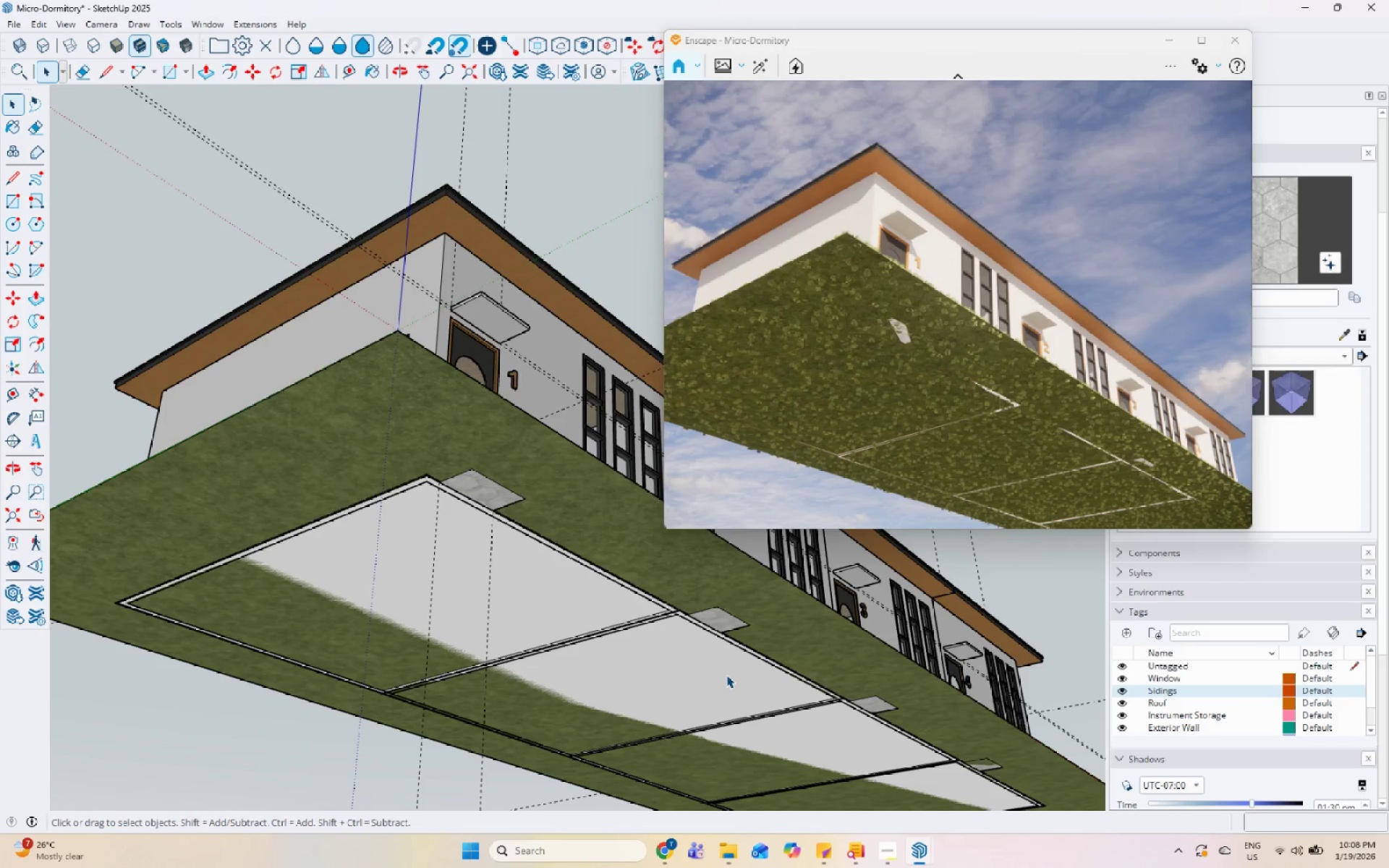 
double_click([726, 675])
 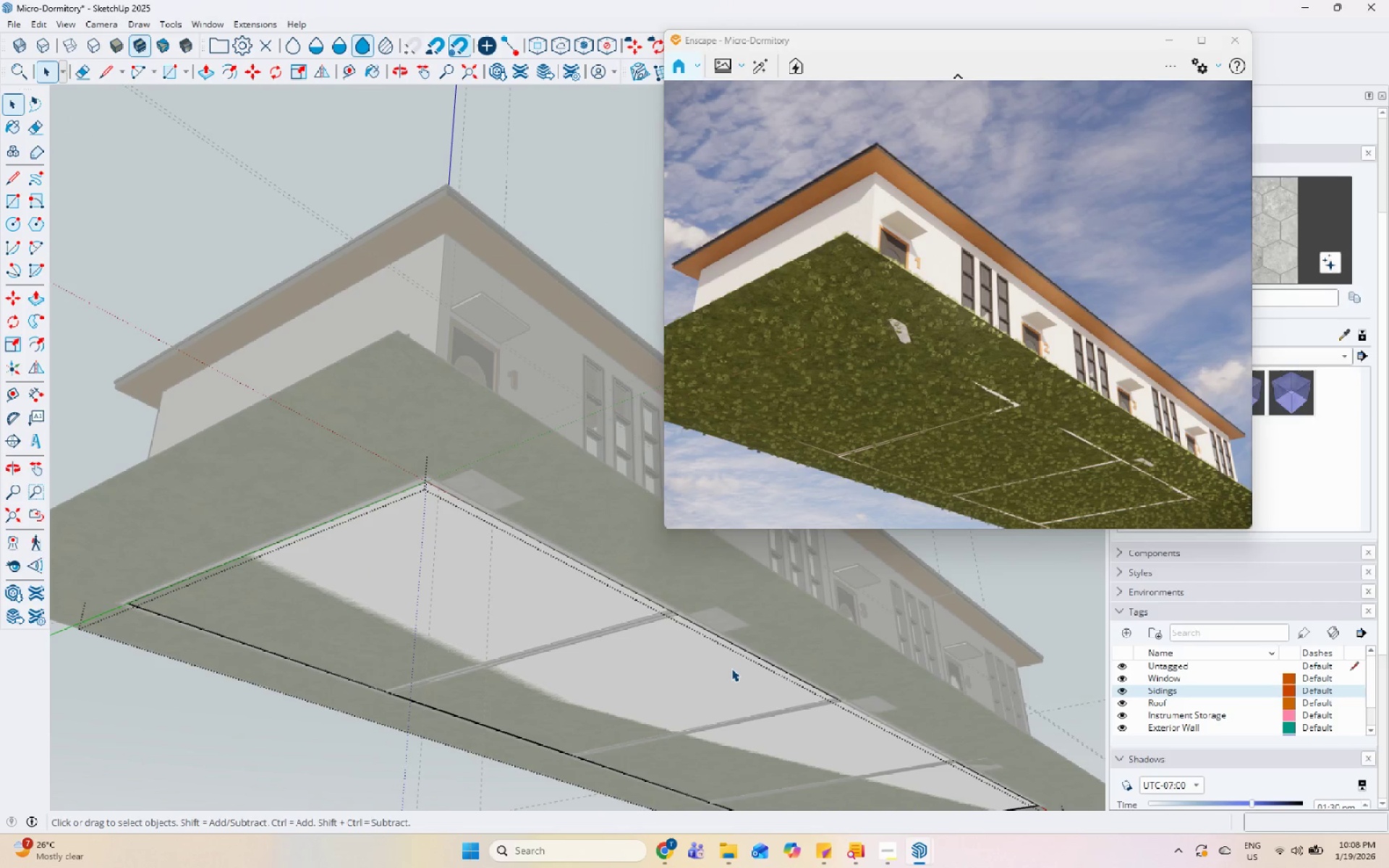 
triple_click([731, 668])
 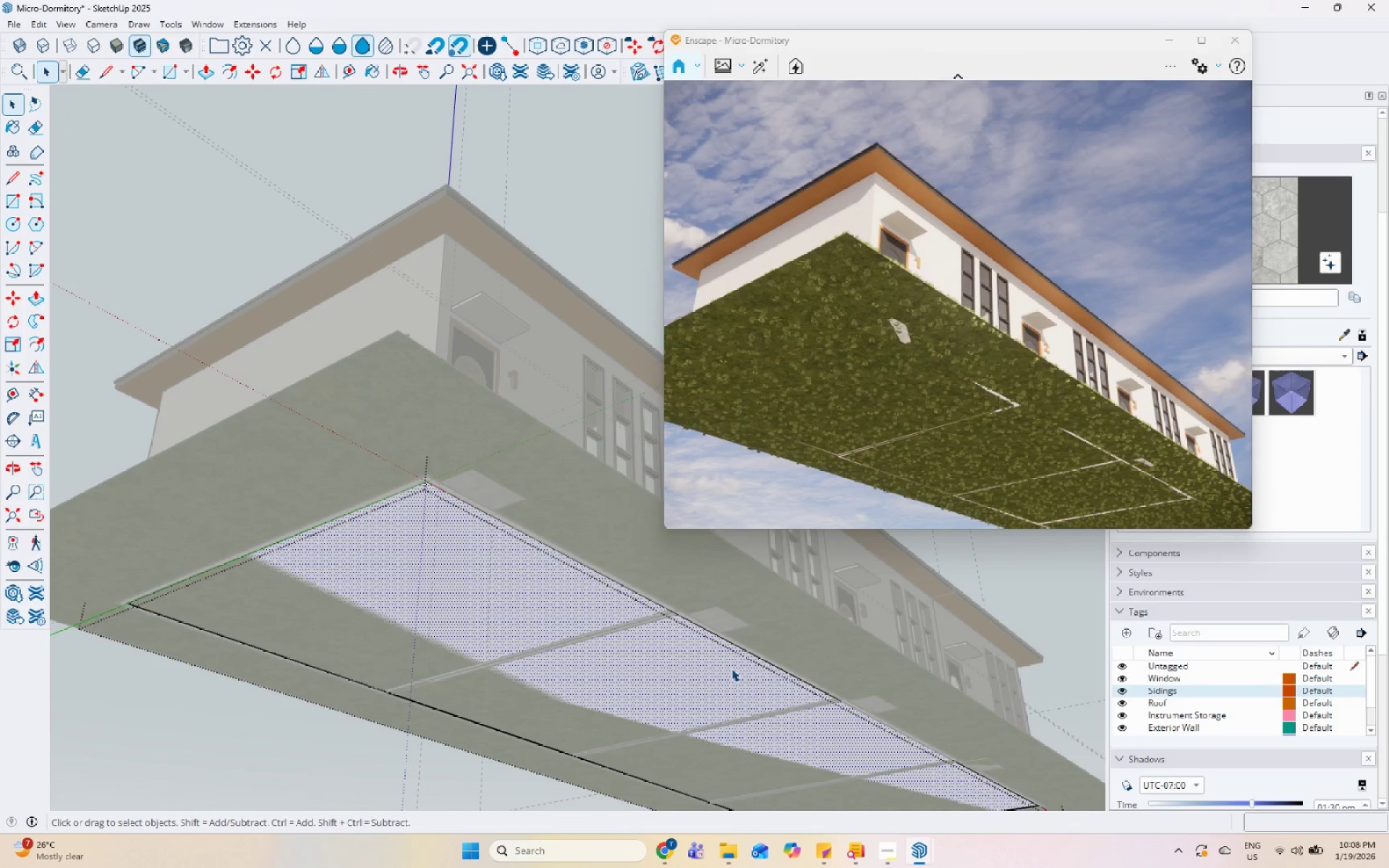 
key(Escape)
 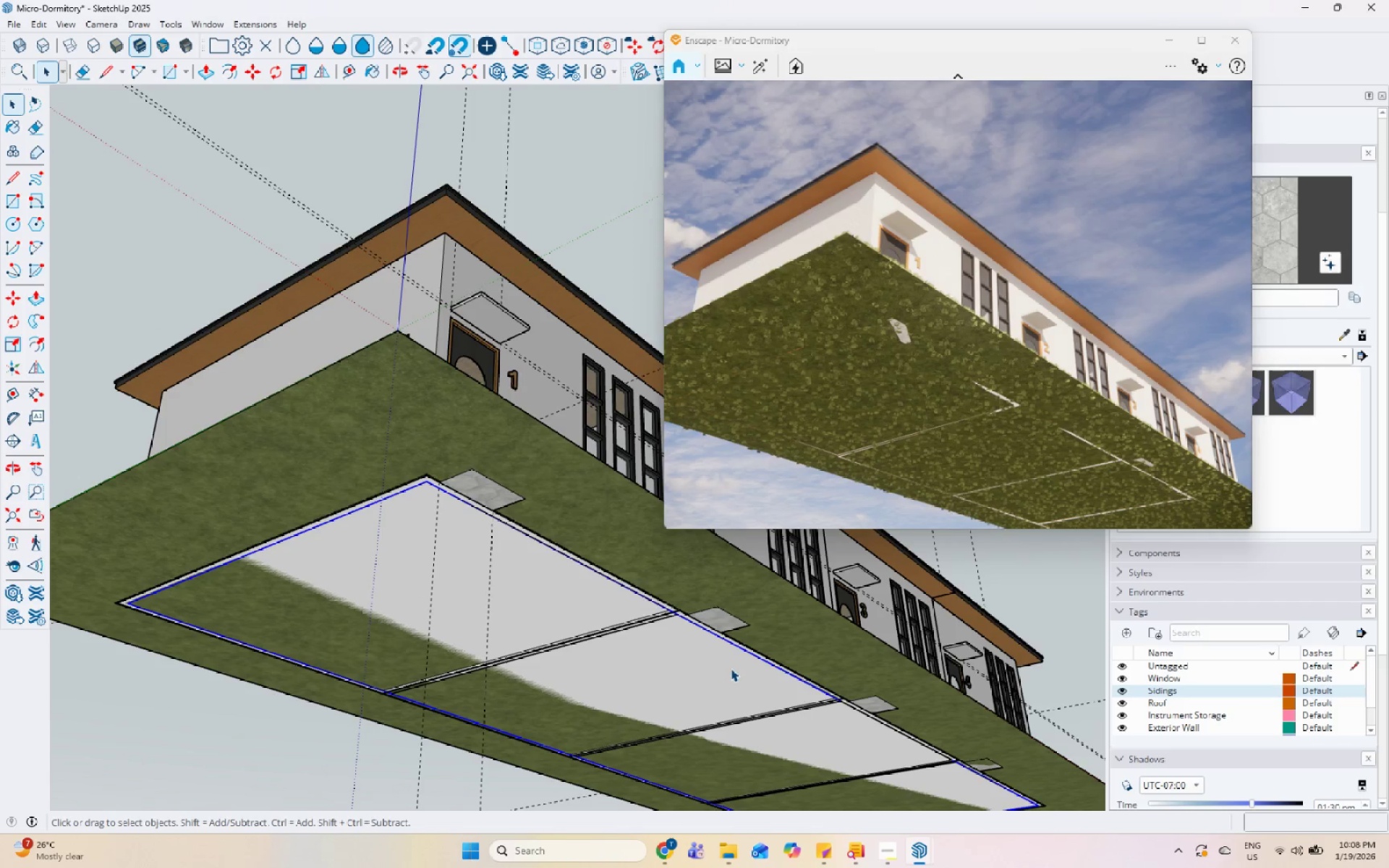 
double_click([731, 668])
 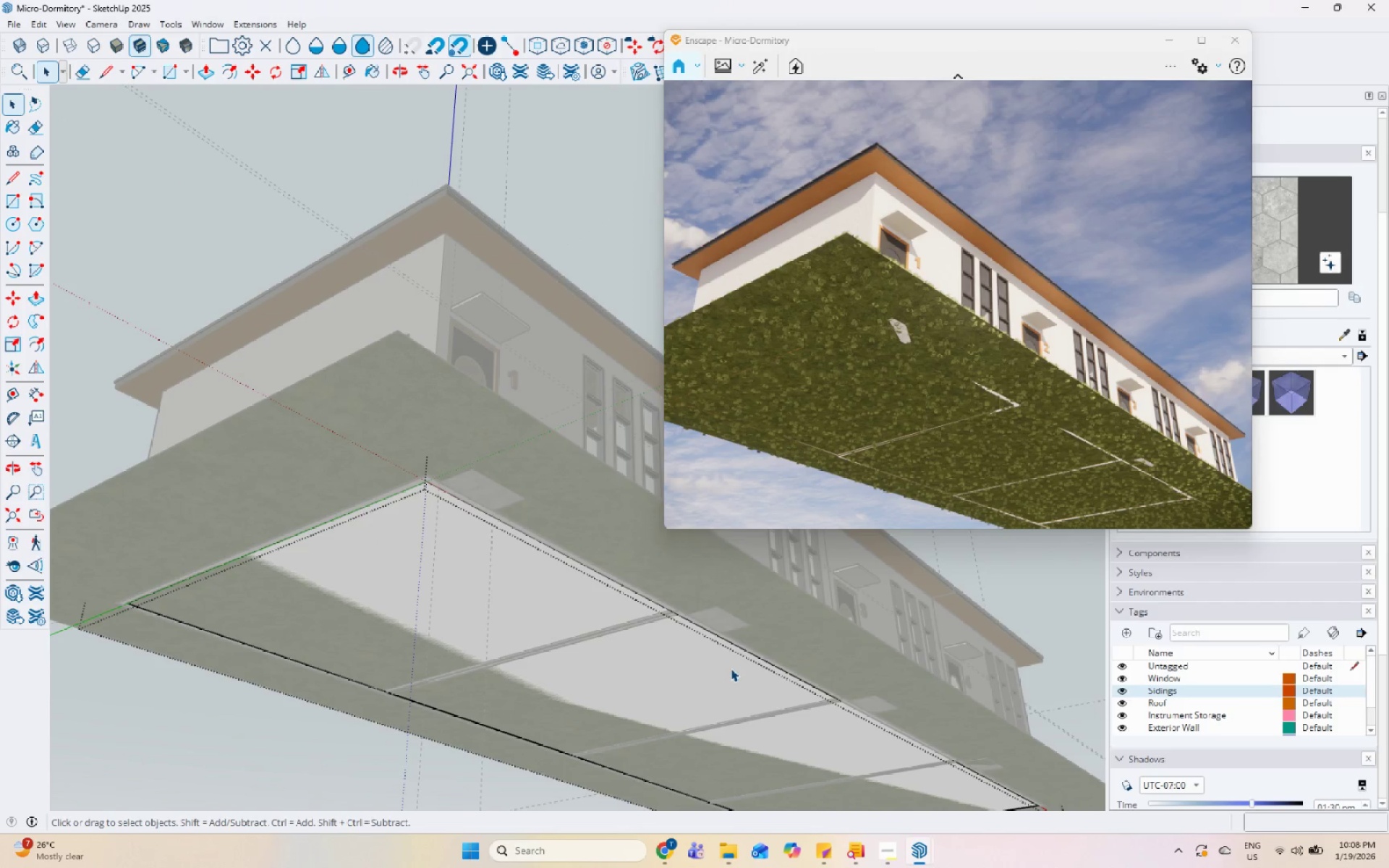 
triple_click([731, 668])
 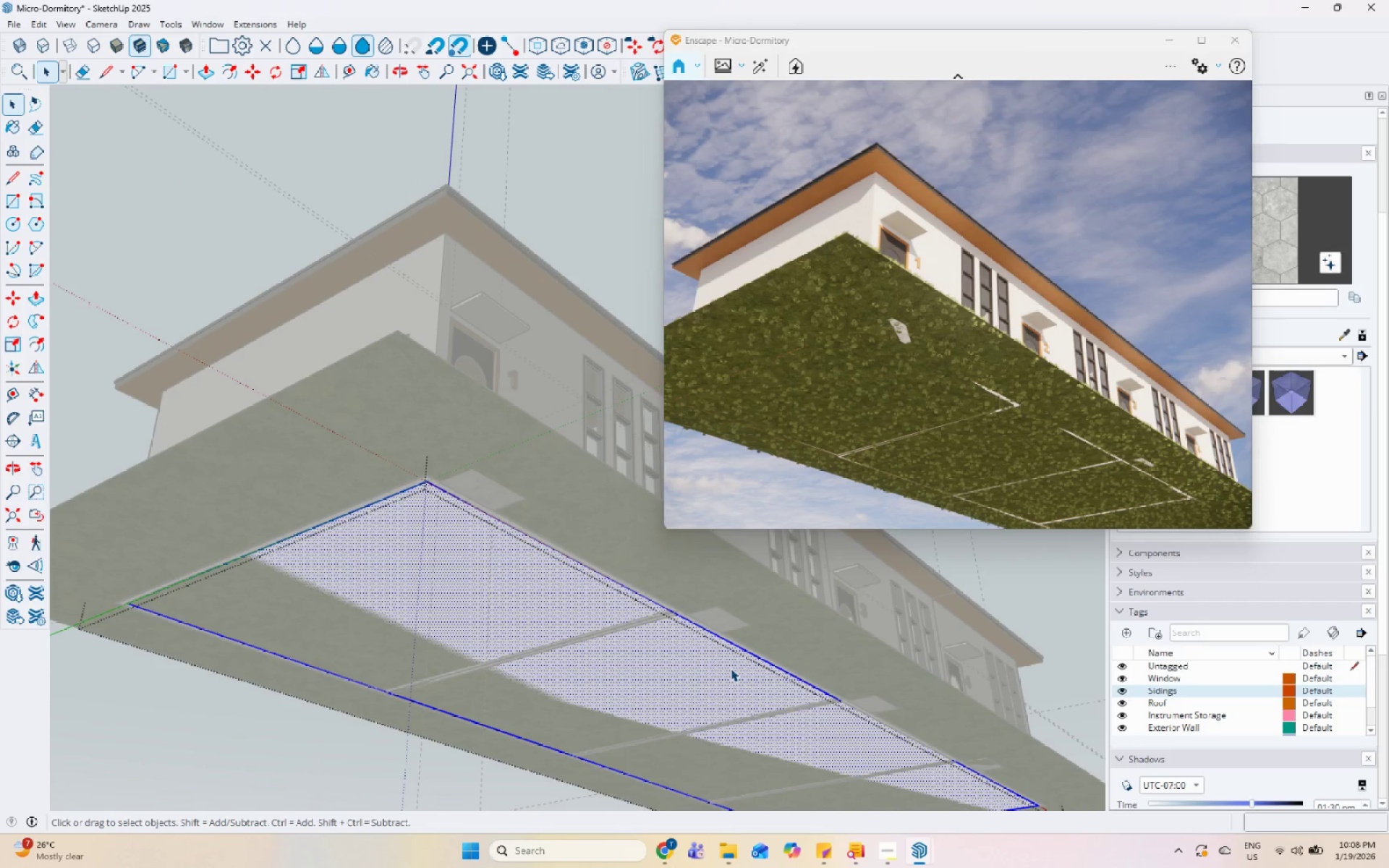 
right_click([731, 668])
 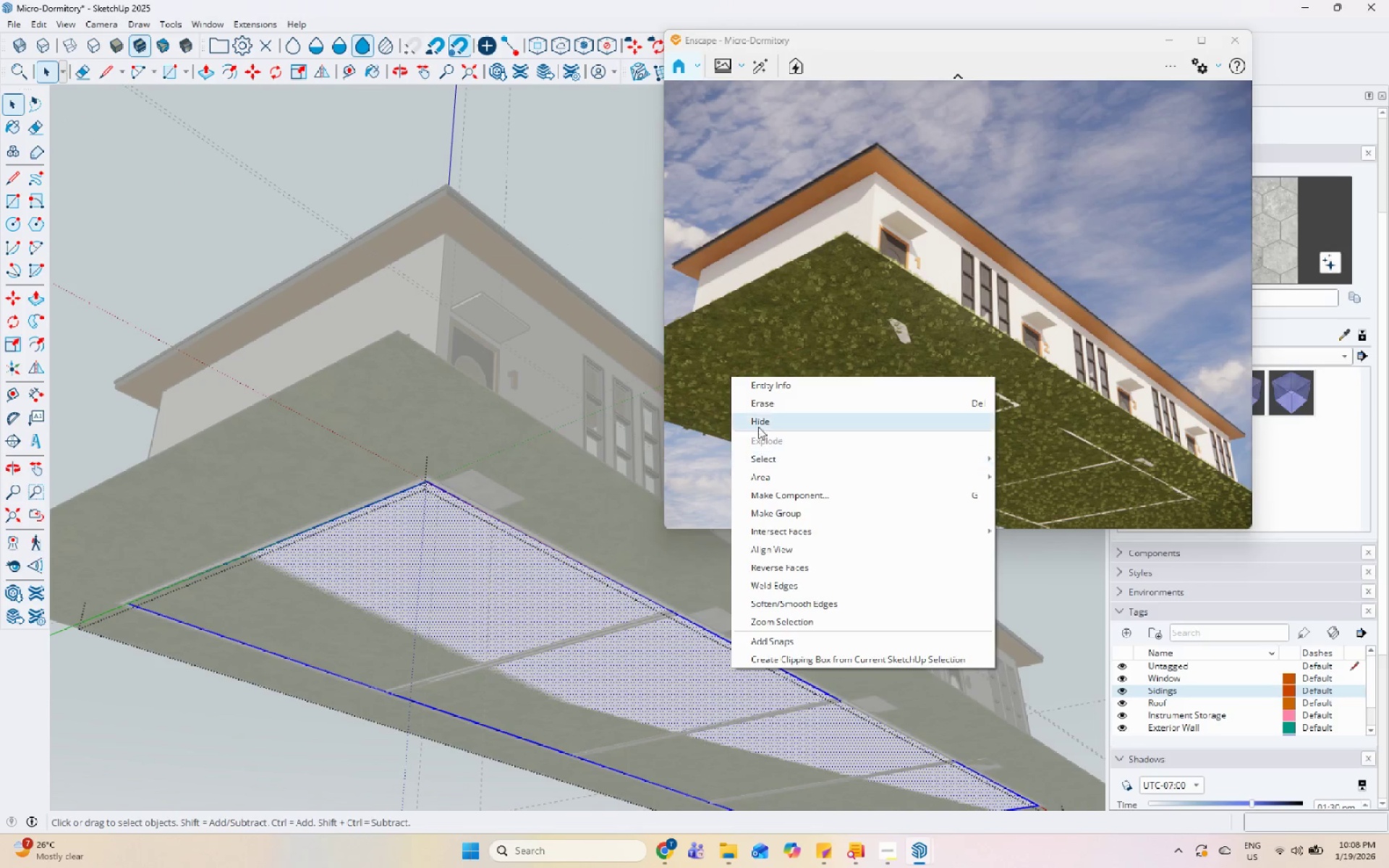 
left_click([770, 407])
 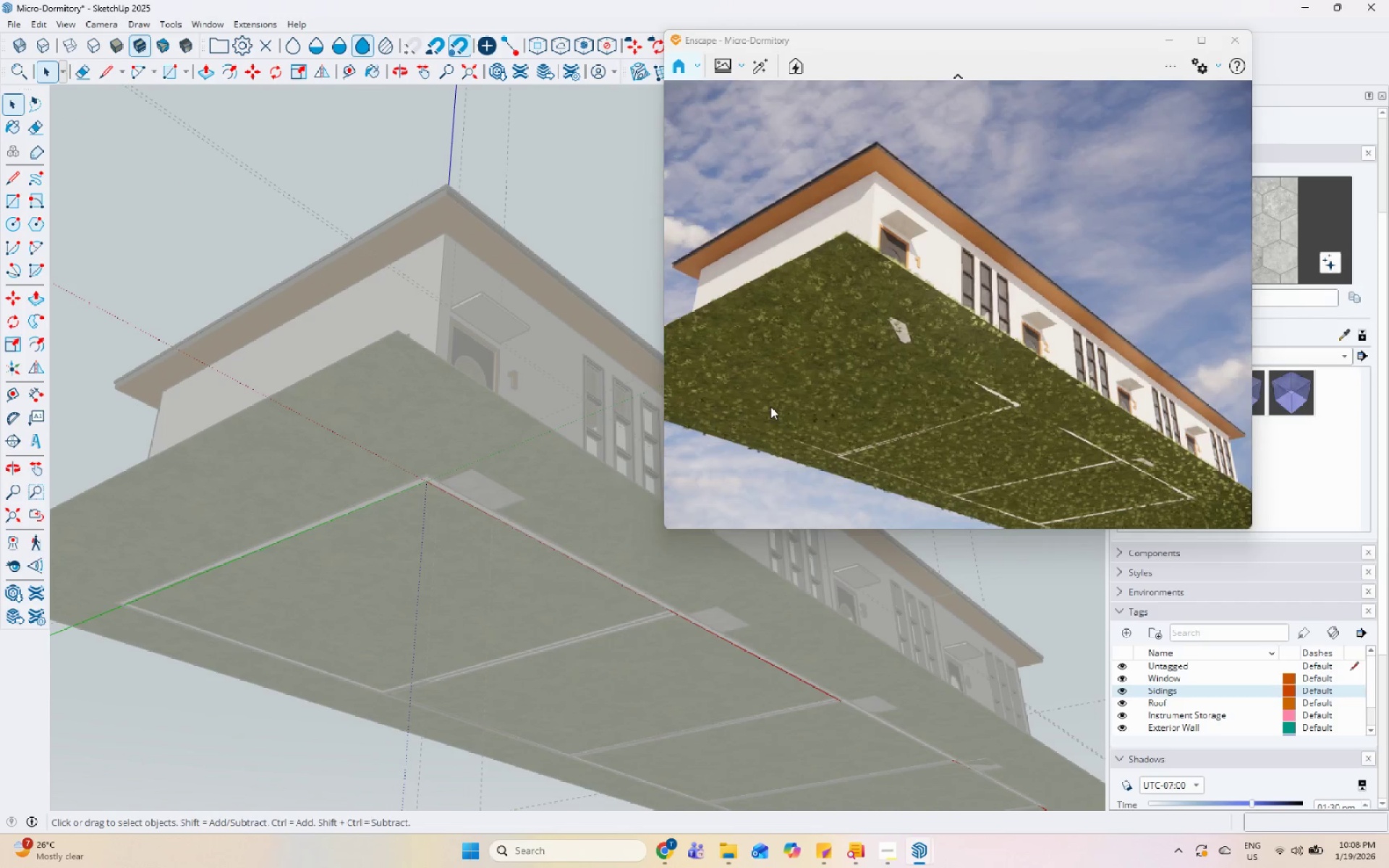 
key(Escape)
 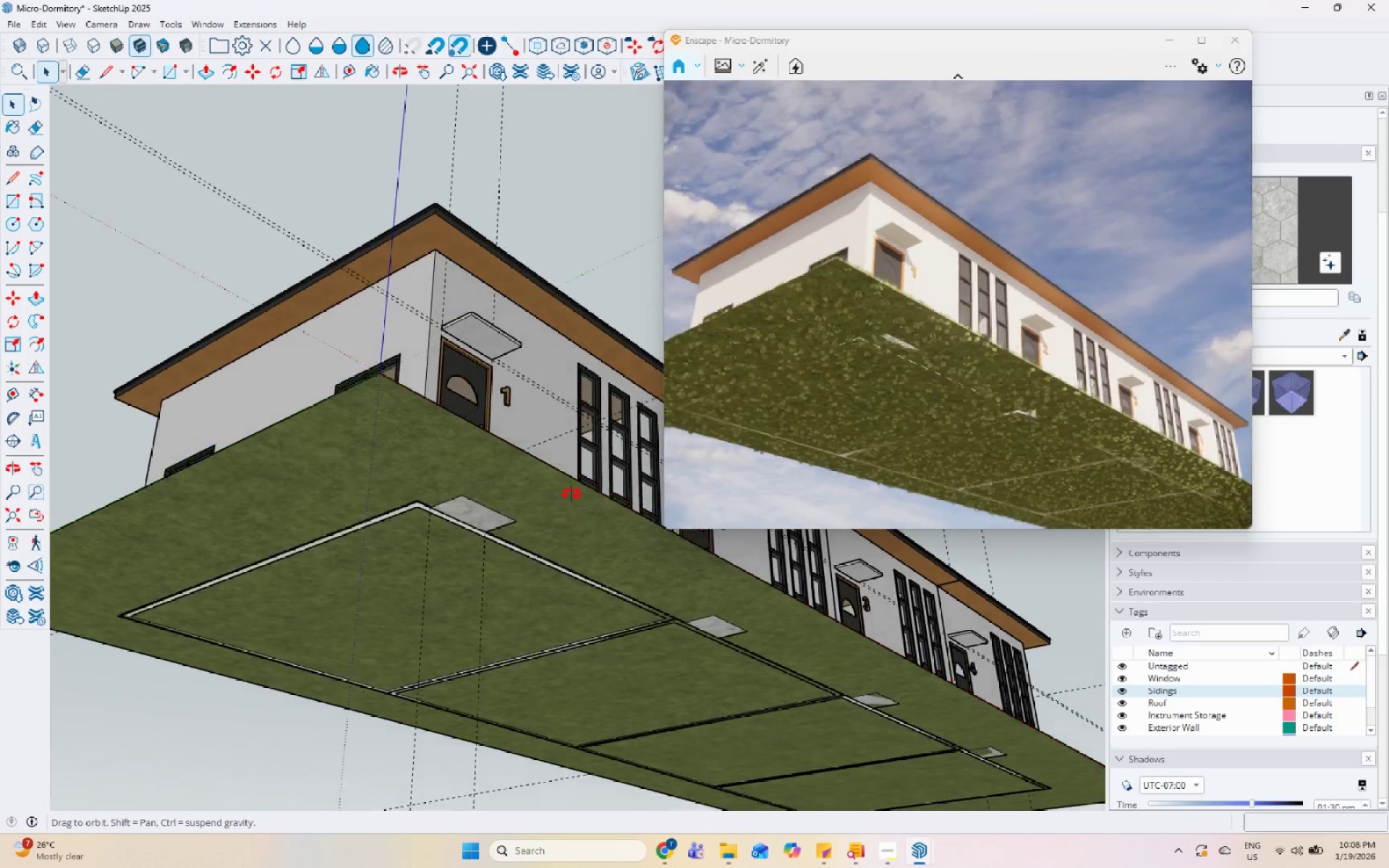 
left_click([403, 463])
 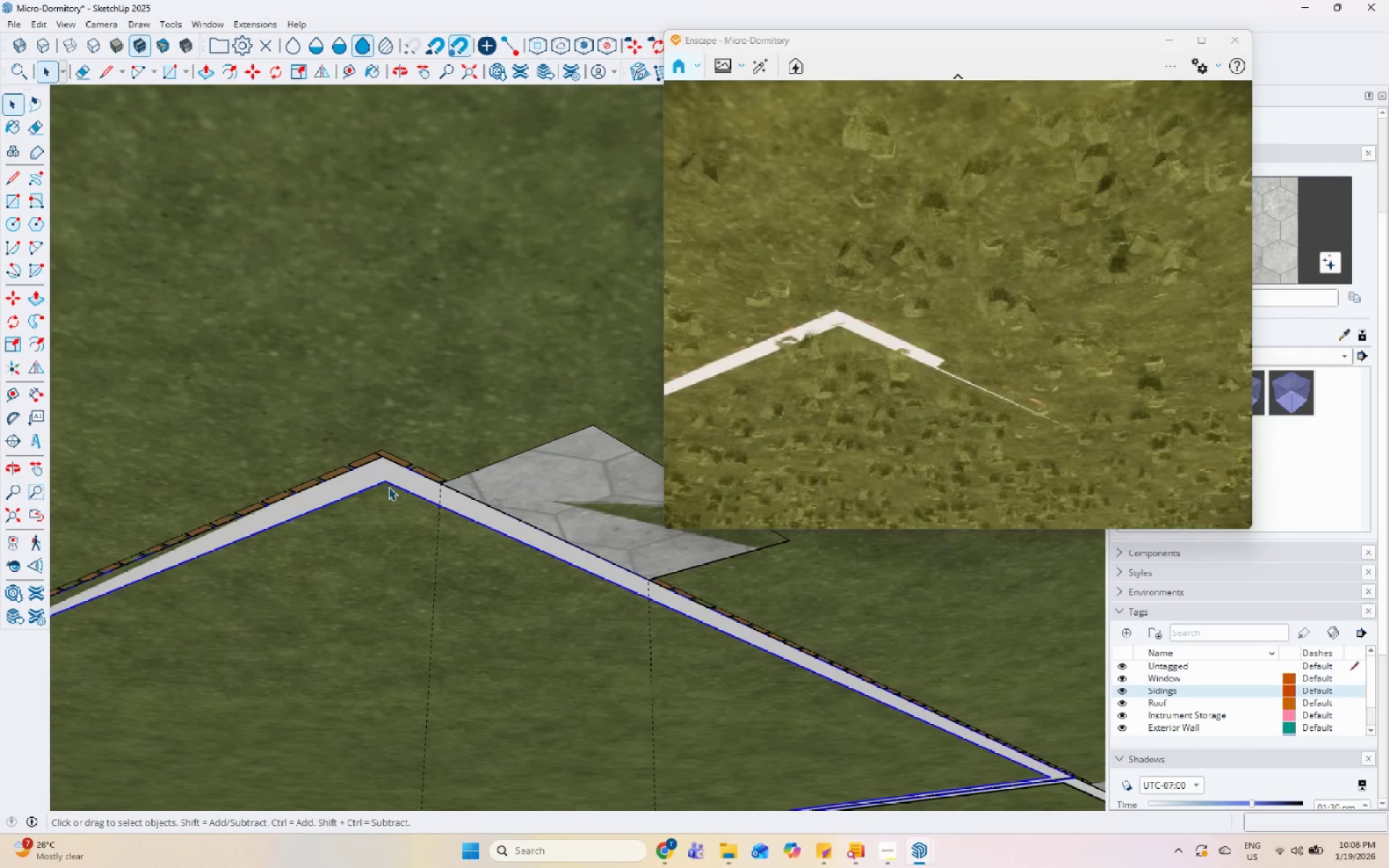 
left_click([475, 420])
 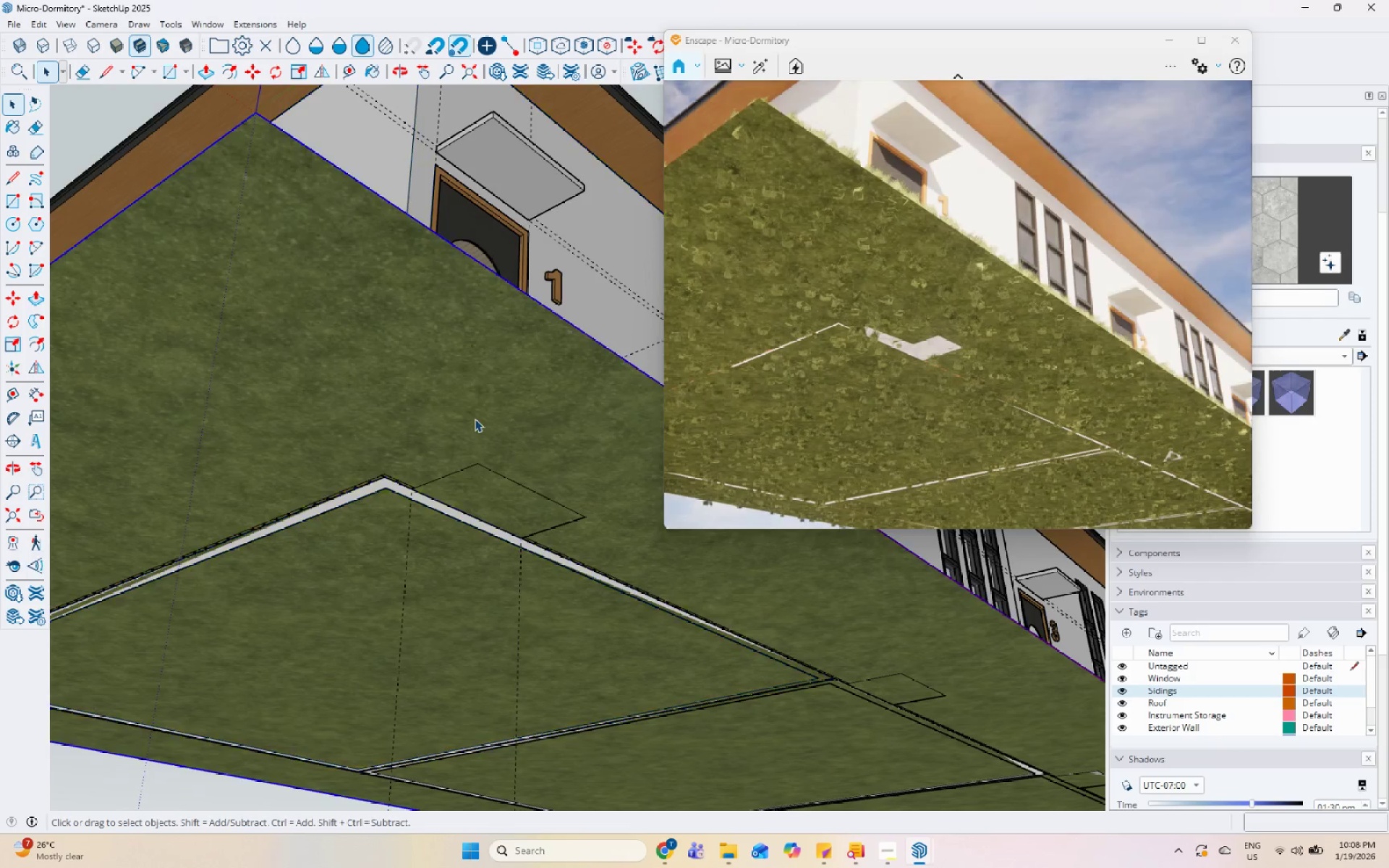 
scroll: coordinate [386, 495], scroll_direction: up, amount: 5.0
 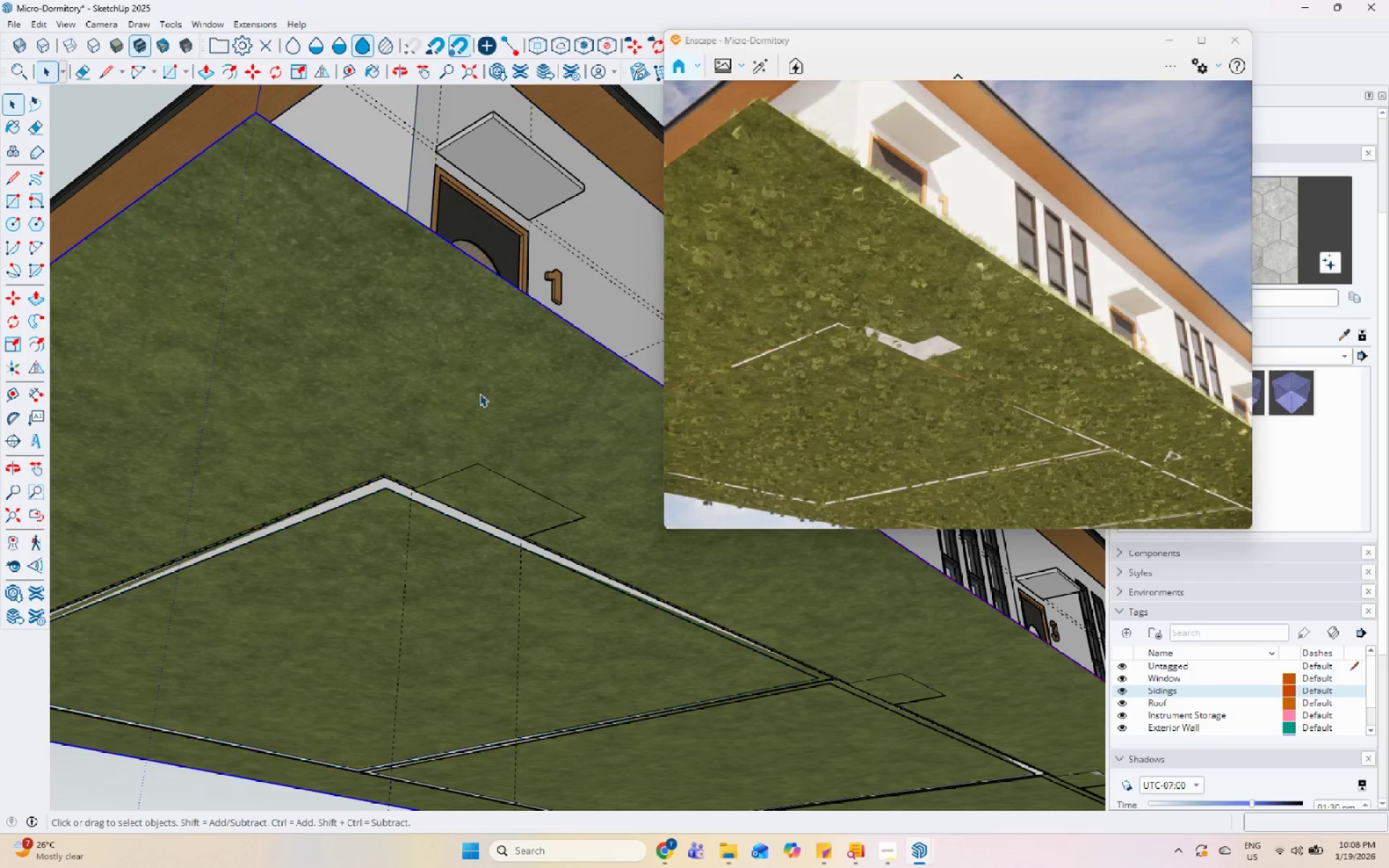 
double_click([480, 393])
 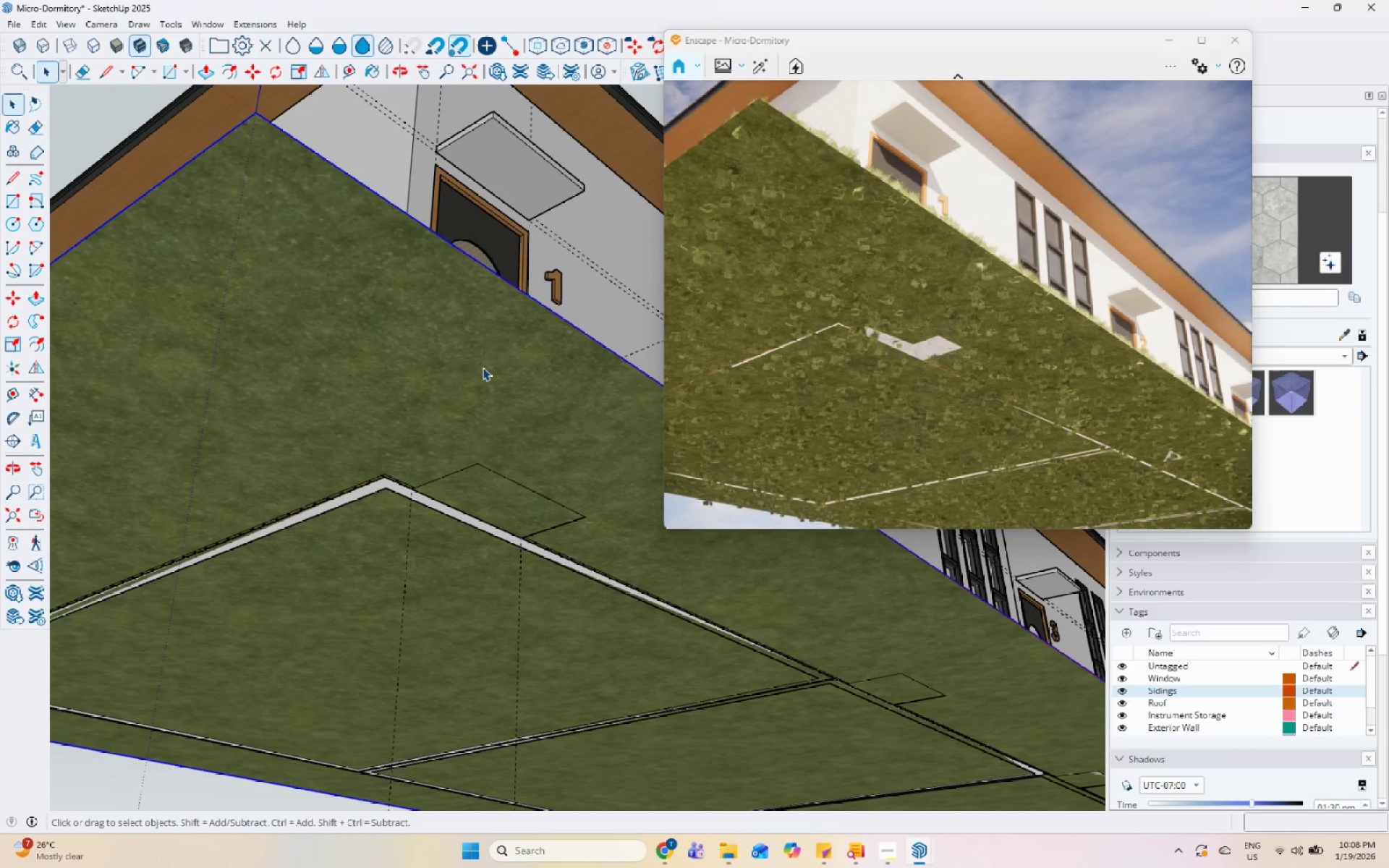 
triple_click([483, 367])
 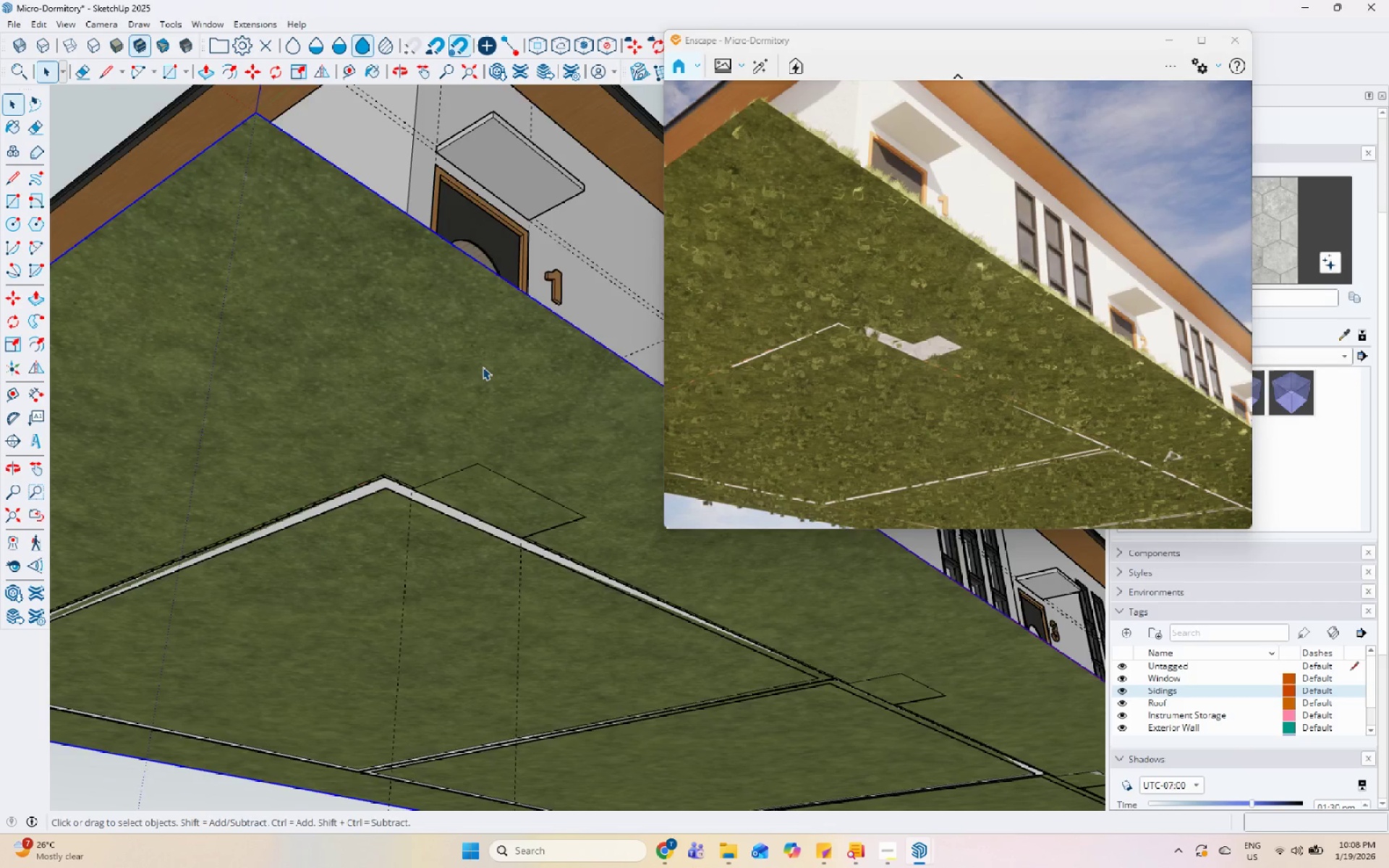 
triple_click([483, 366])
 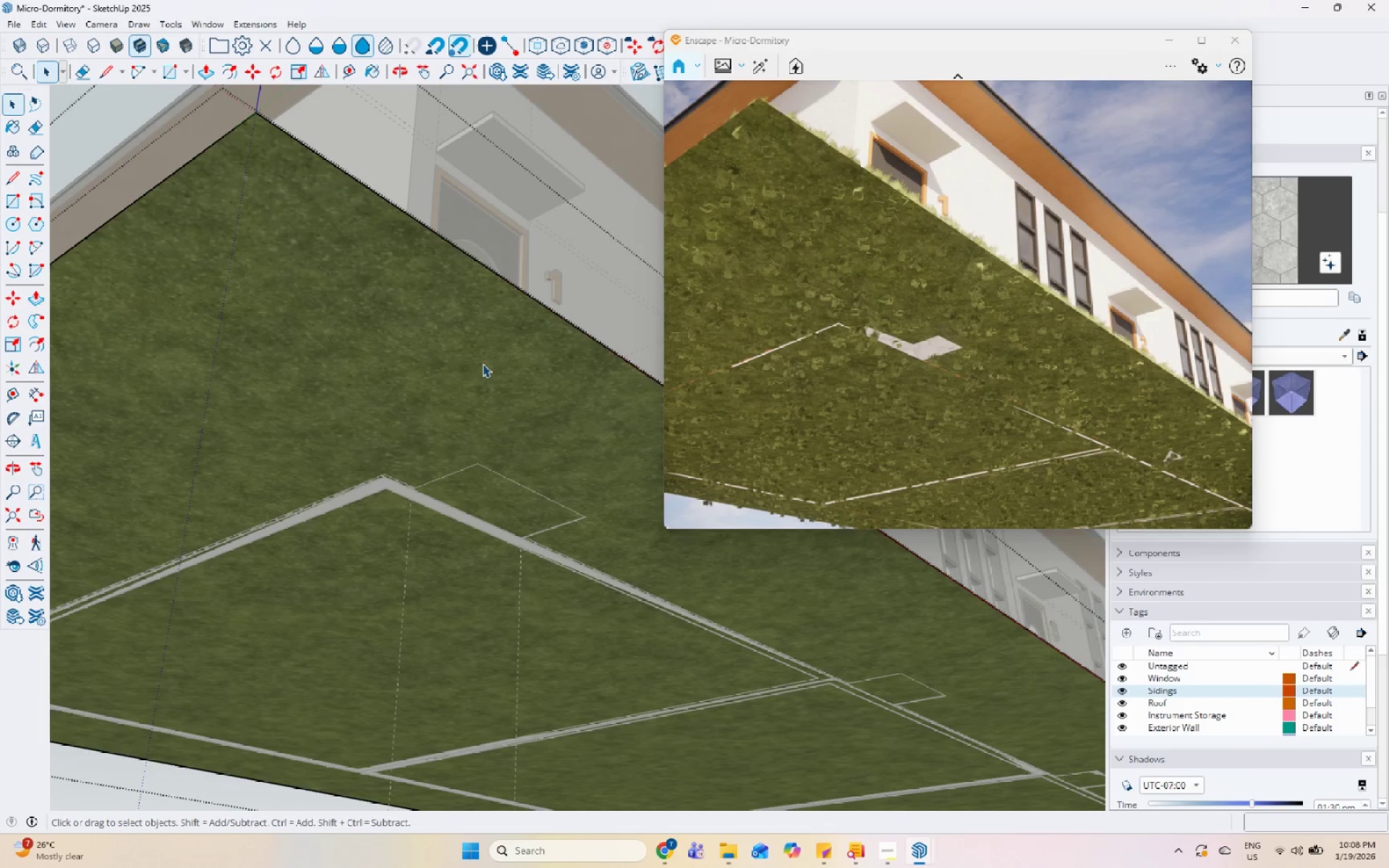 
triple_click([473, 352])
 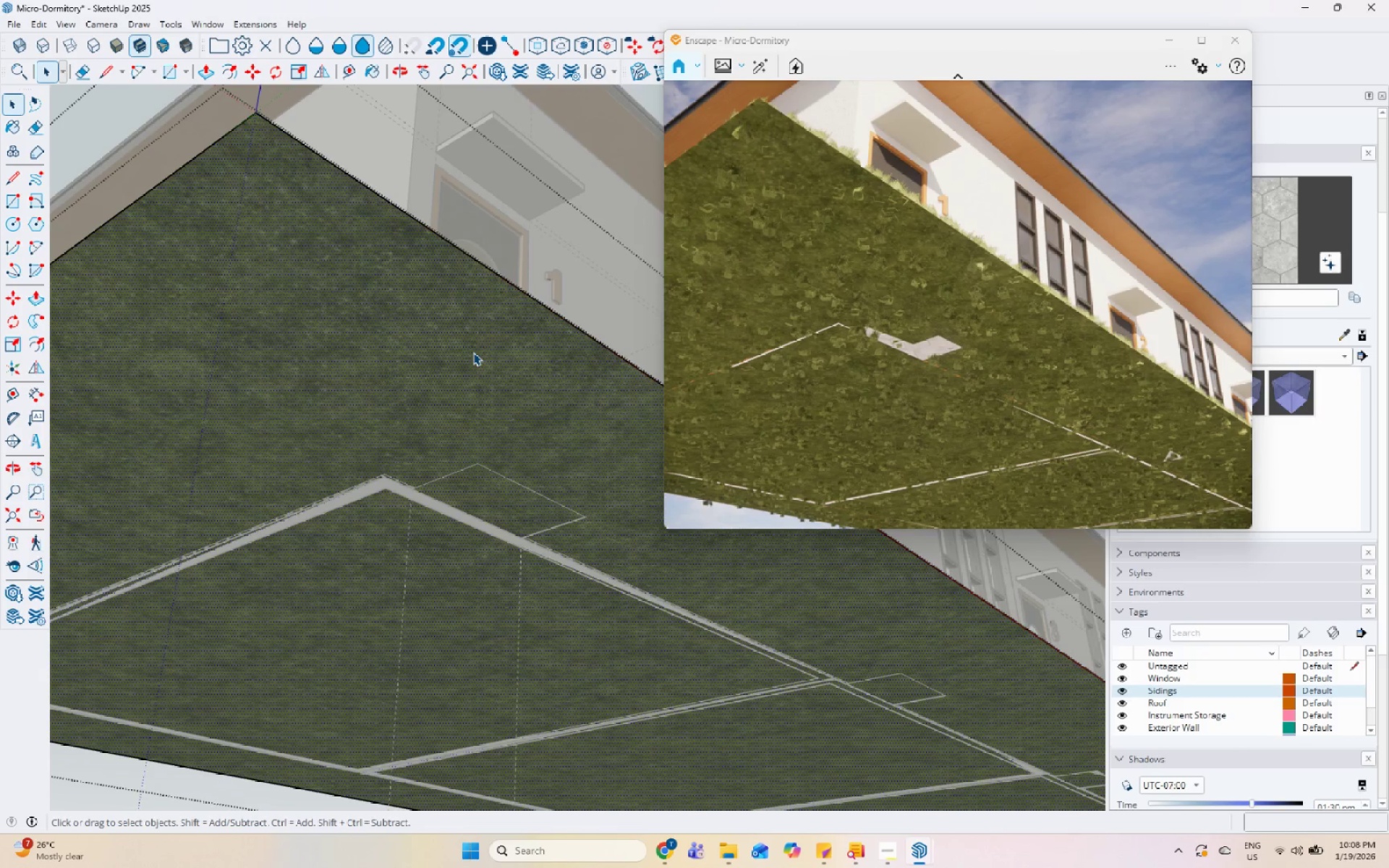 
key(P)
 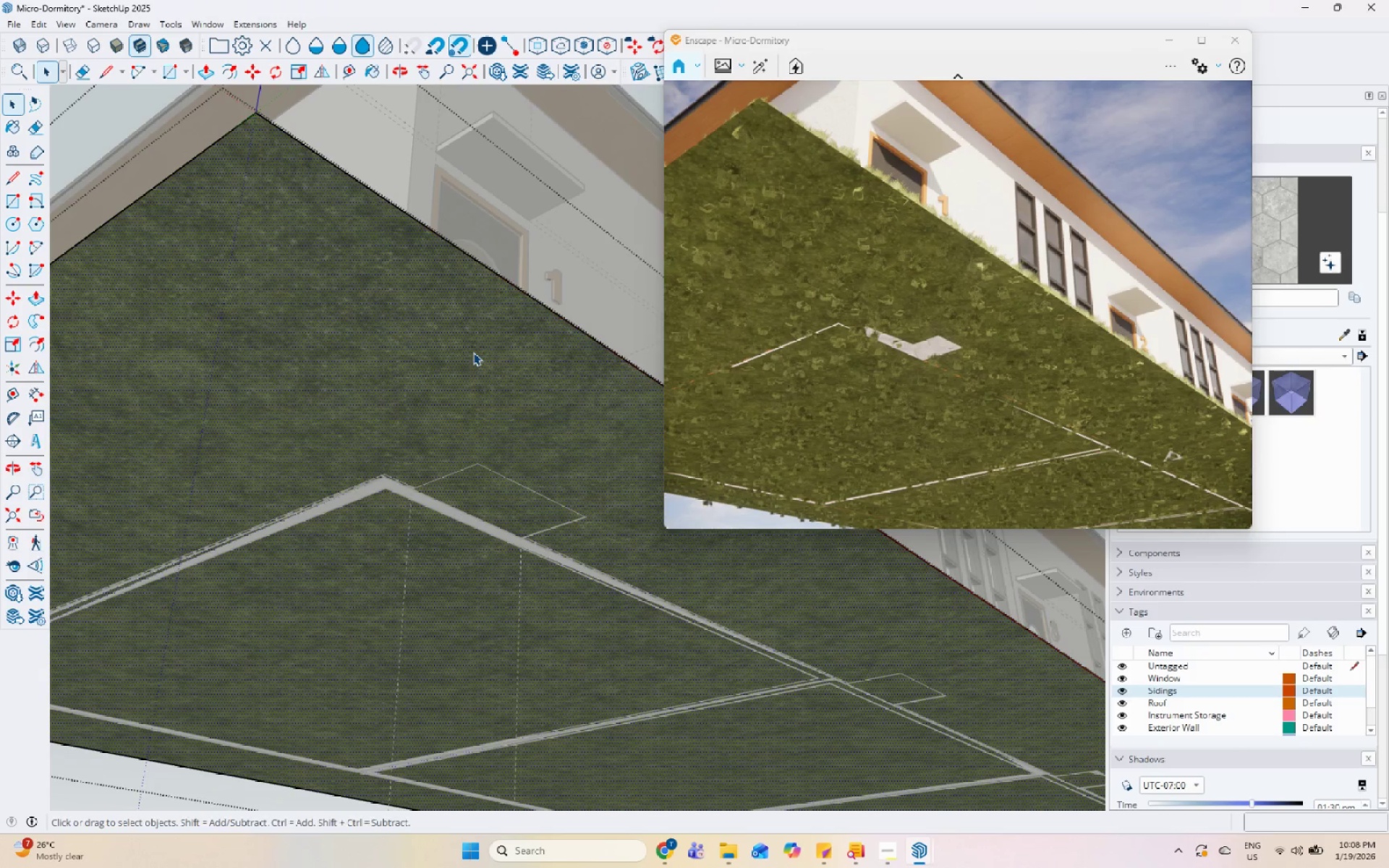 
left_click([473, 352])
 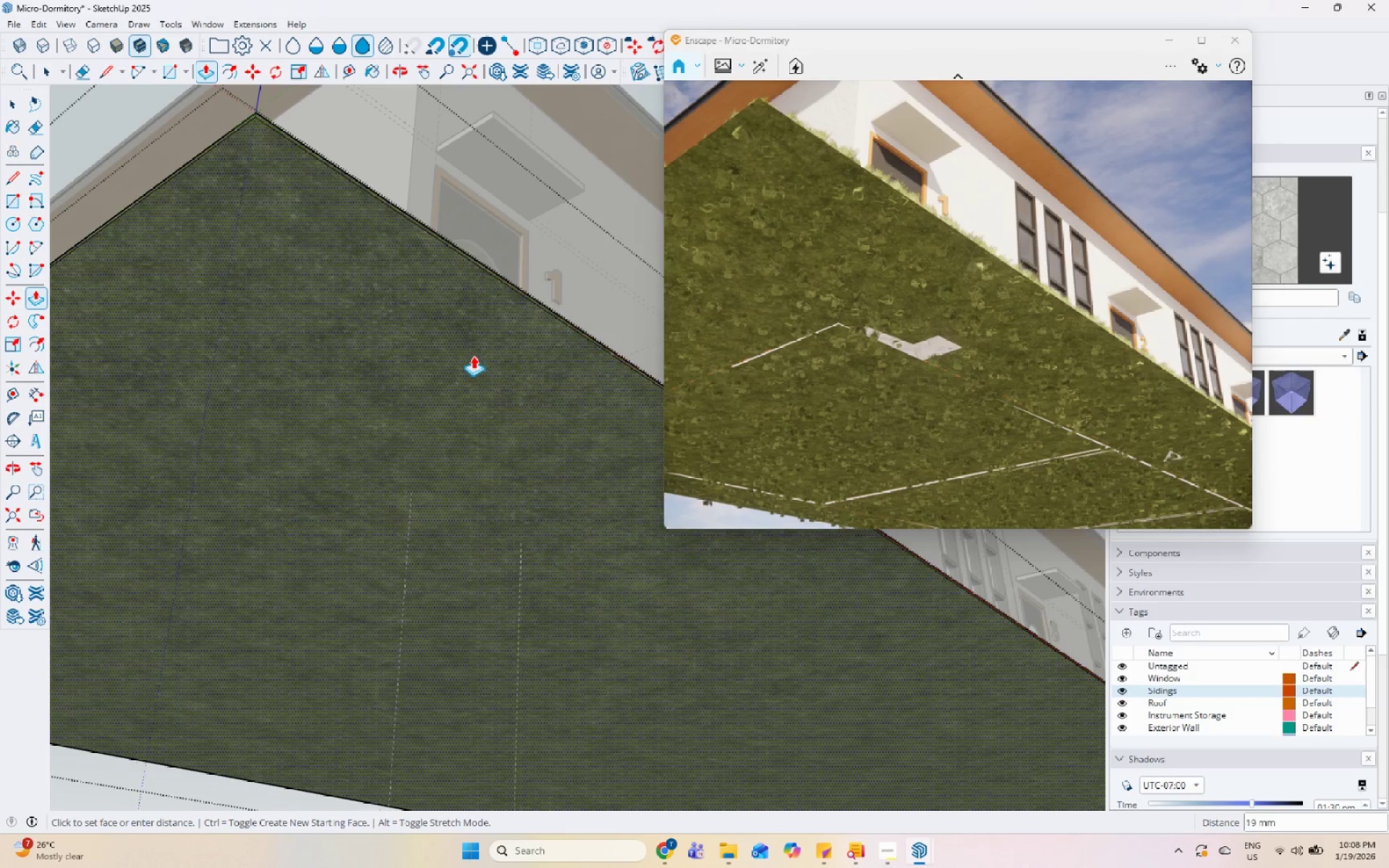 
left_click([473, 356])
 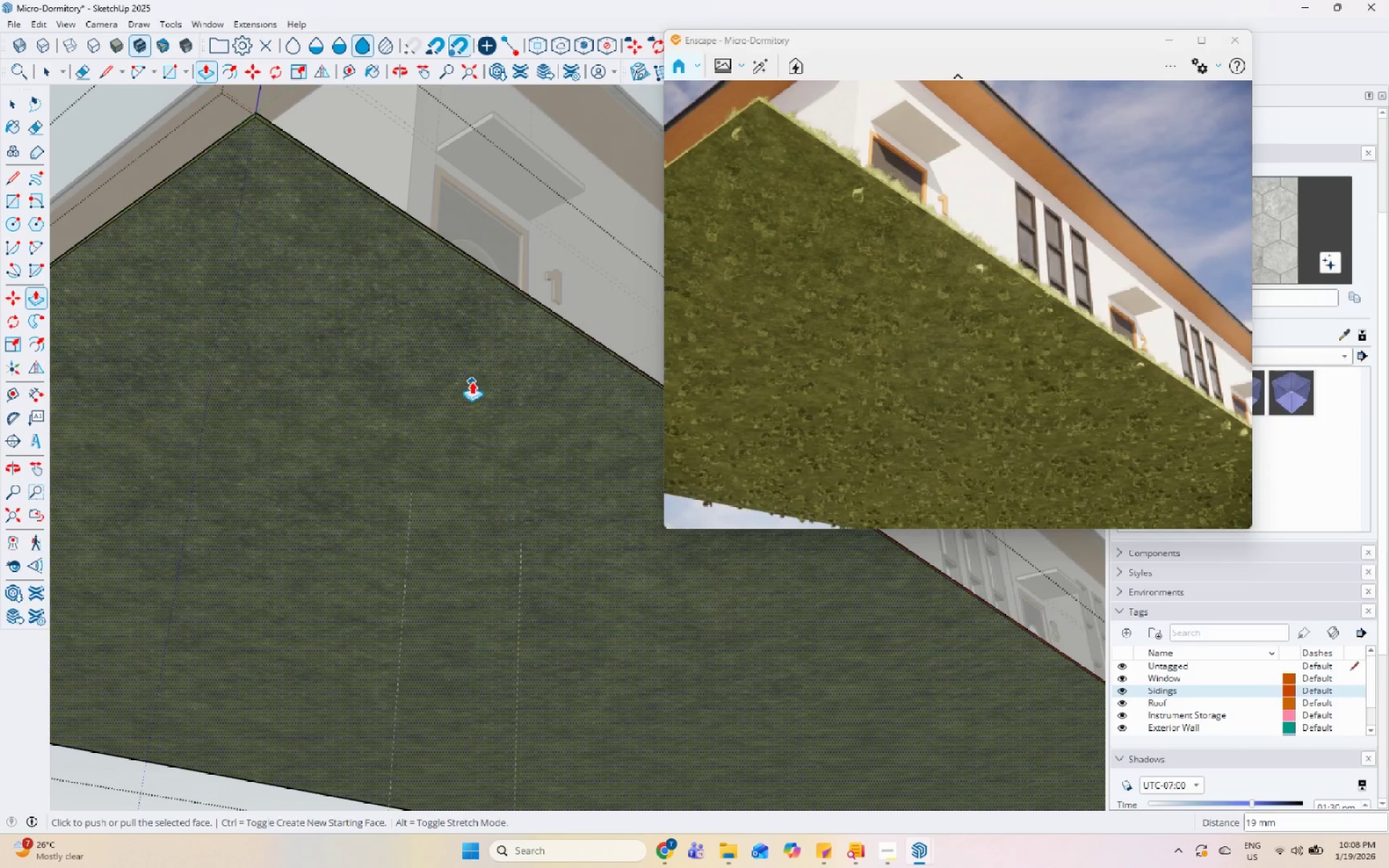 
key(Space)
 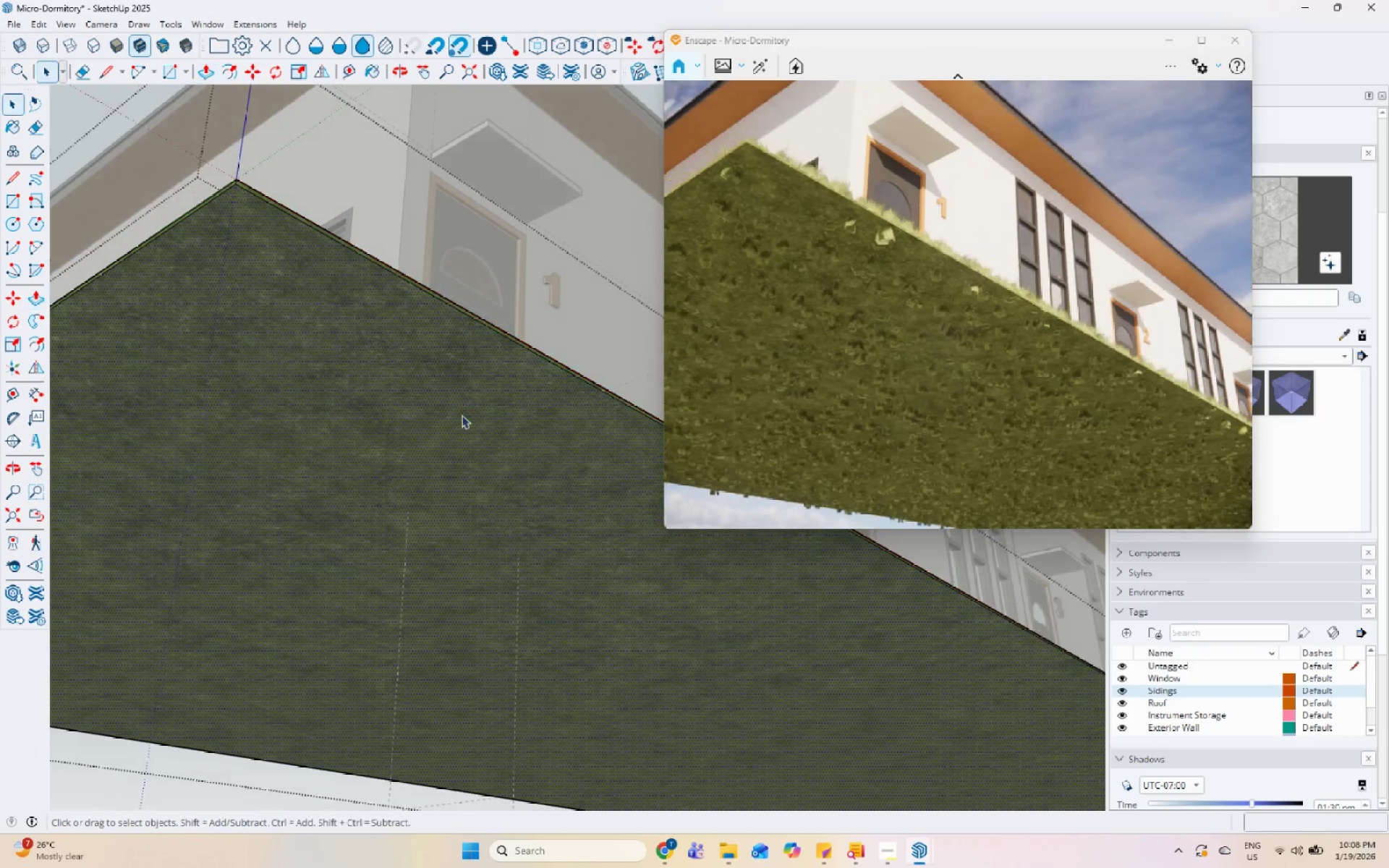 
key(Escape)
 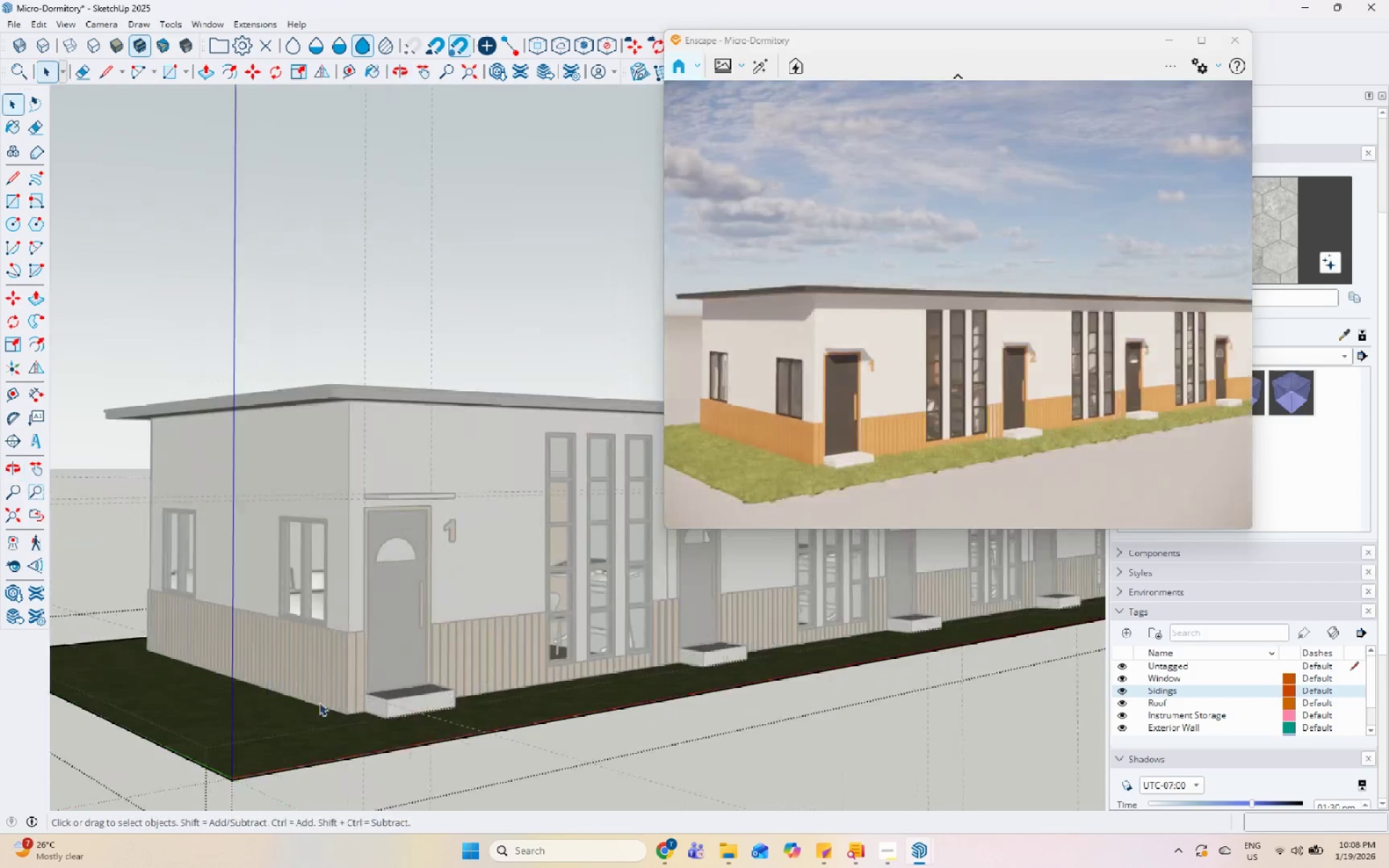 
key(Escape)
 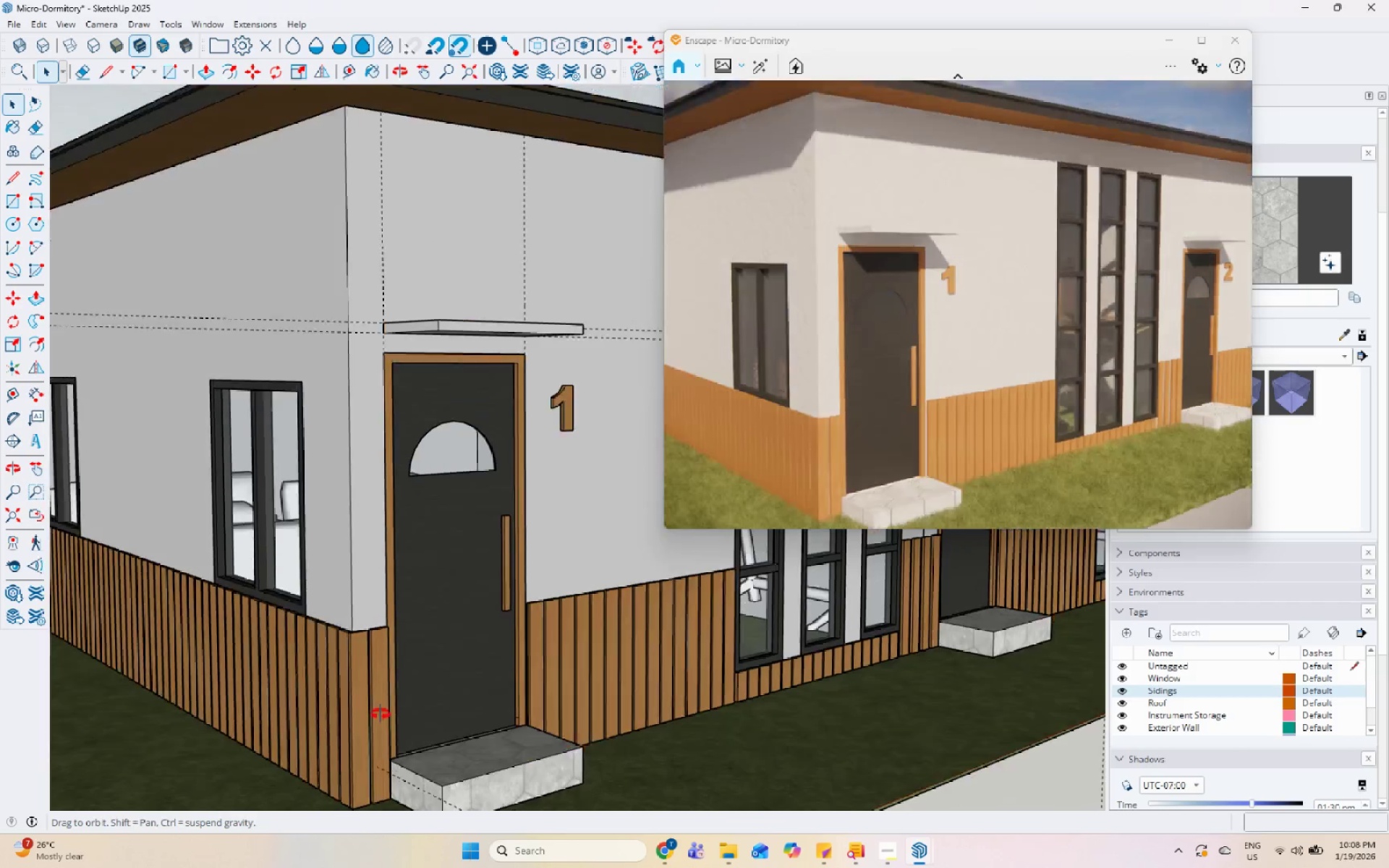 
scroll: coordinate [281, 804], scroll_direction: up, amount: 2.0
 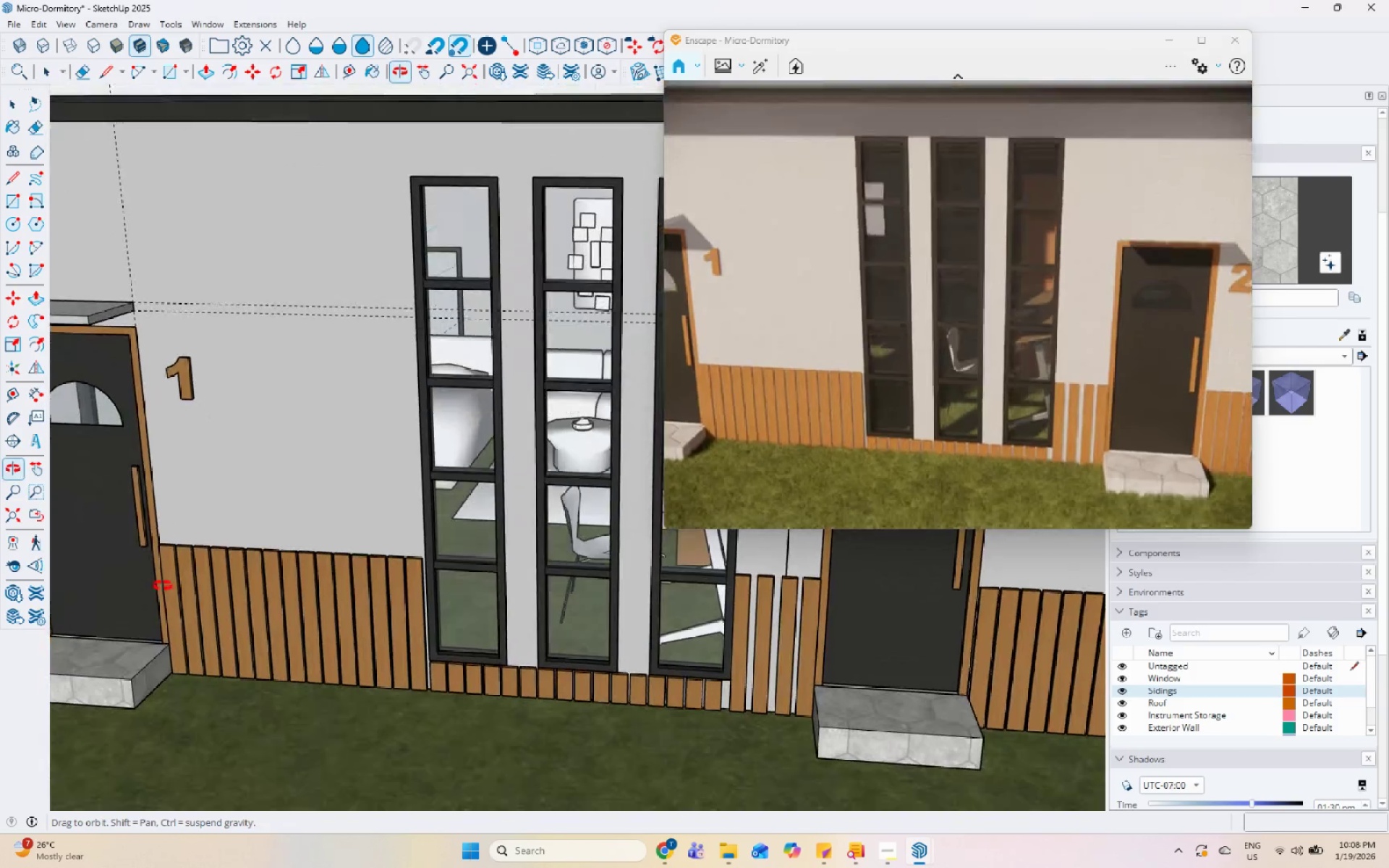 
key(Control+Z)
 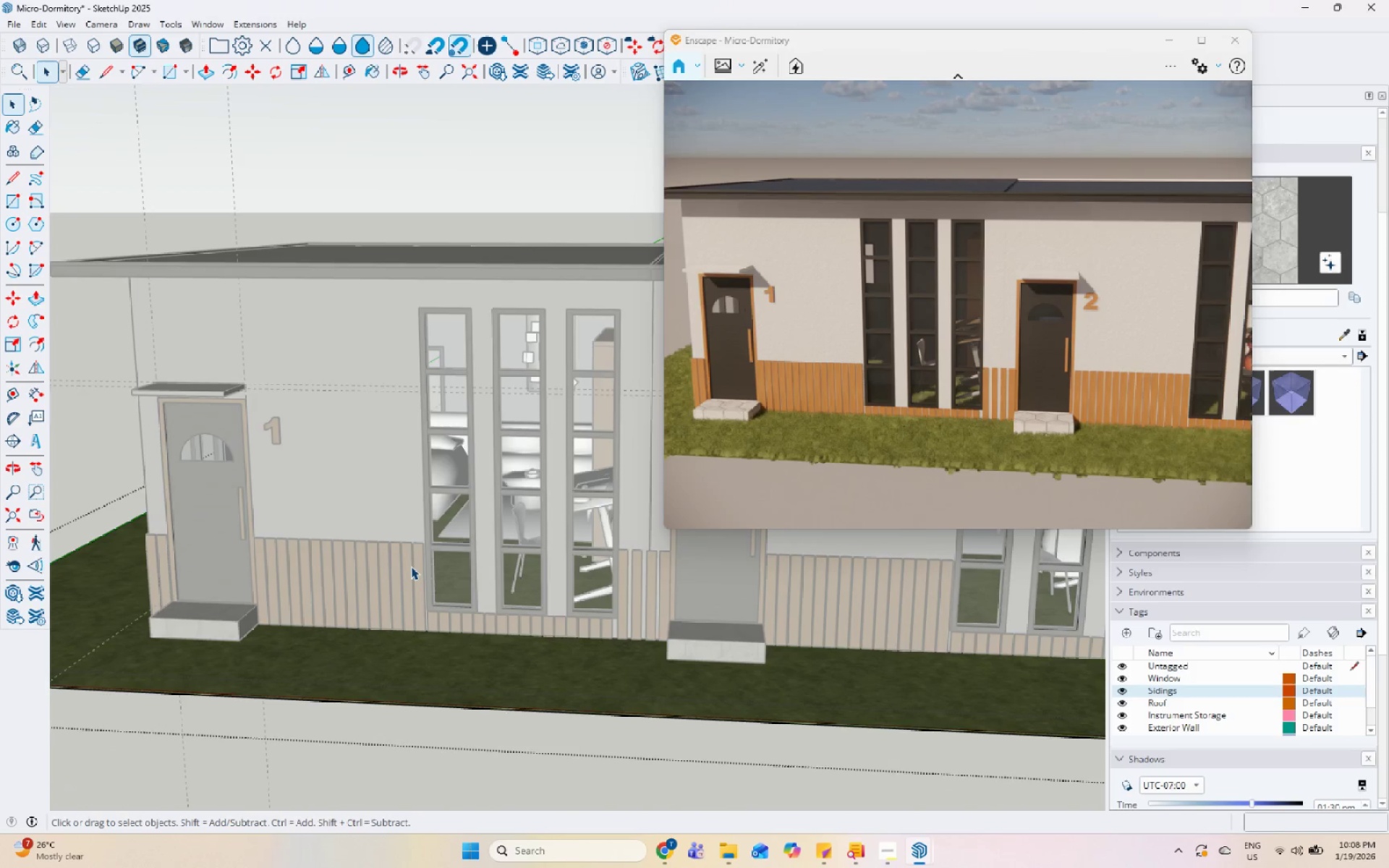 
scroll: coordinate [411, 566], scroll_direction: down, amount: 5.0
 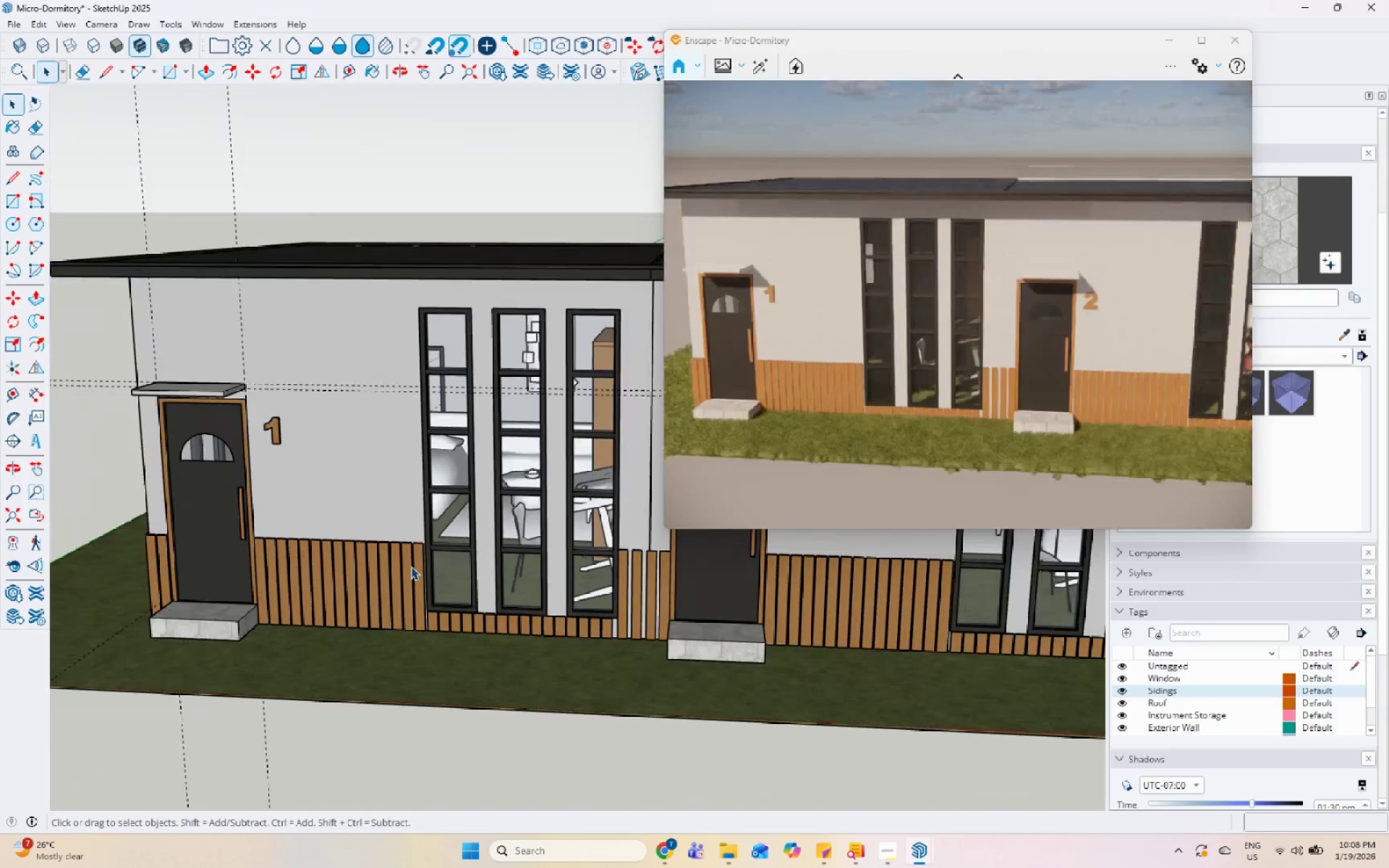 
key(Control+Z)
 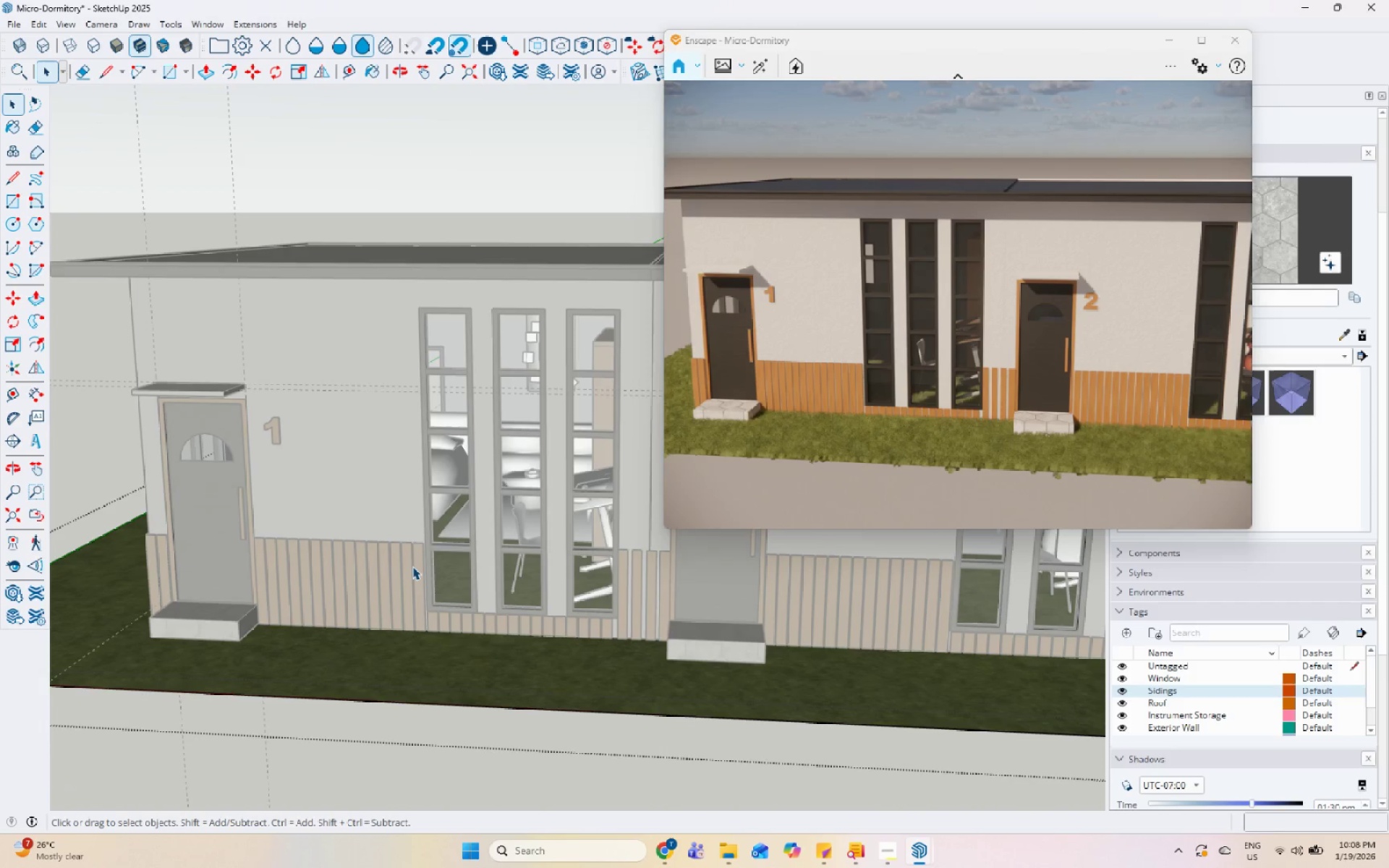 
key(Control+Z)
 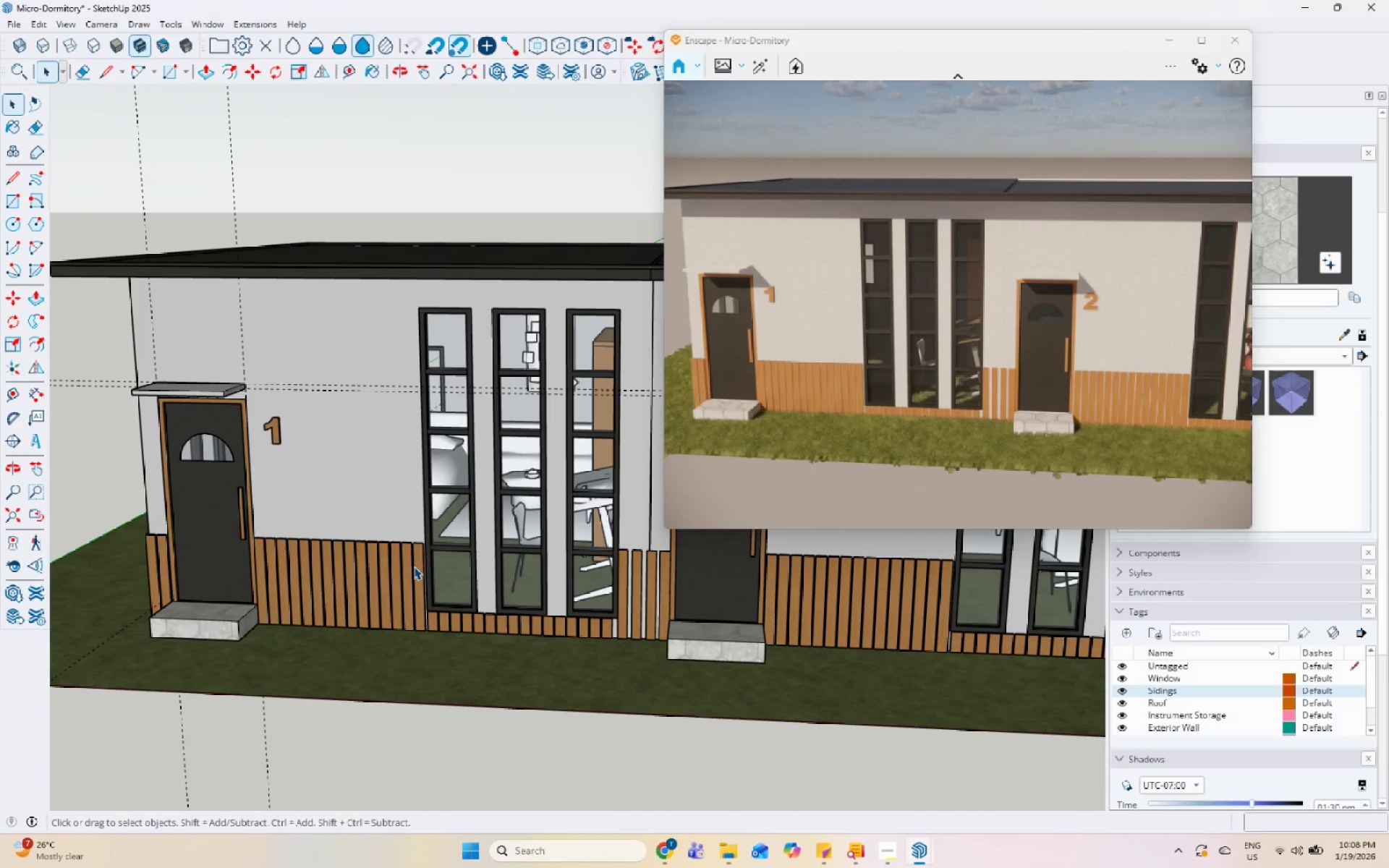 
key(Control+Z)
 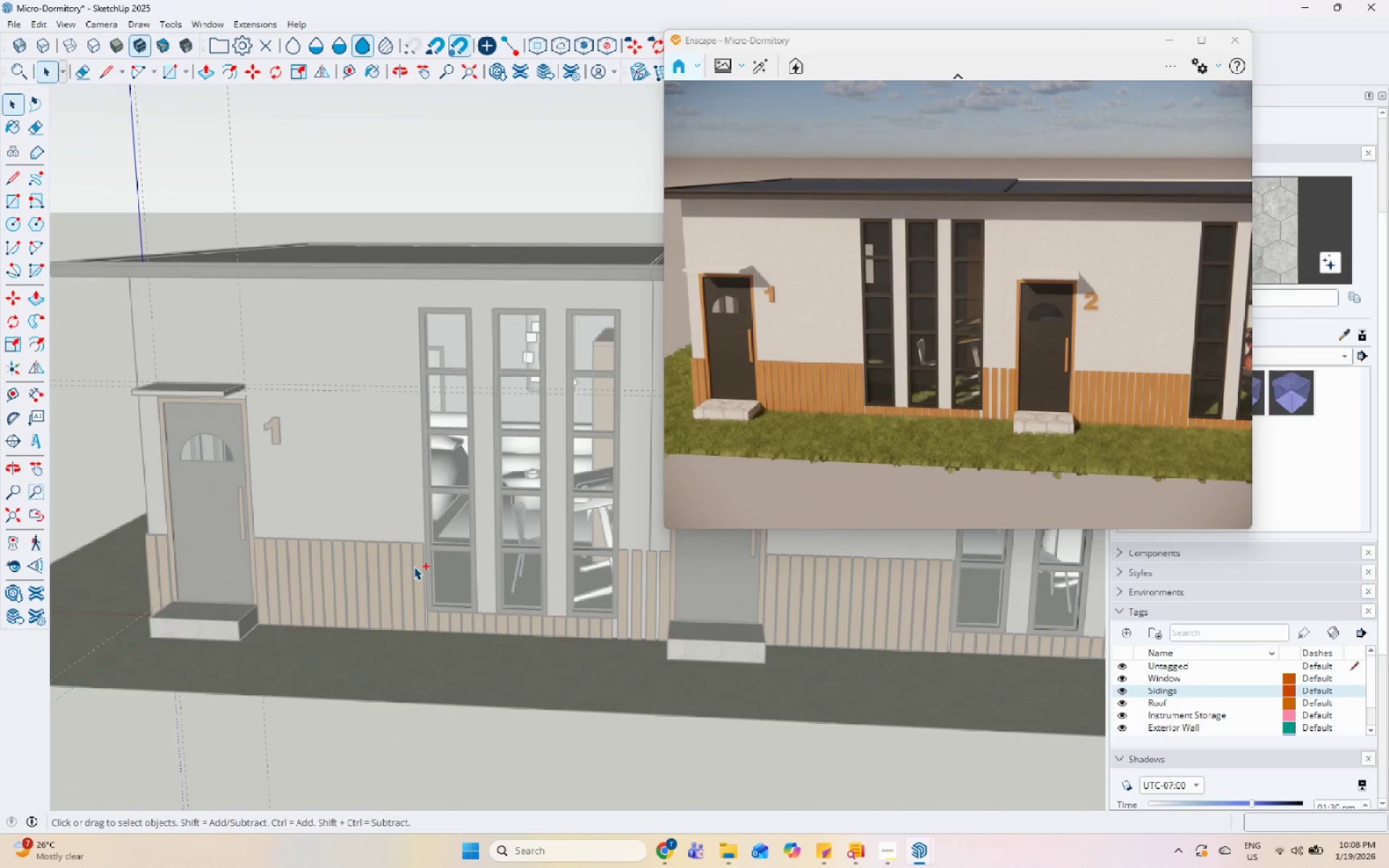 
key(Control+Z)
 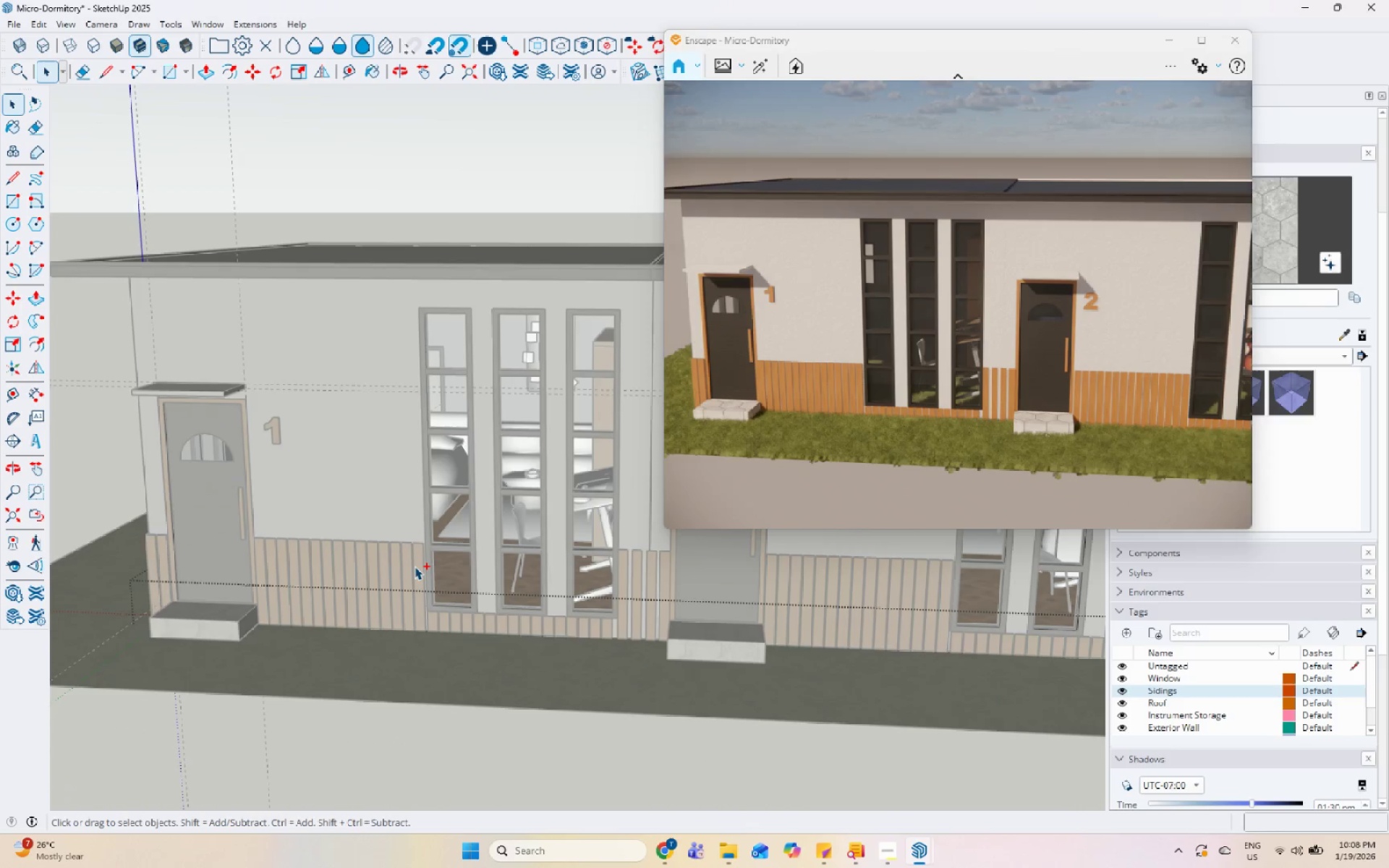 
key(Control+Z)
 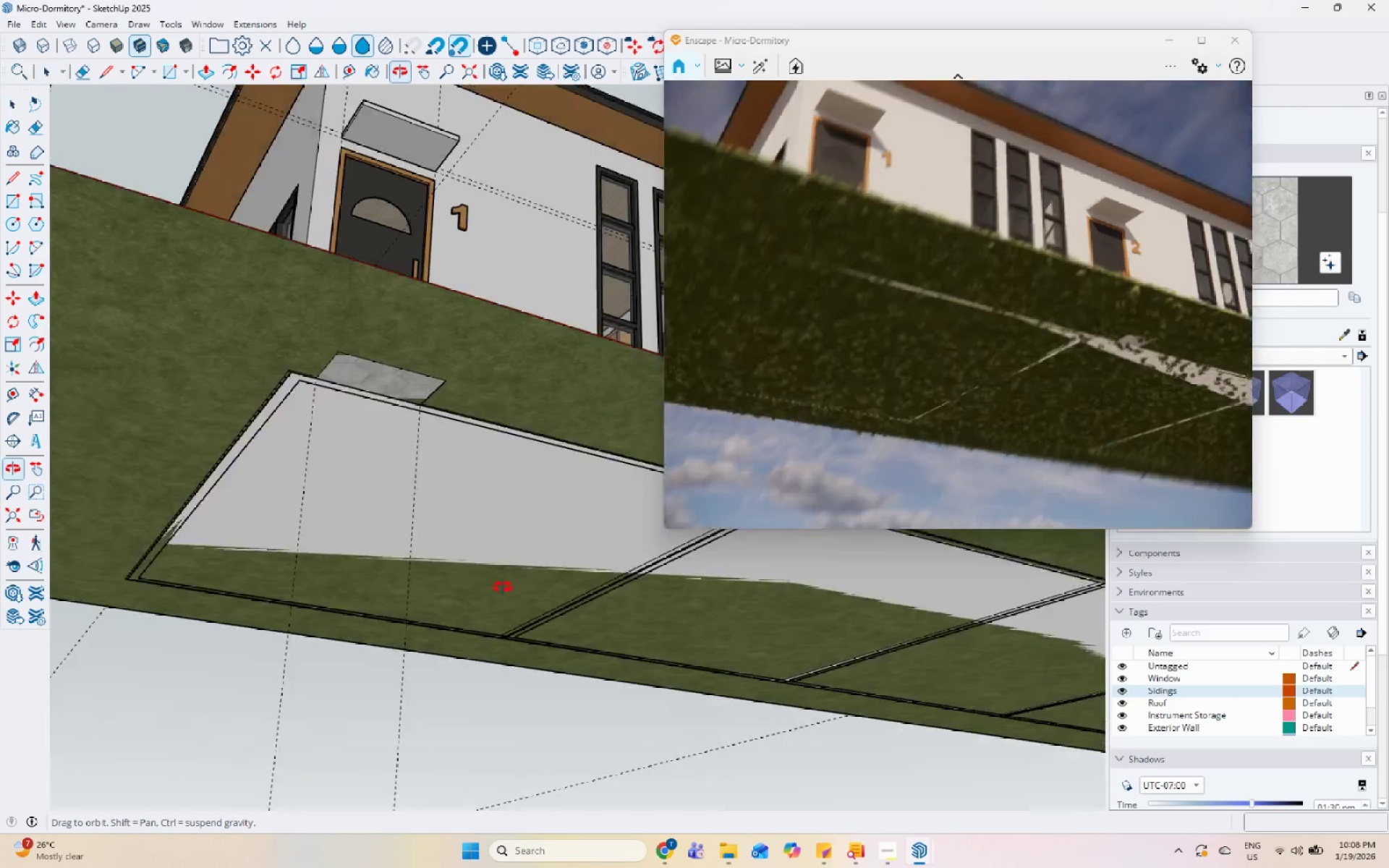 
scroll: coordinate [409, 488], scroll_direction: down, amount: 3.0
 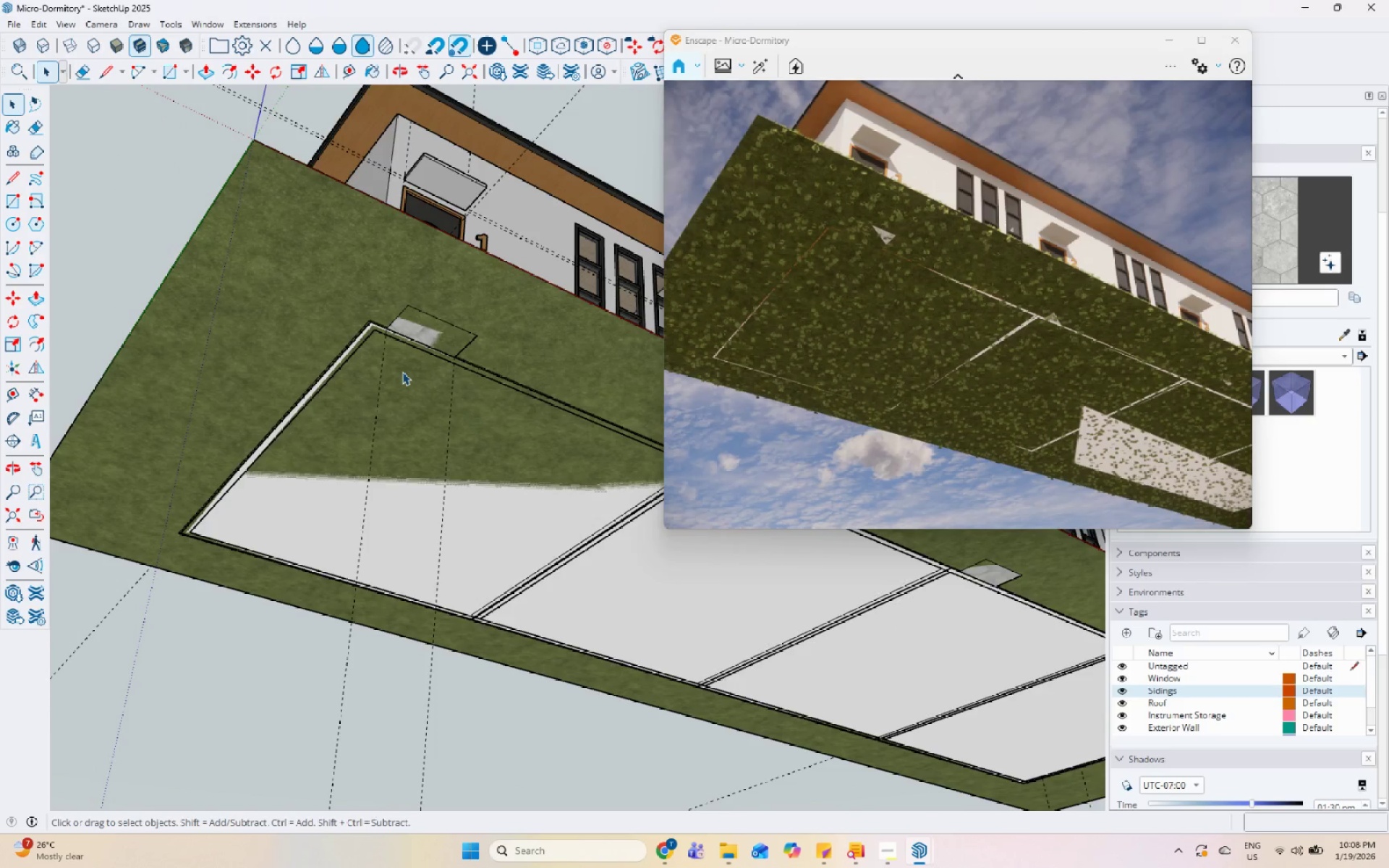 
double_click([350, 299])
 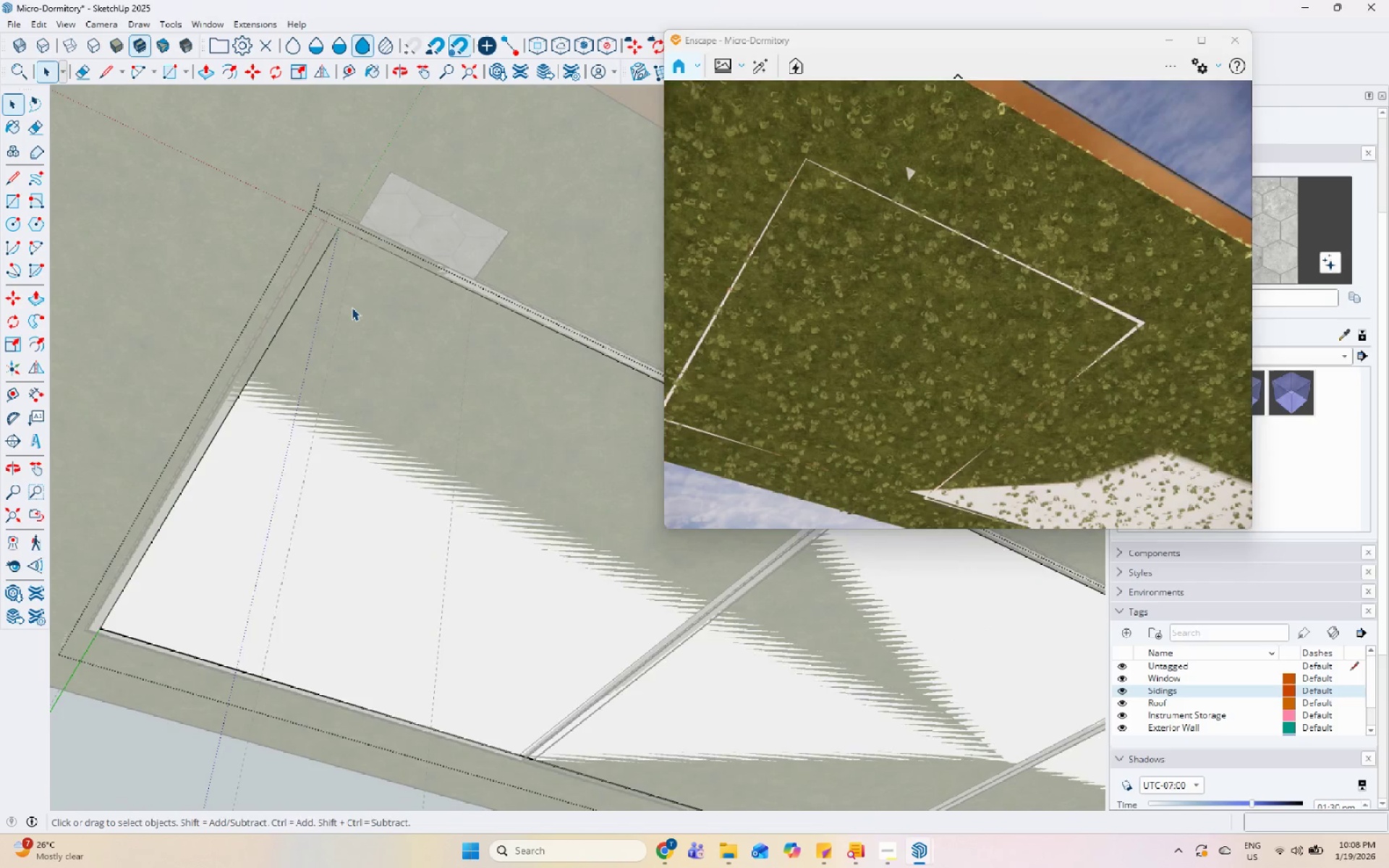 
scroll: coordinate [354, 307], scroll_direction: up, amount: 10.0
 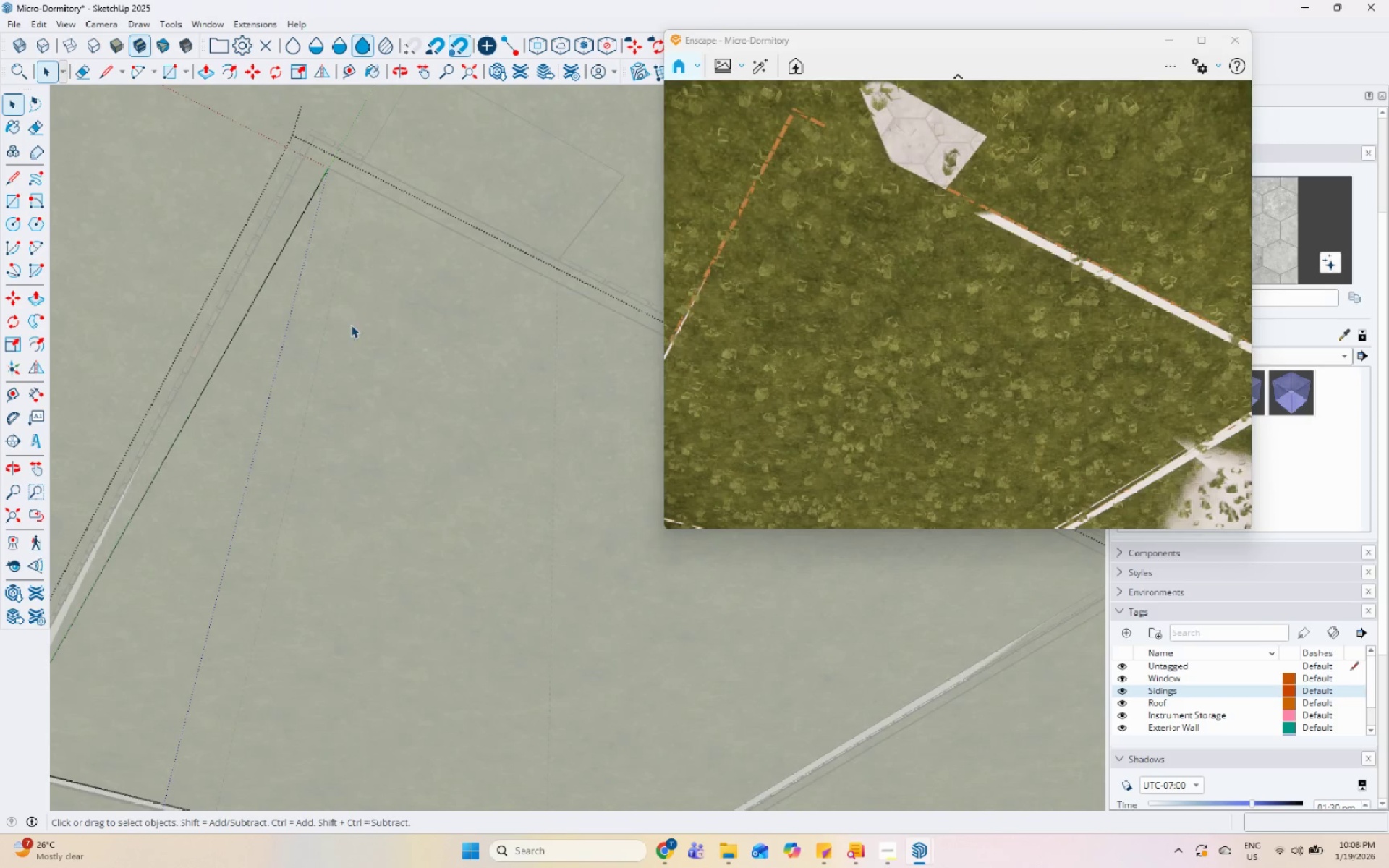 
scroll: coordinate [328, 350], scroll_direction: down, amount: 6.0
 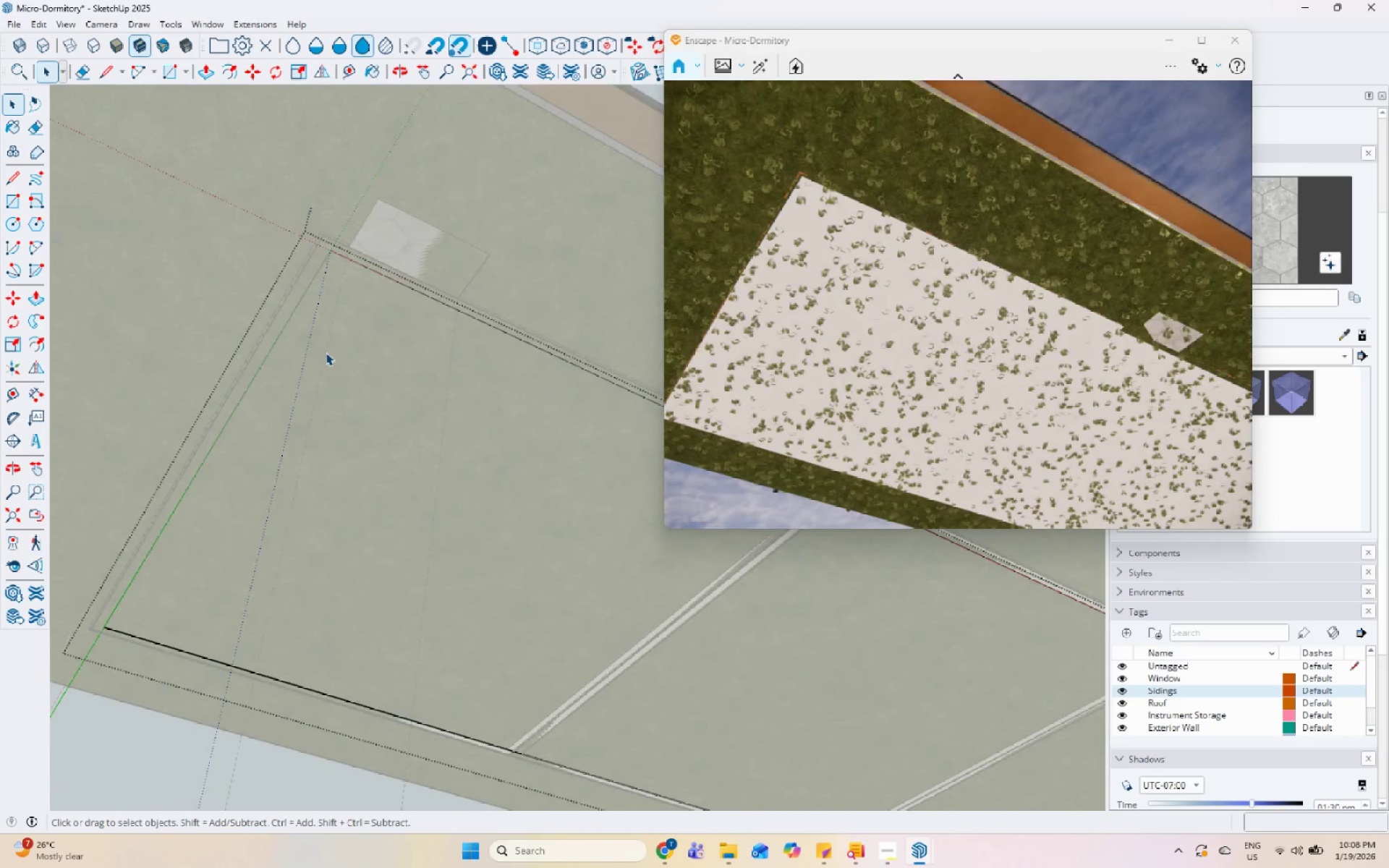 
key(P)
 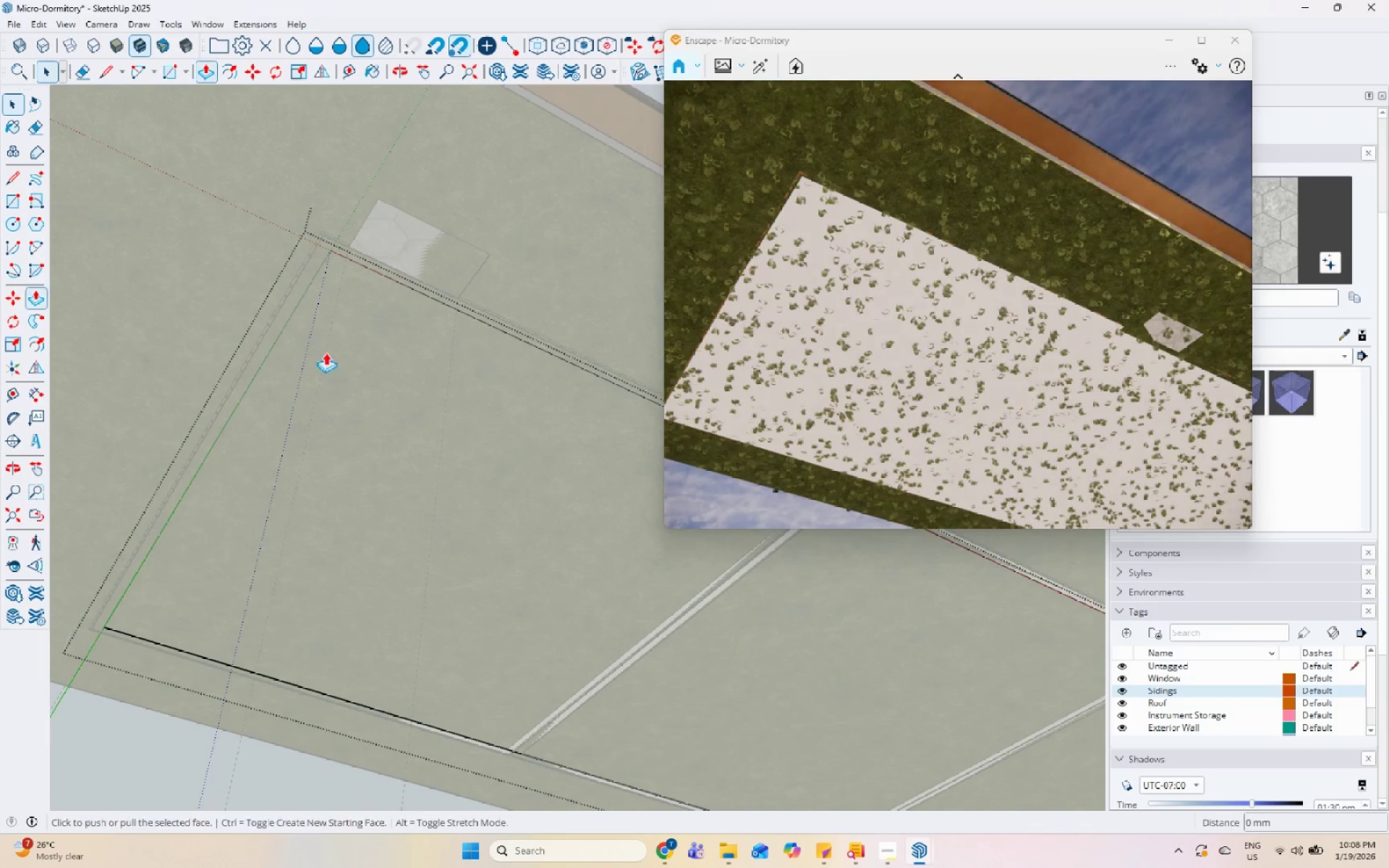 
left_click([326, 352])
 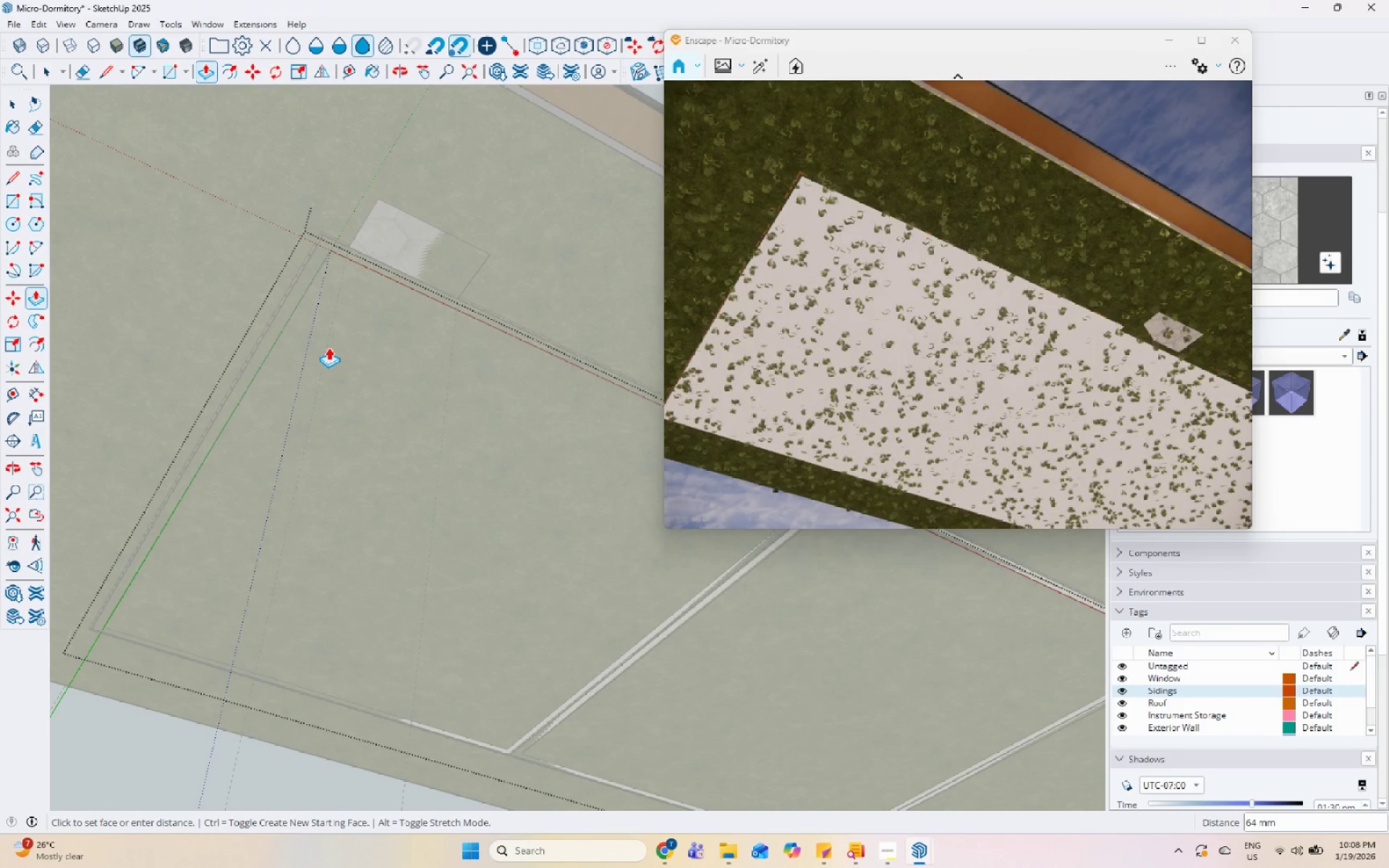 
key(Numpad5)
 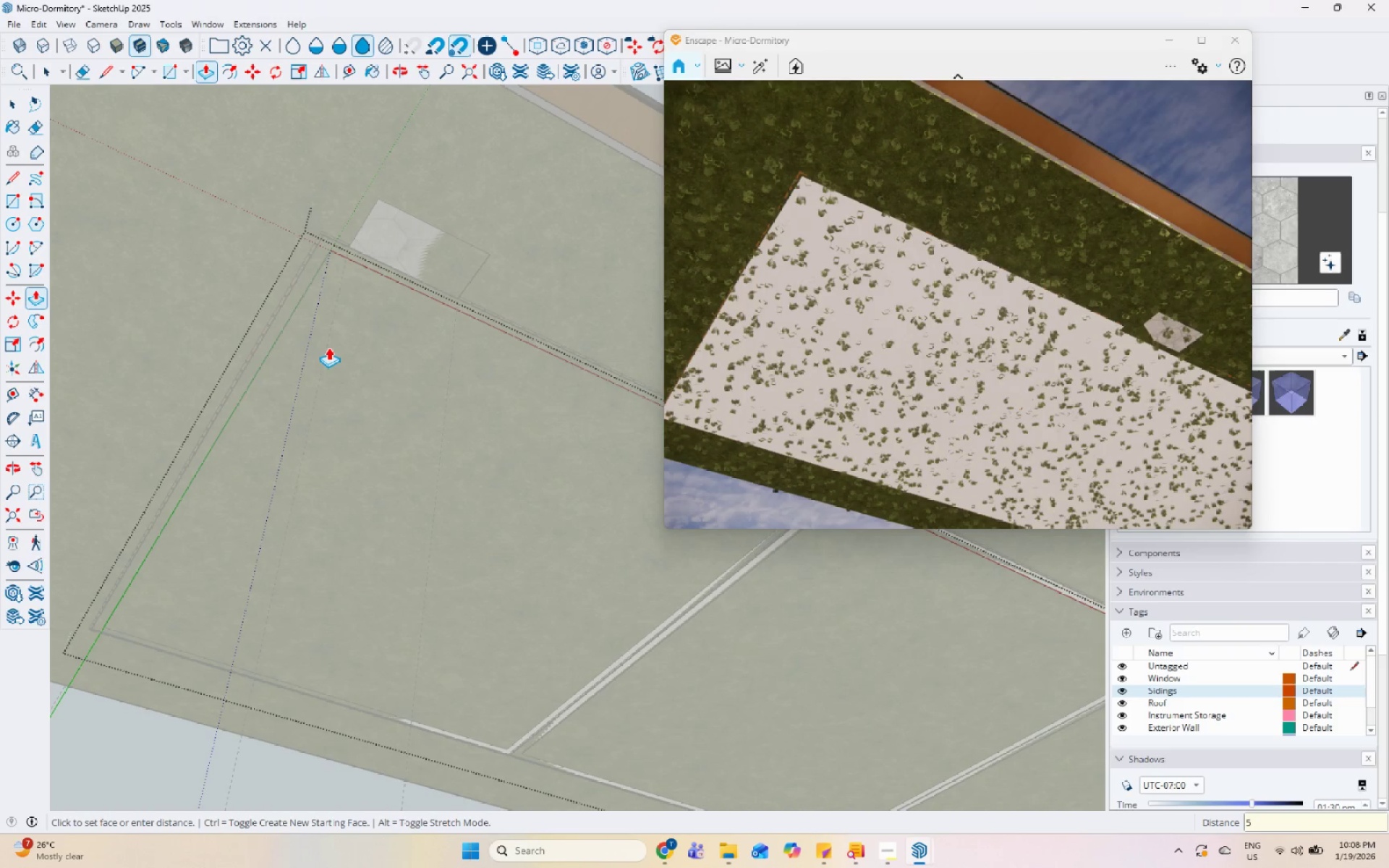 
key(Numpad0)
 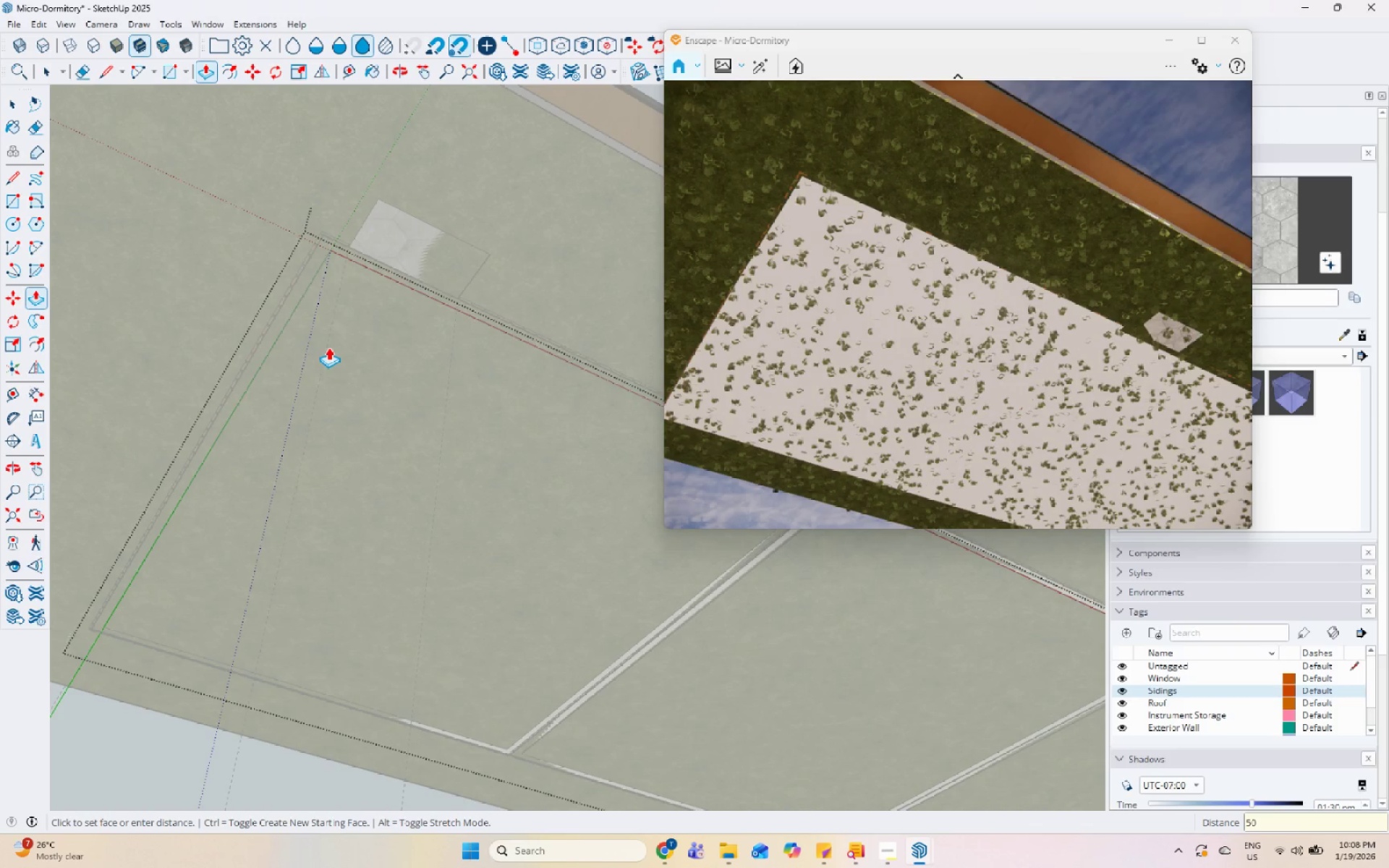 
key(Enter)
 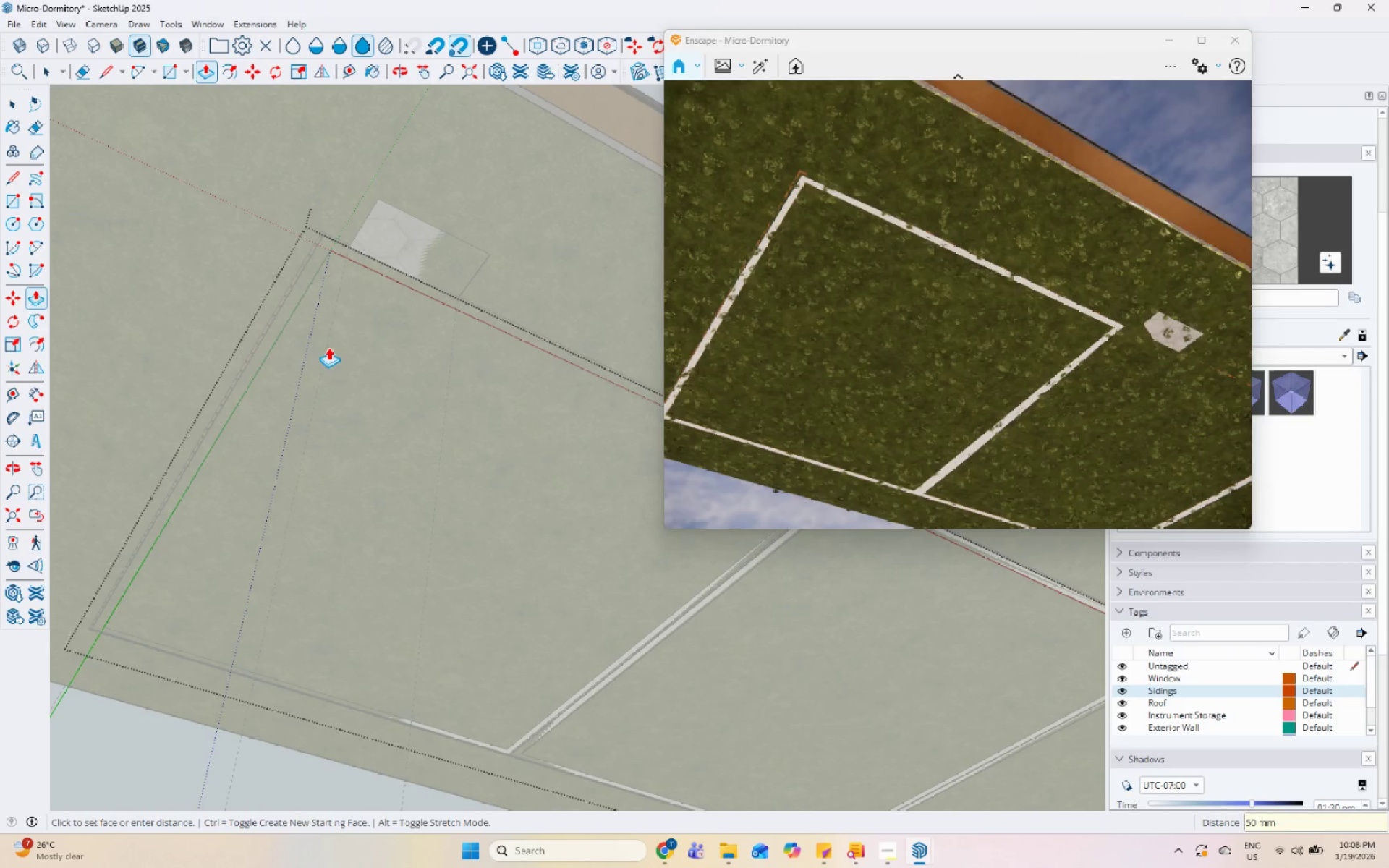 
key(Space)
 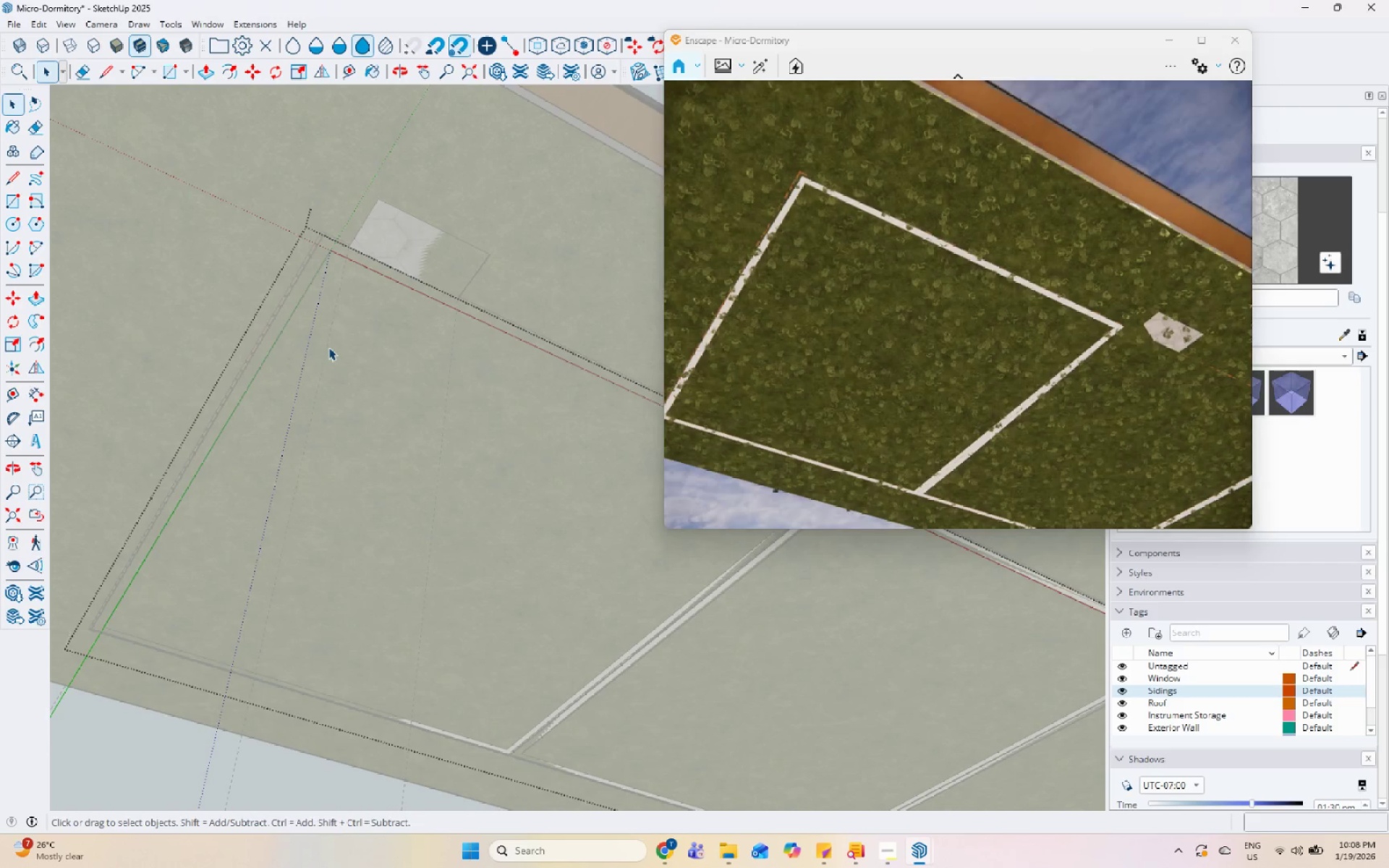 
key(Escape)
 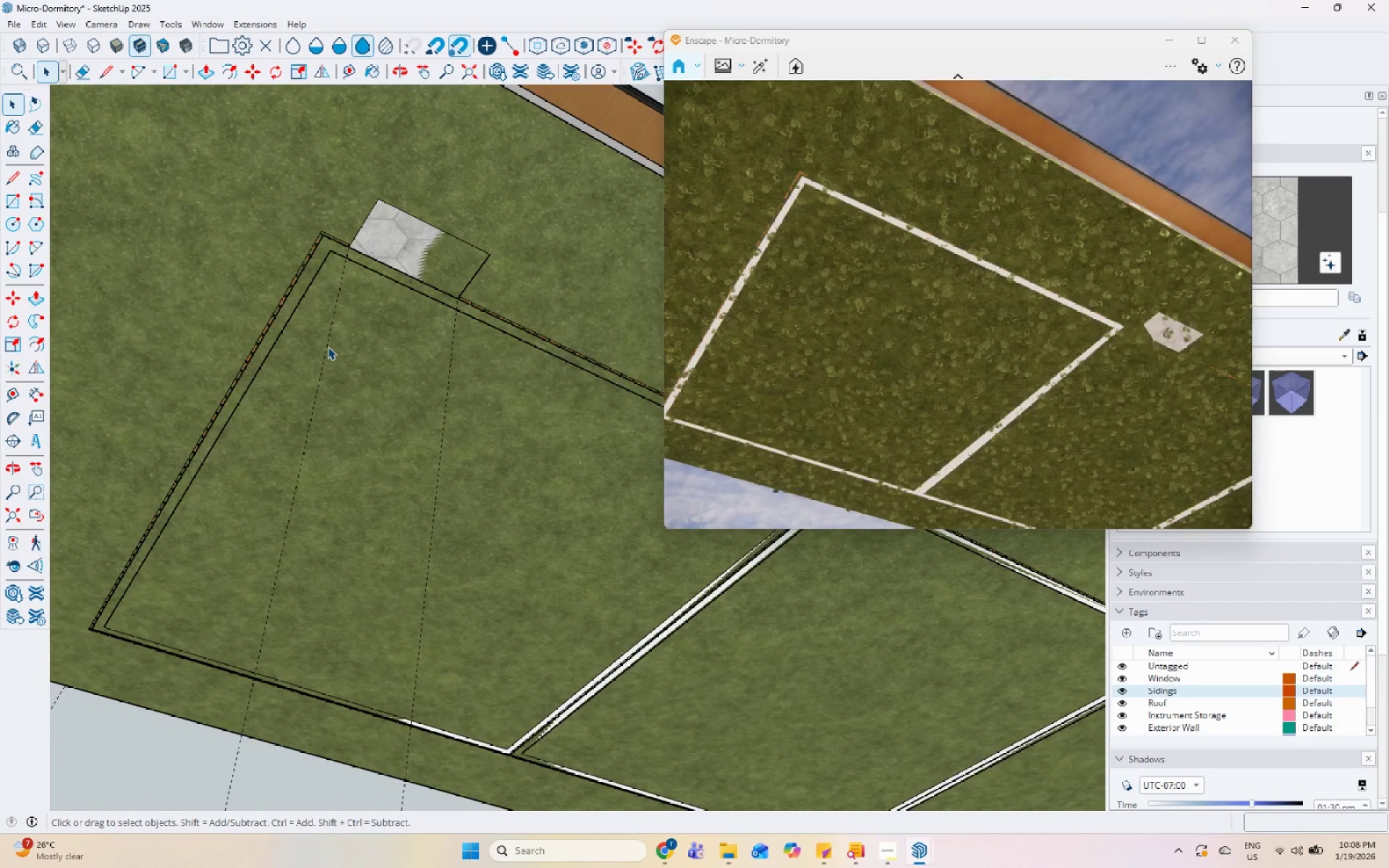 
scroll: coordinate [326, 350], scroll_direction: down, amount: 5.0
 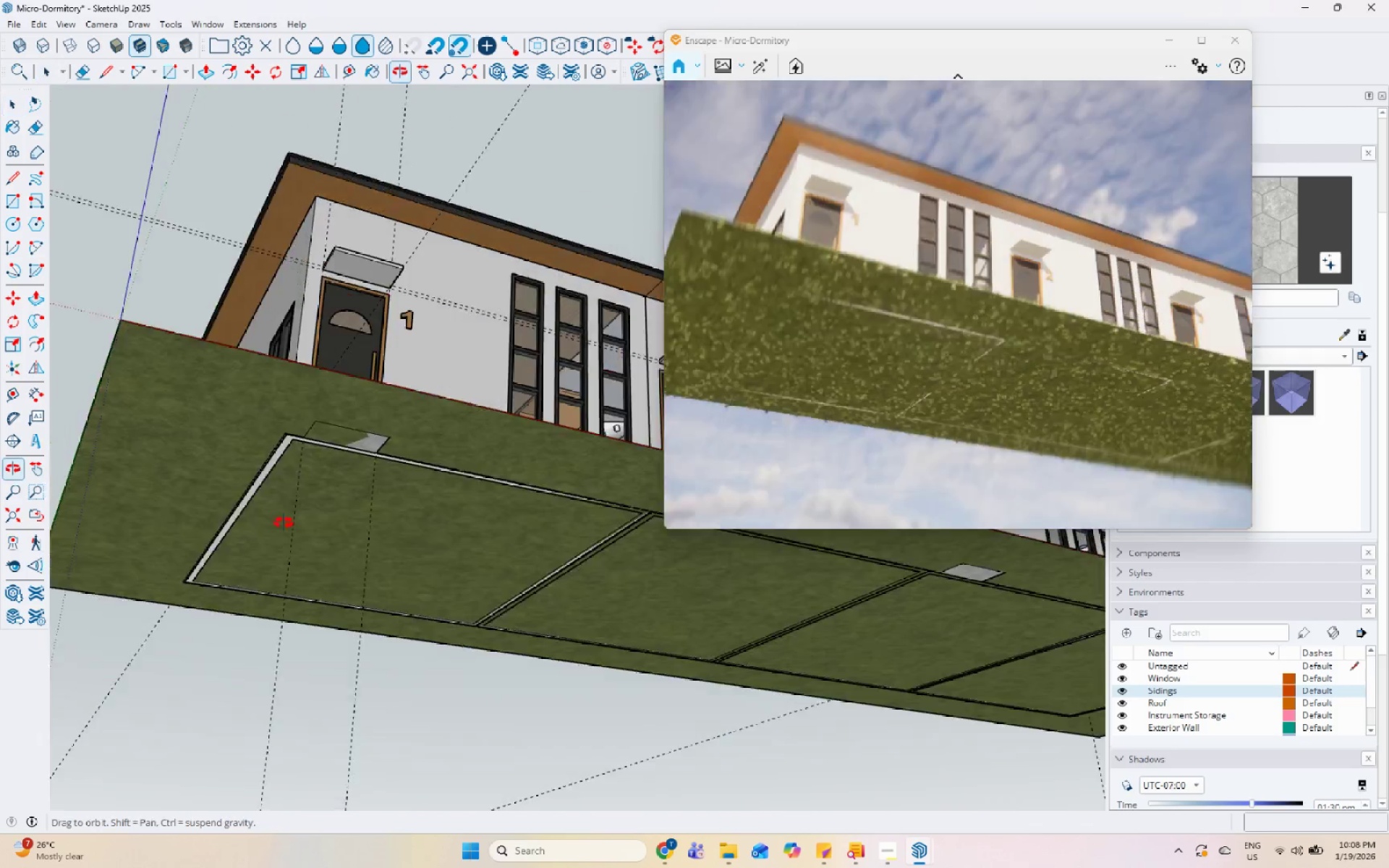 
left_click([233, 490])
 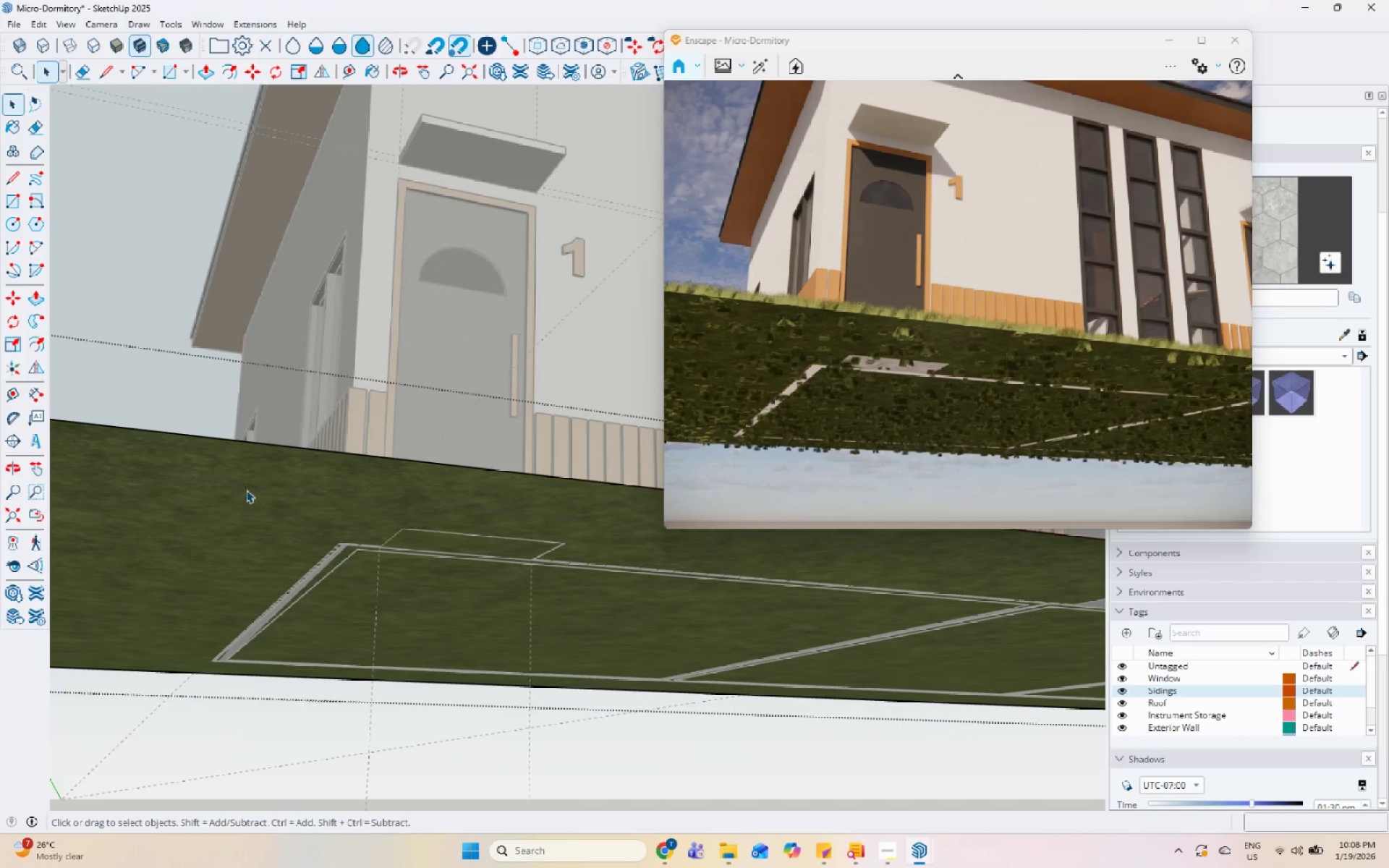 
scroll: coordinate [204, 504], scroll_direction: up, amount: 9.0
 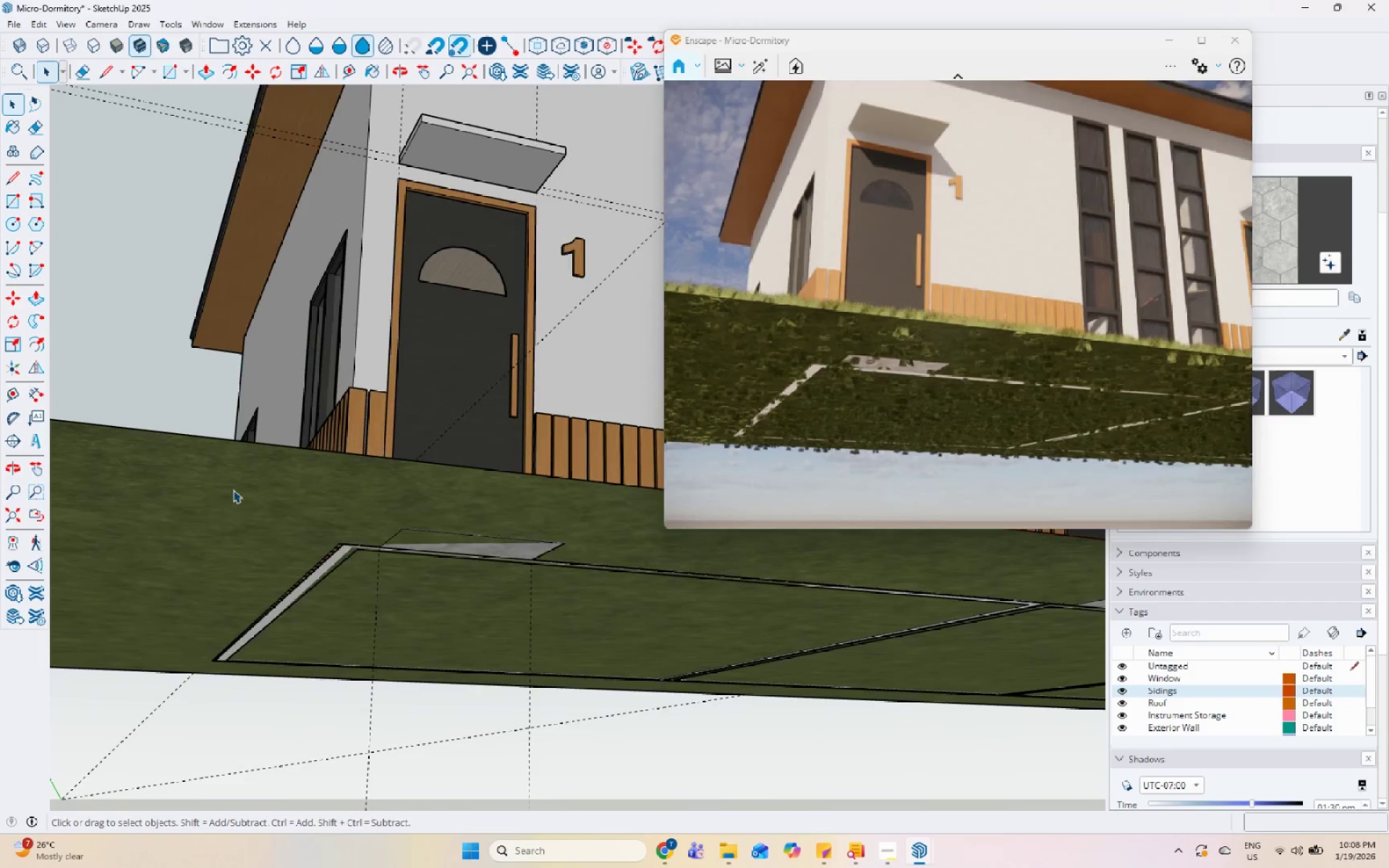 
triple_click([249, 490])
 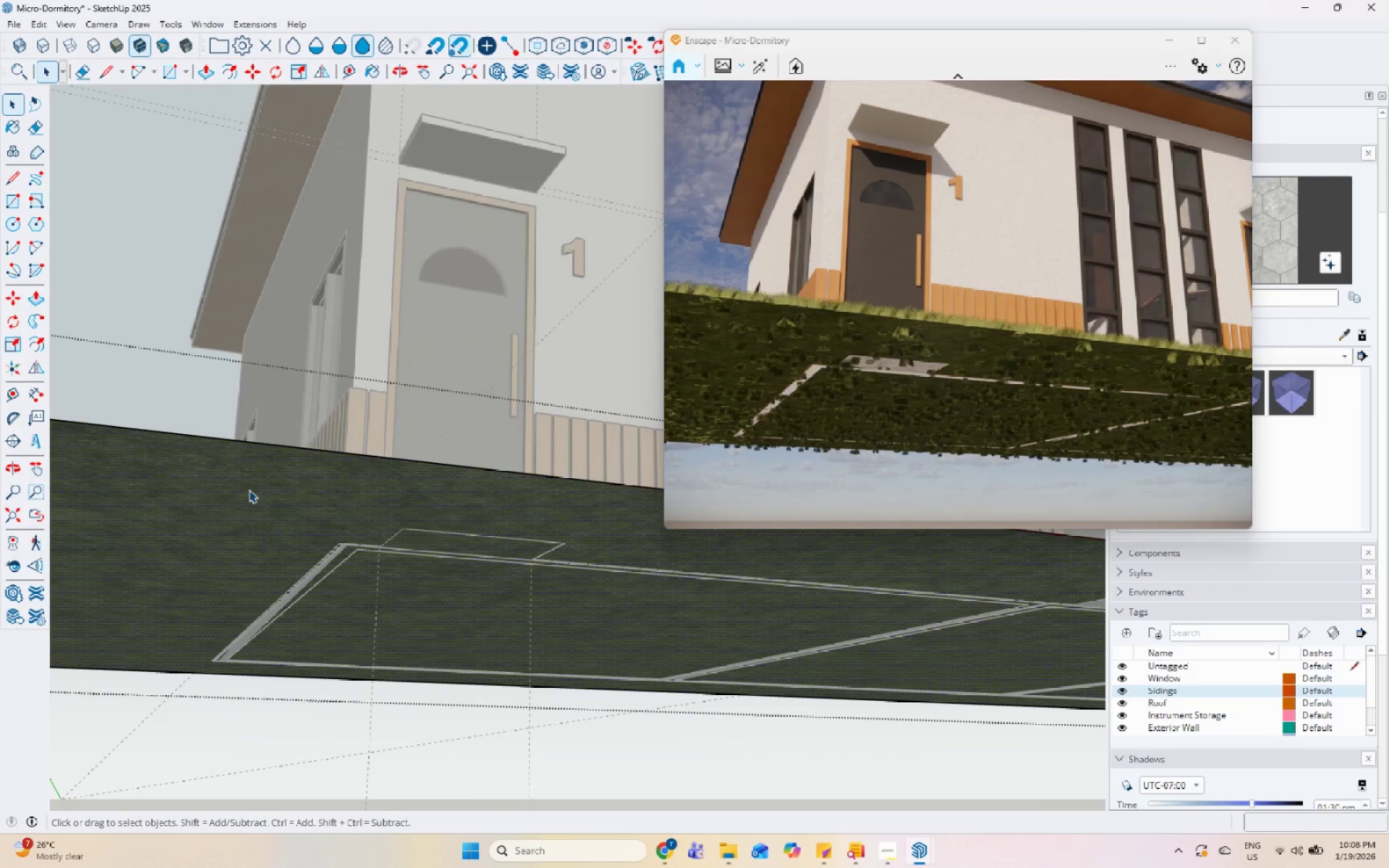 
key(P)
 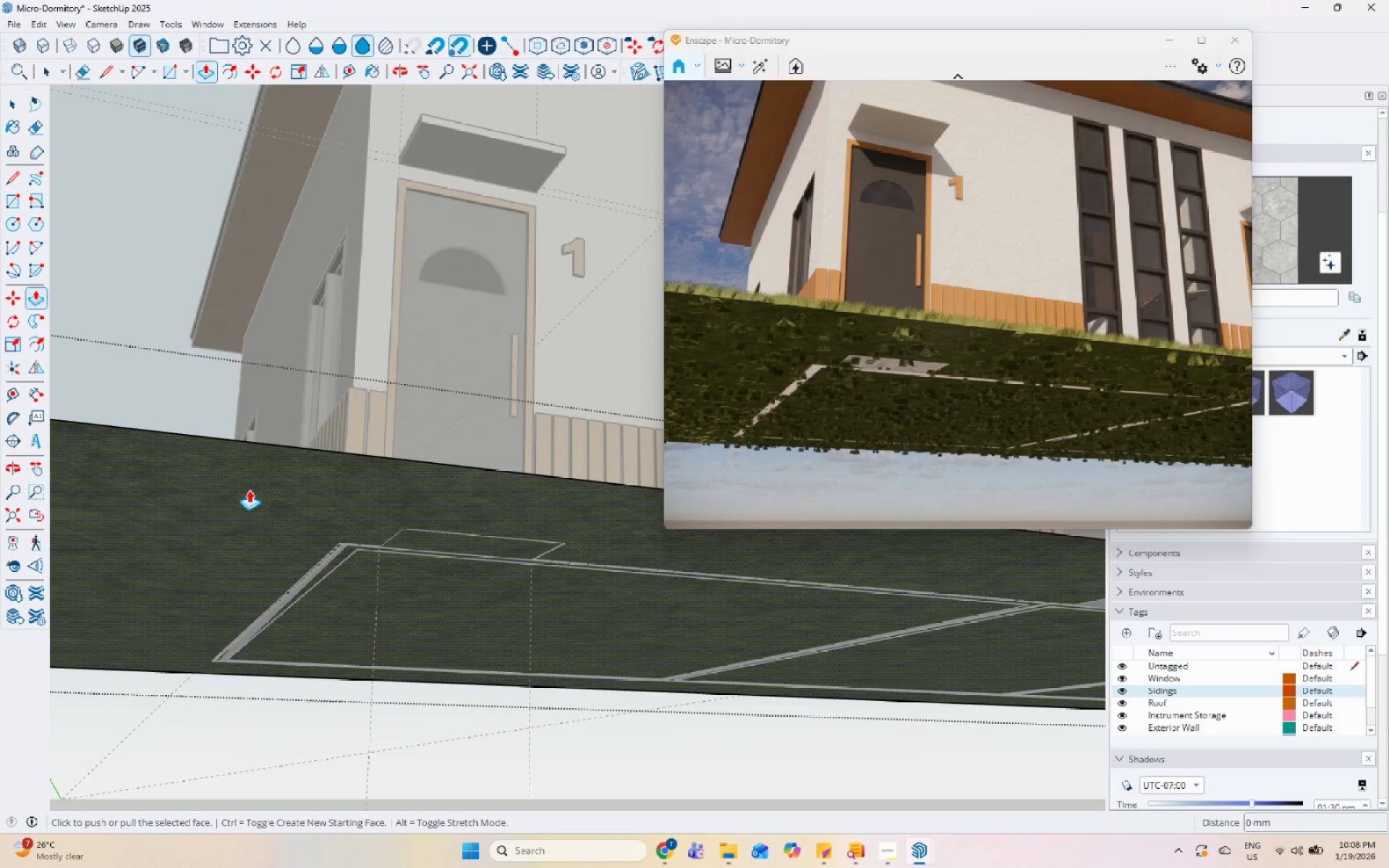 
left_click([249, 490])
 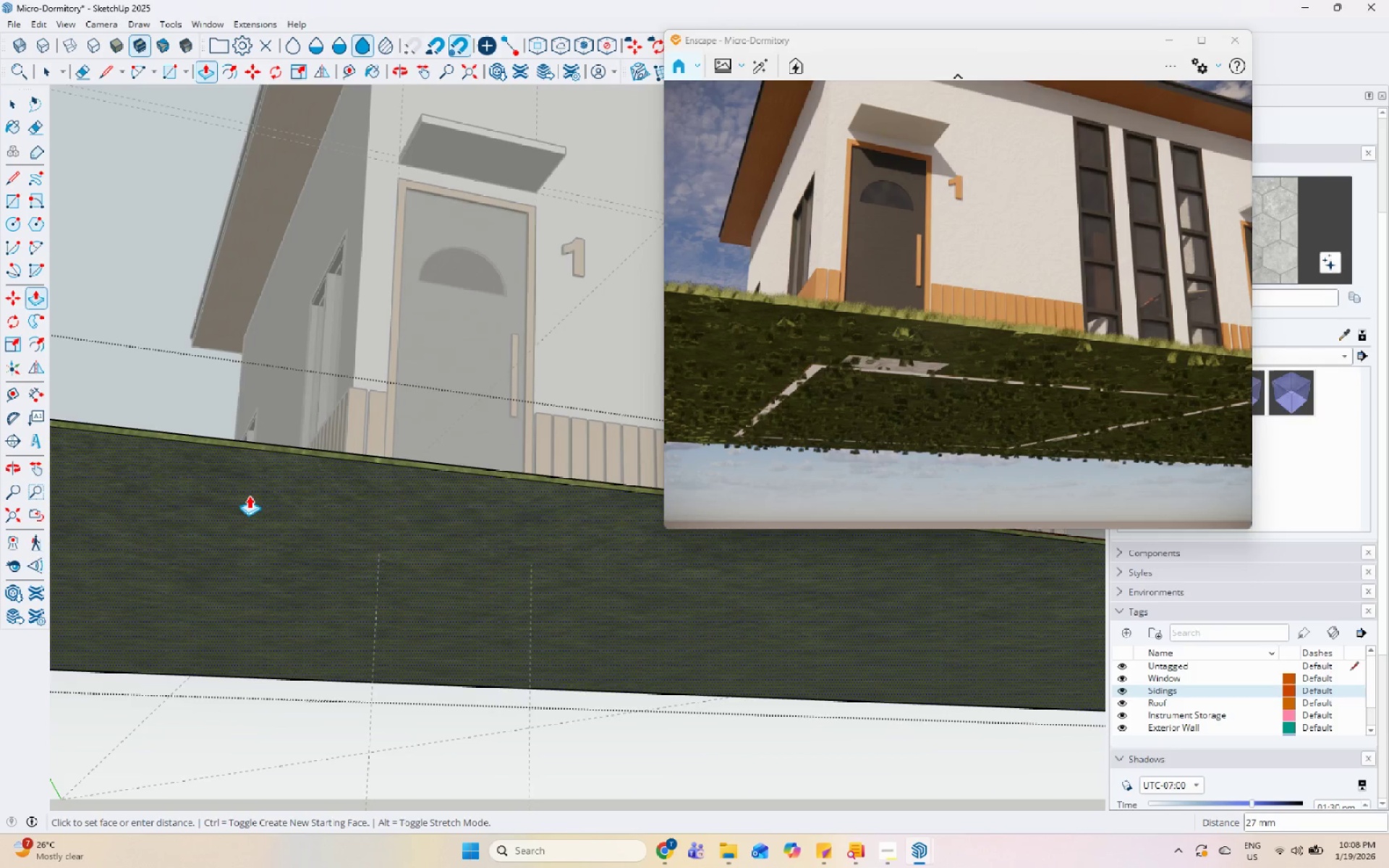 
left_click([249, 495])
 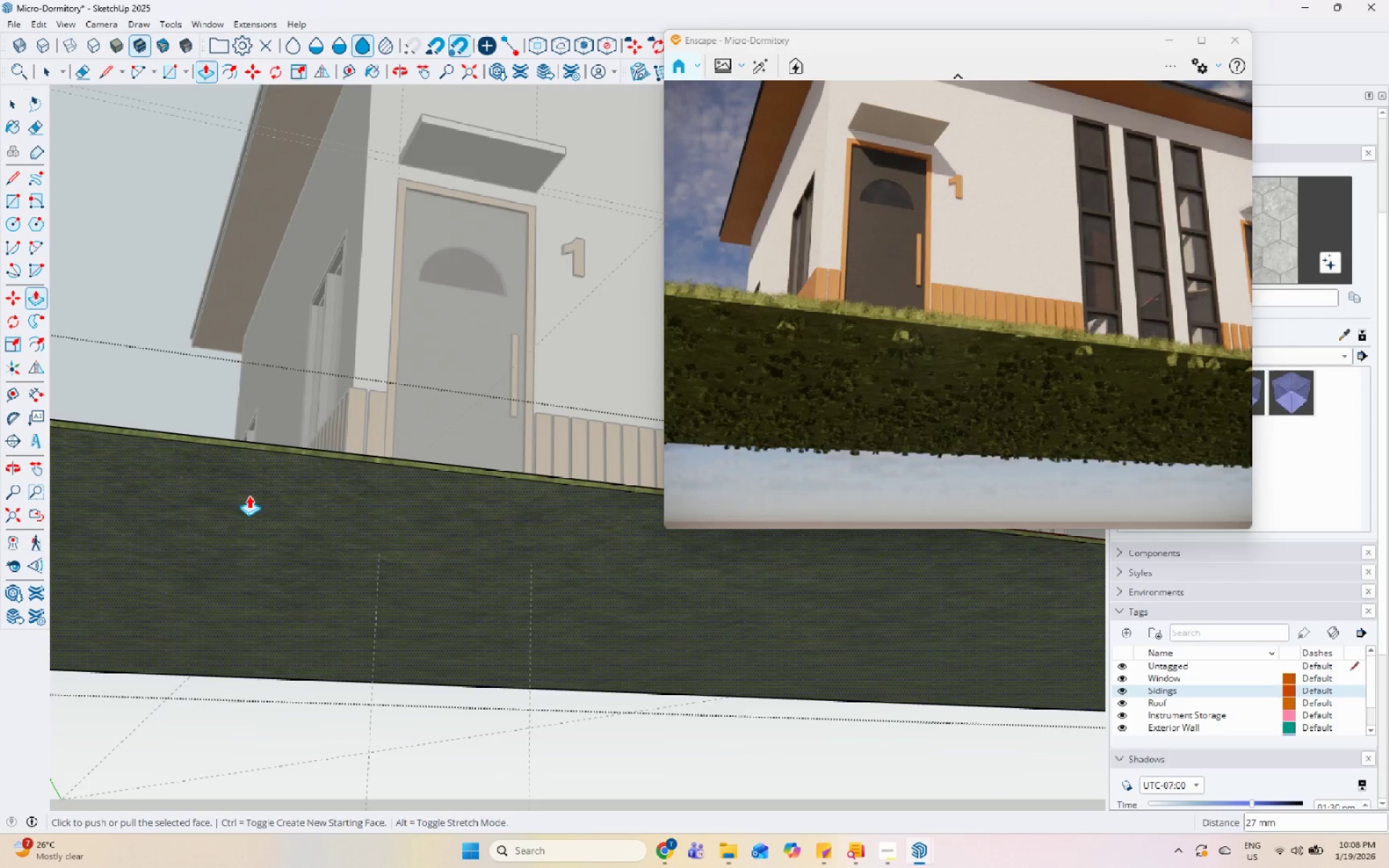 
key(Space)
 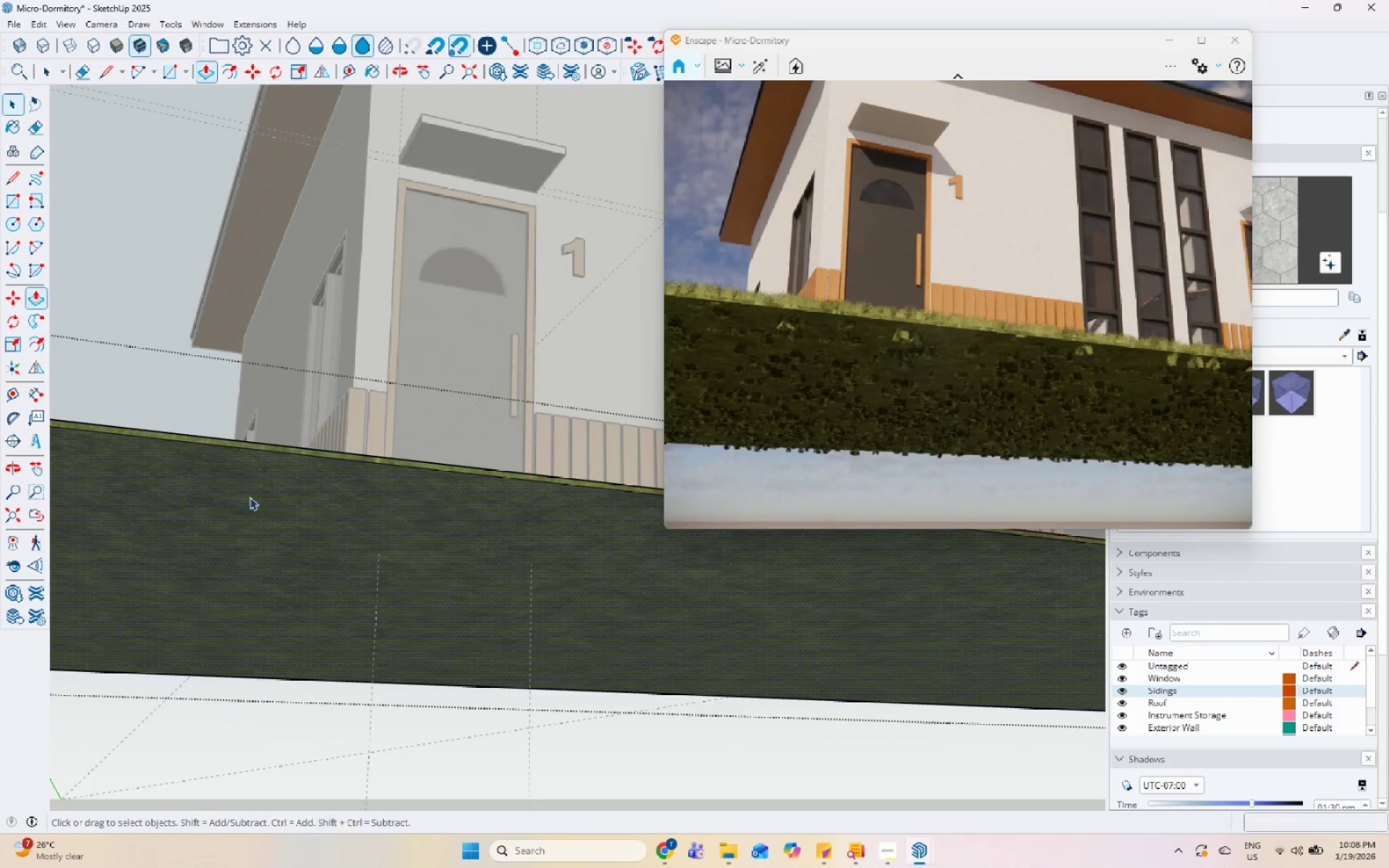 
scroll: coordinate [248, 505], scroll_direction: down, amount: 5.0
 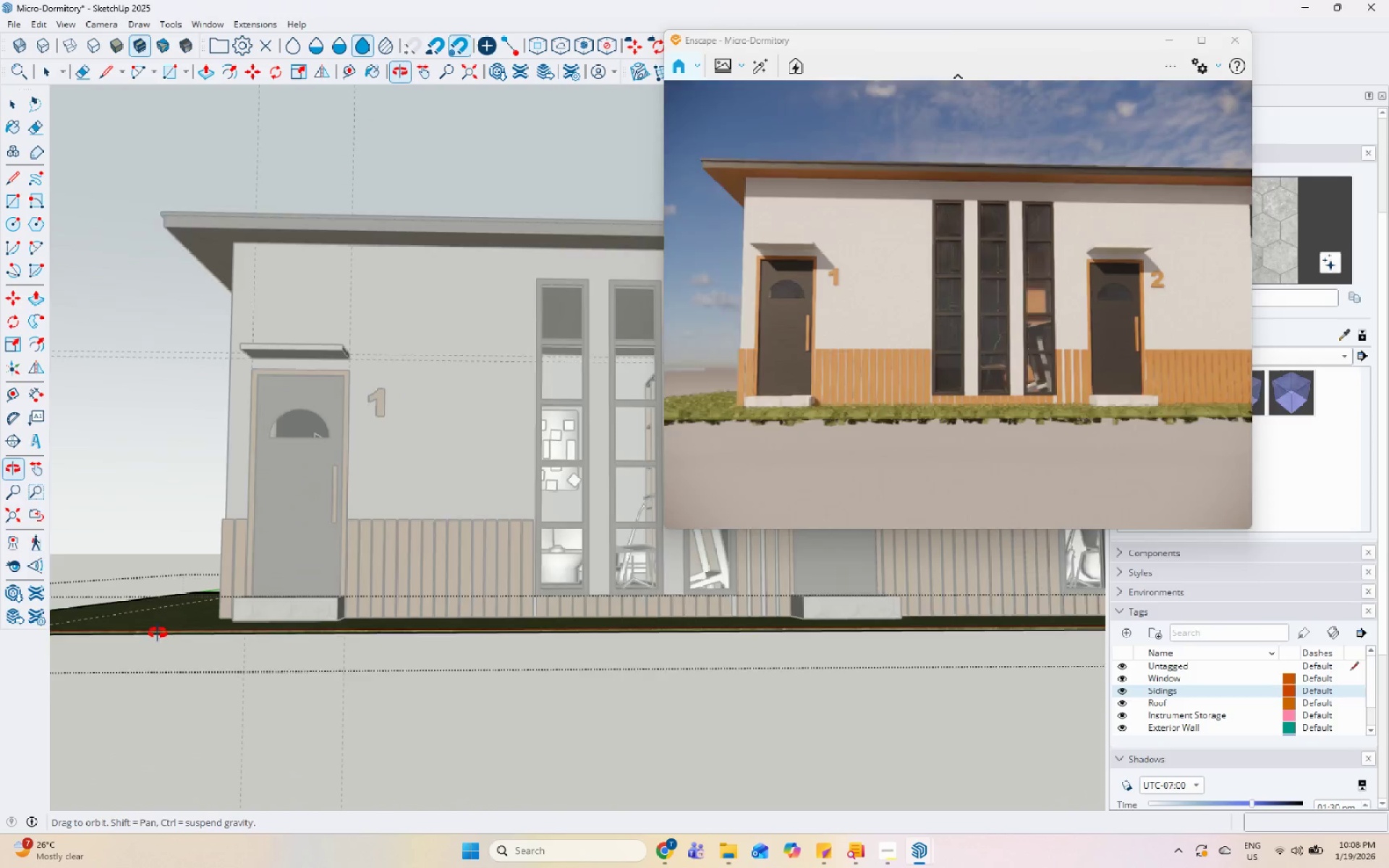 
key(Escape)
 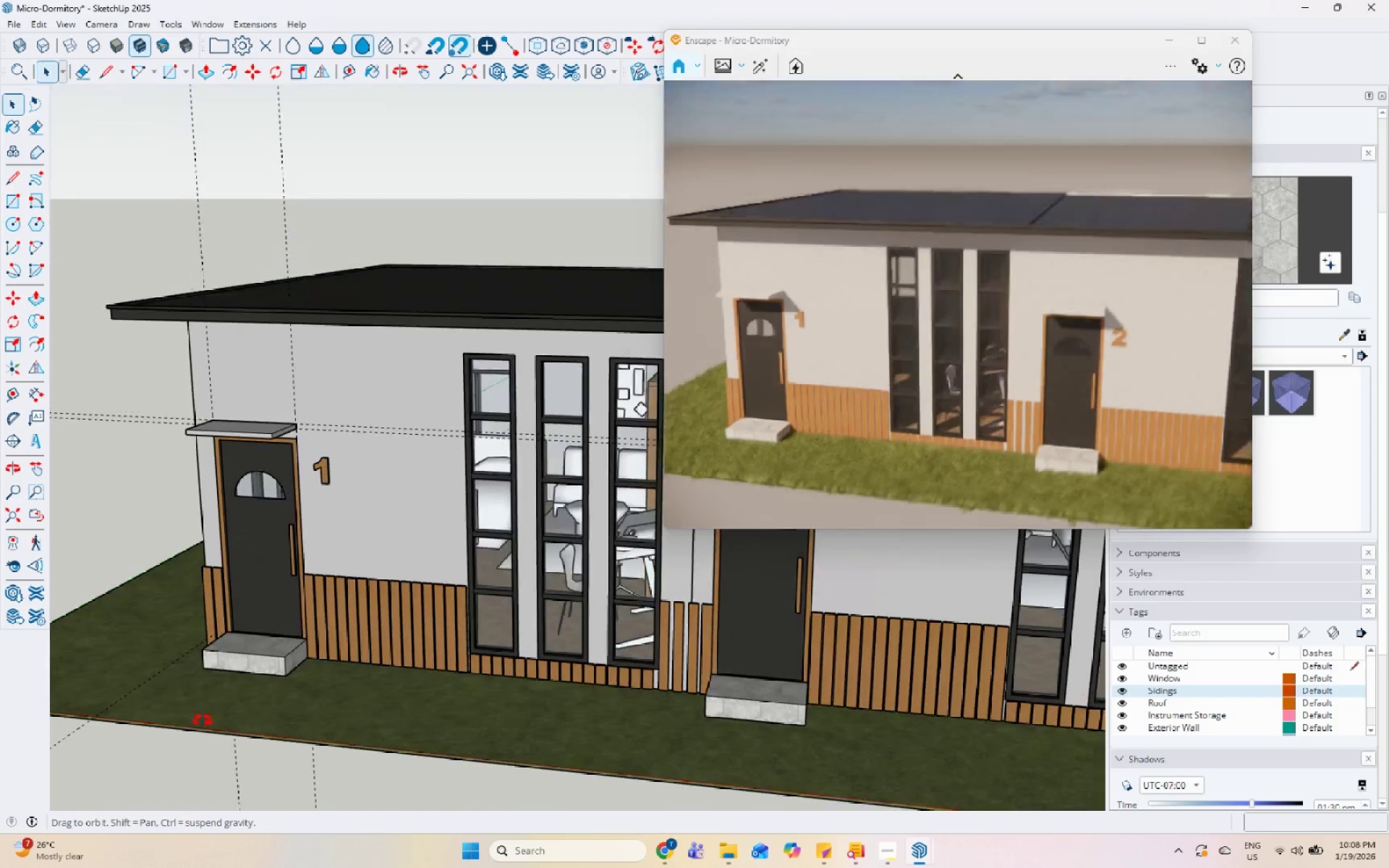 
scroll: coordinate [289, 599], scroll_direction: up, amount: 5.0
 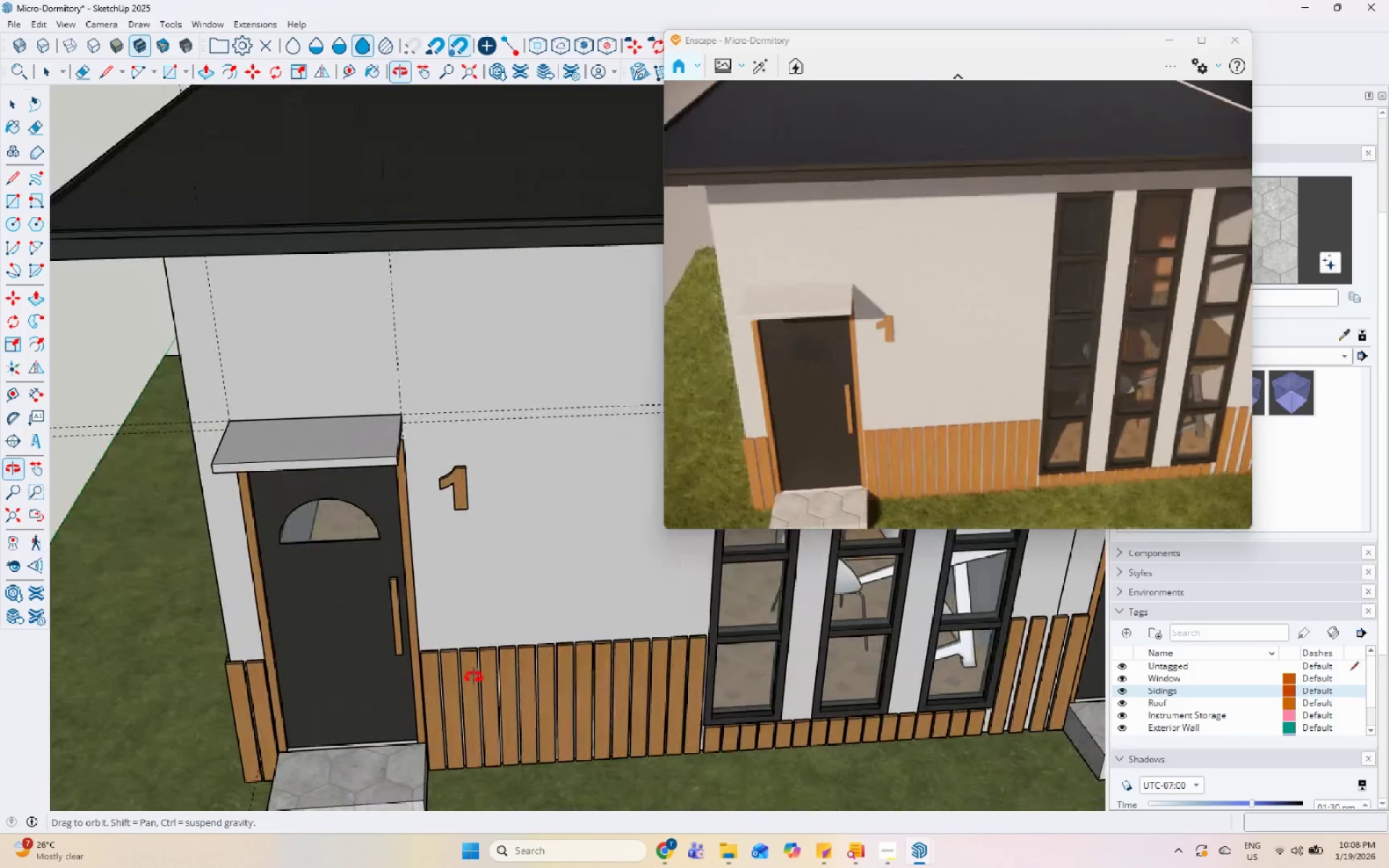 
scroll: coordinate [37, 386], scroll_direction: down, amount: 11.0
 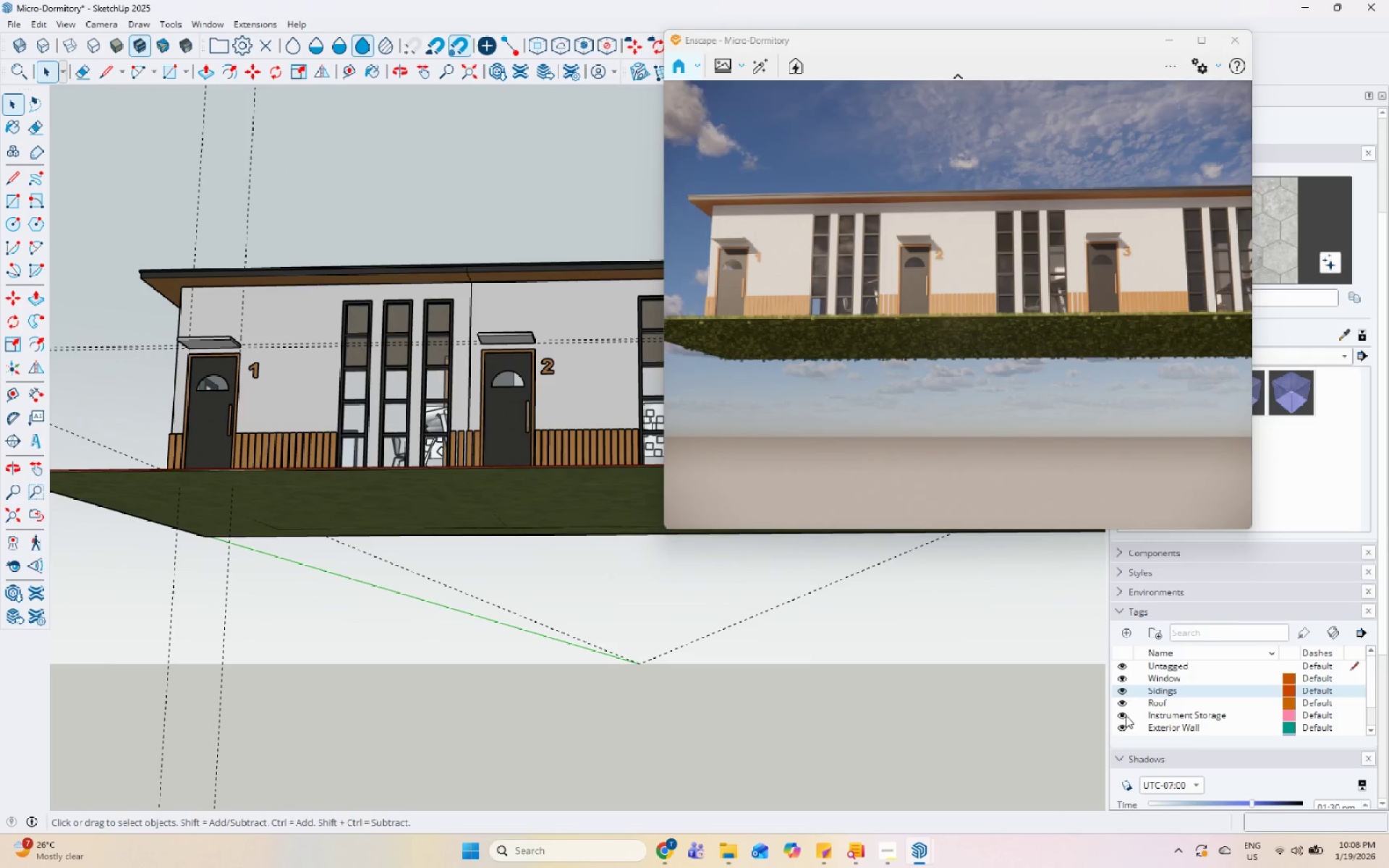 
left_click([1118, 728])
 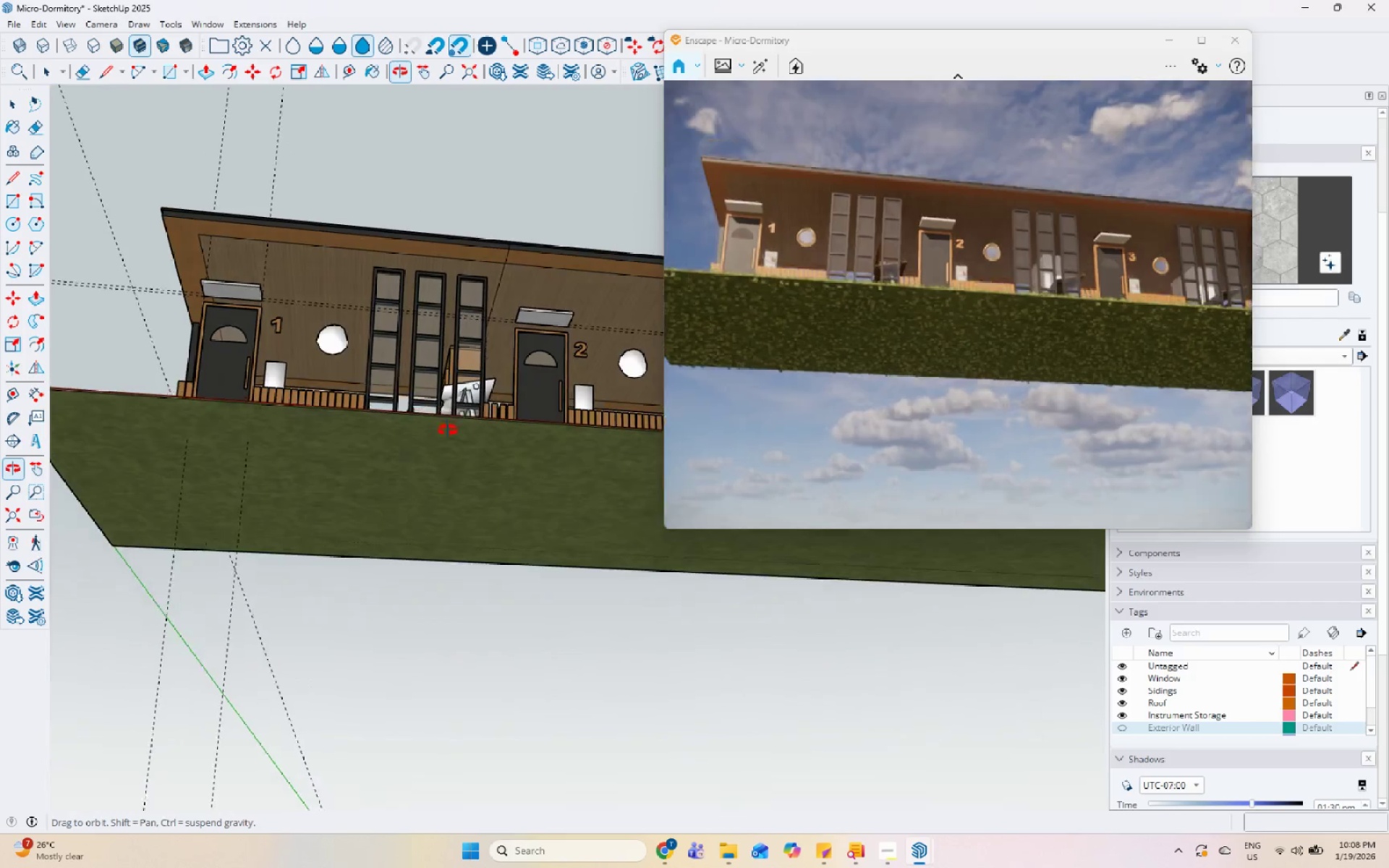 
scroll: coordinate [412, 397], scroll_direction: up, amount: 9.0
 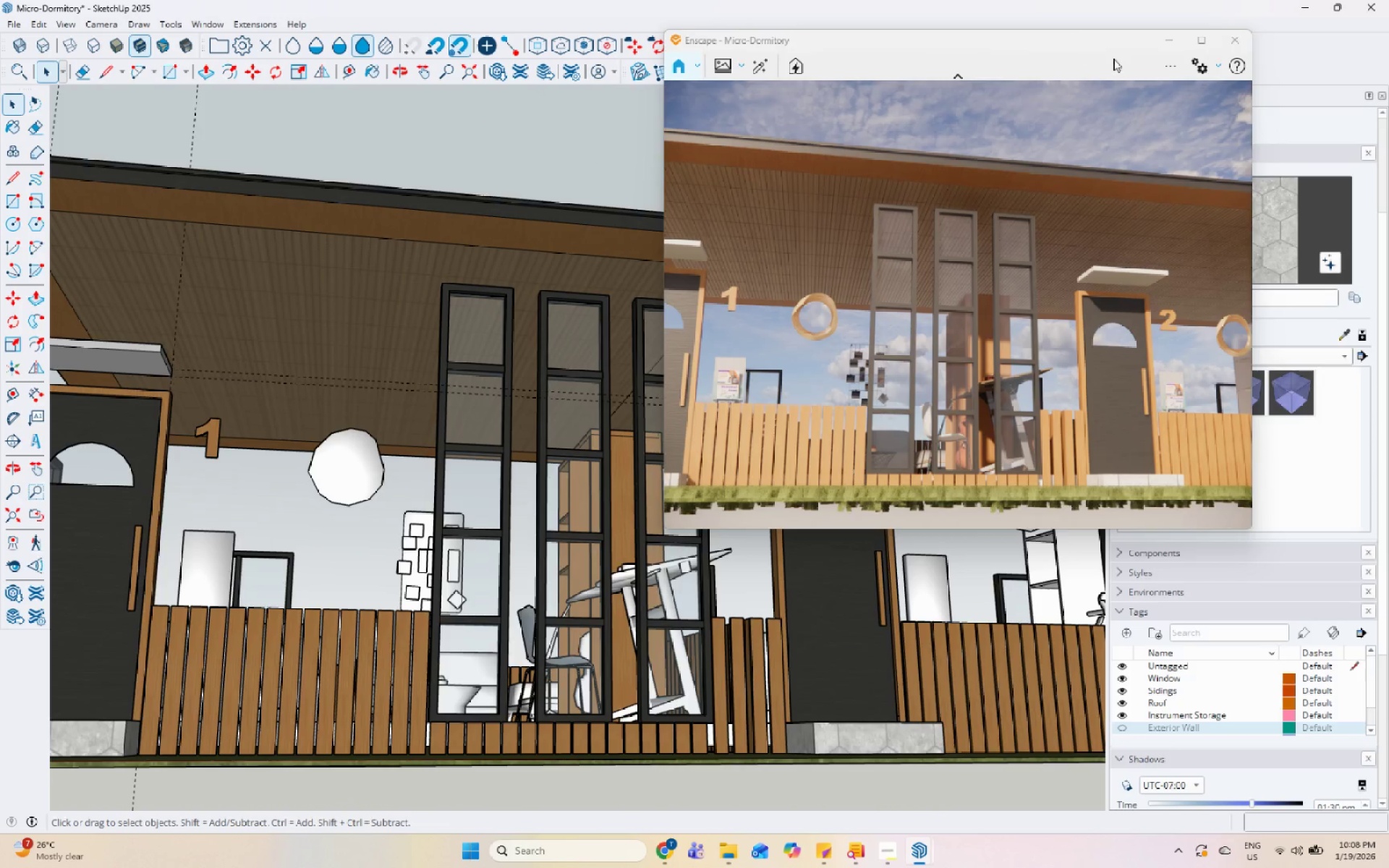 
left_click([1164, 69])
 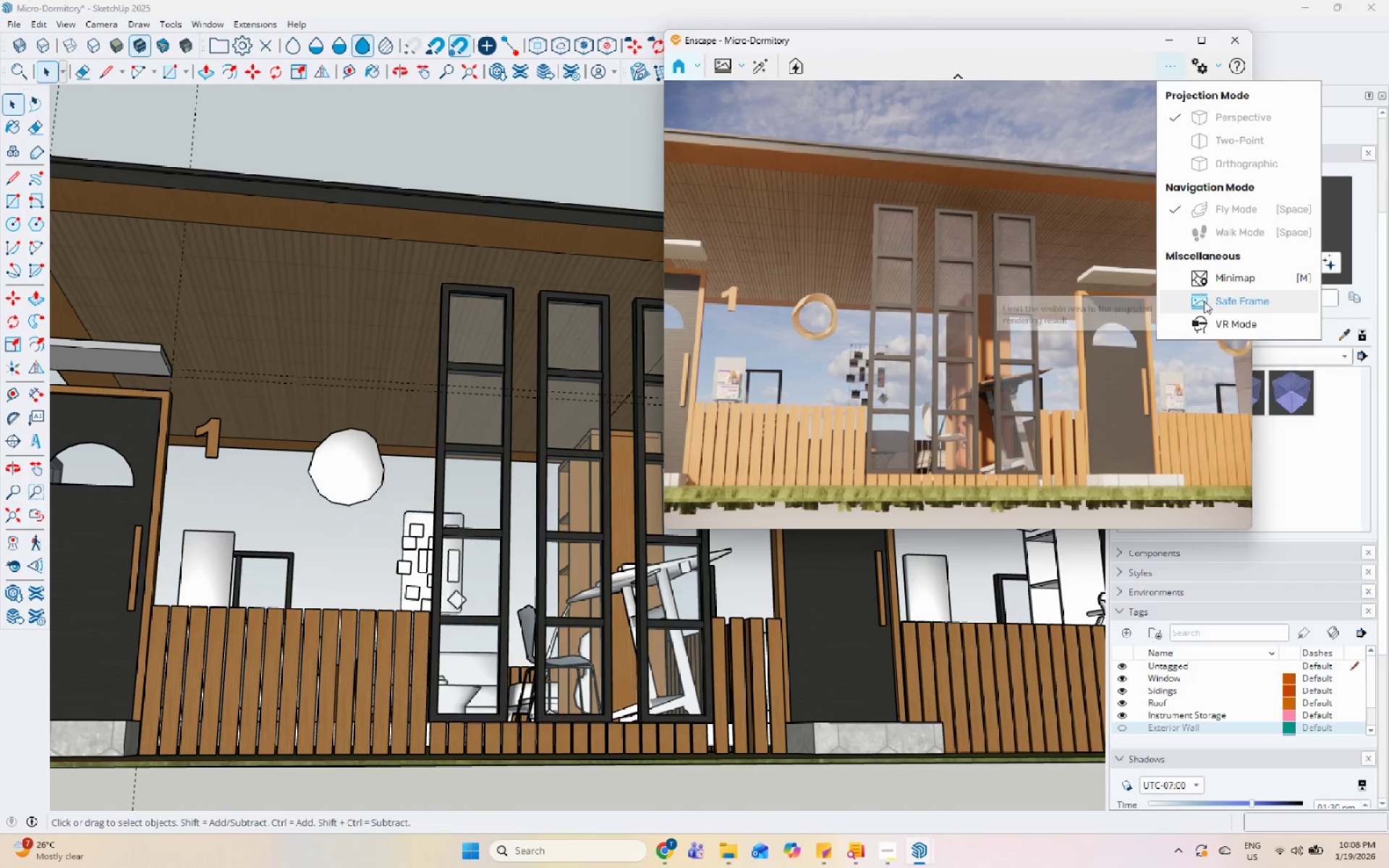 
left_click([1211, 308])
 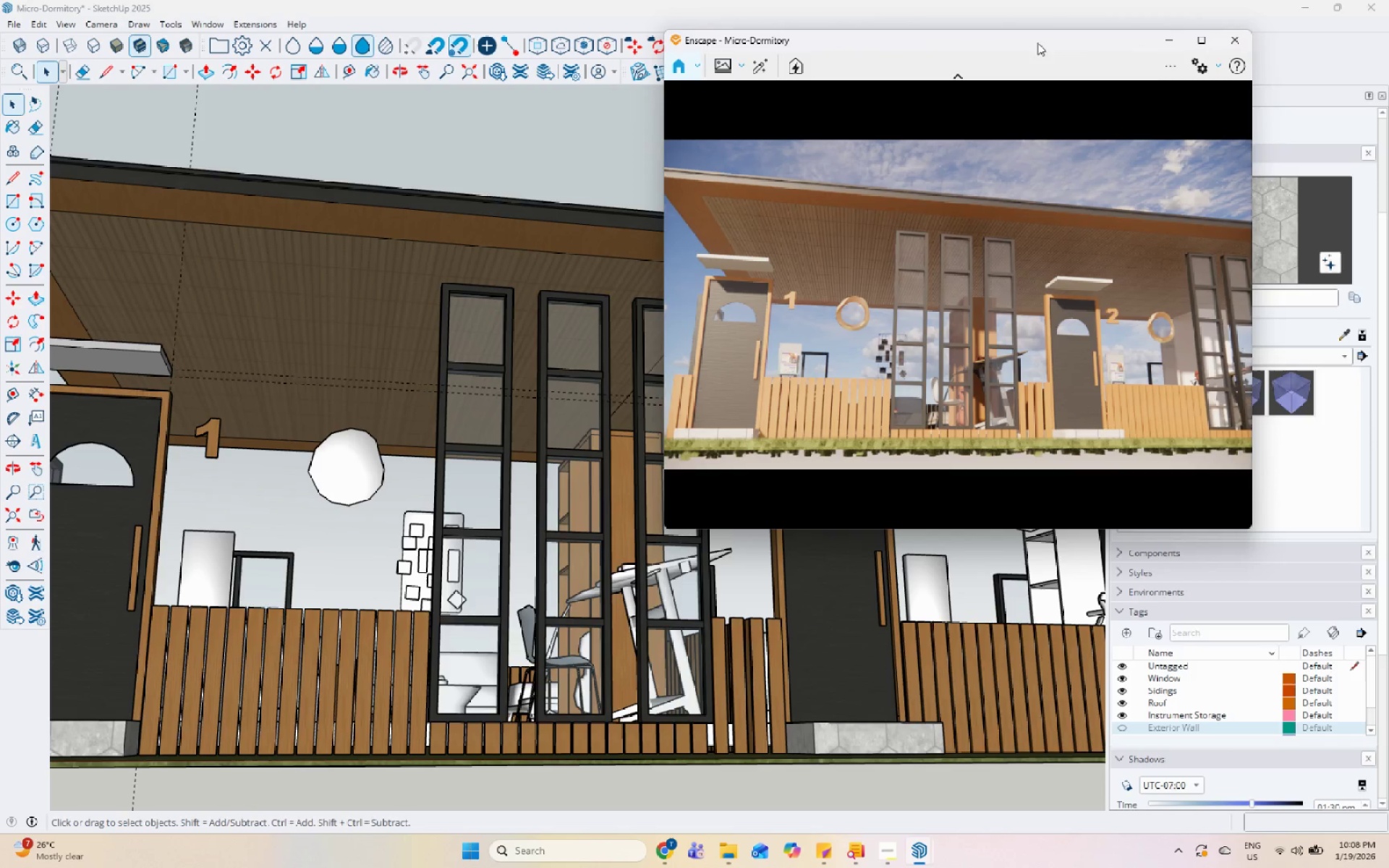 
left_click_drag(start_coordinate=[1021, 35], to_coordinate=[1118, 192])
 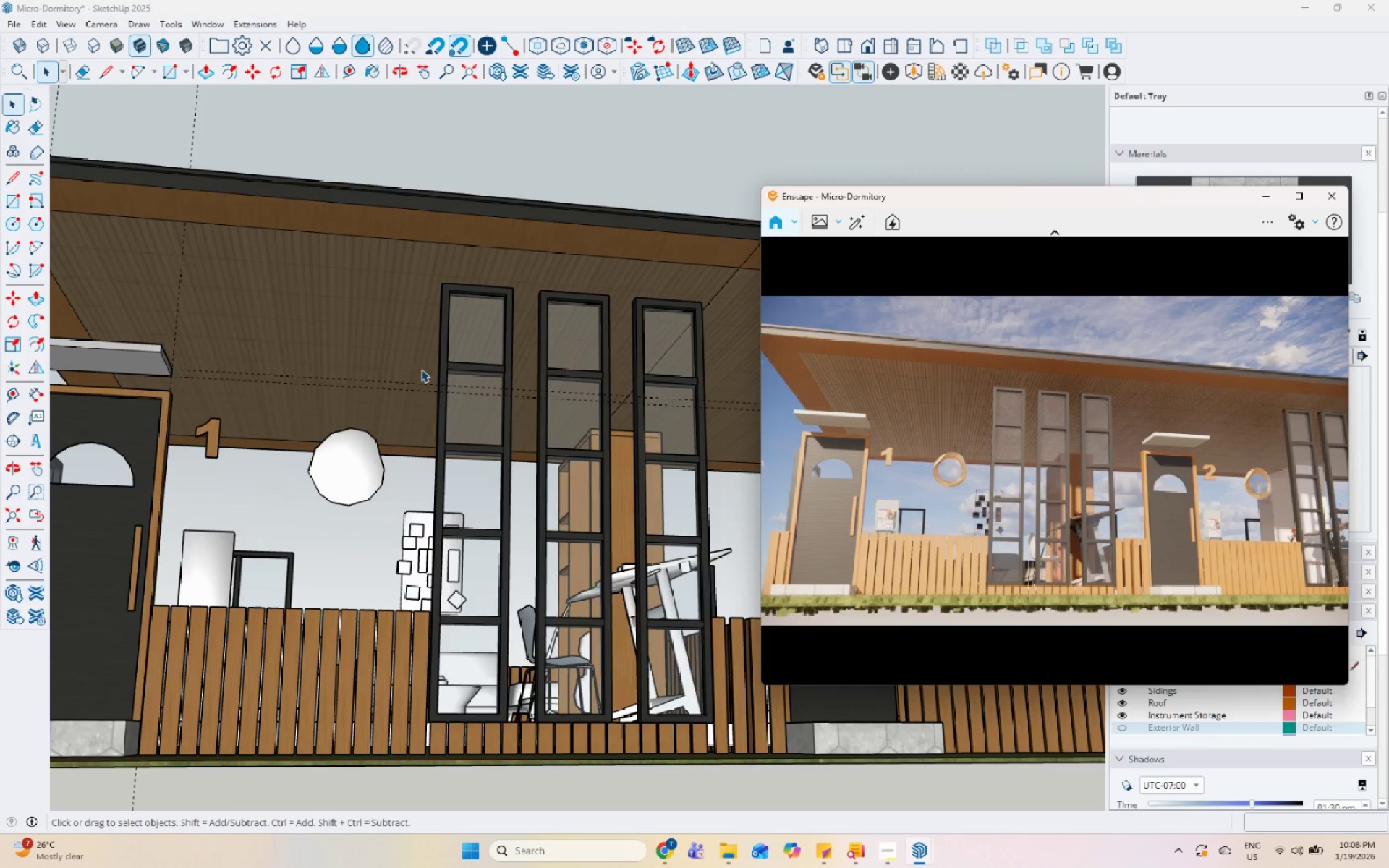 
scroll: coordinate [267, 511], scroll_direction: up, amount: 3.0
 